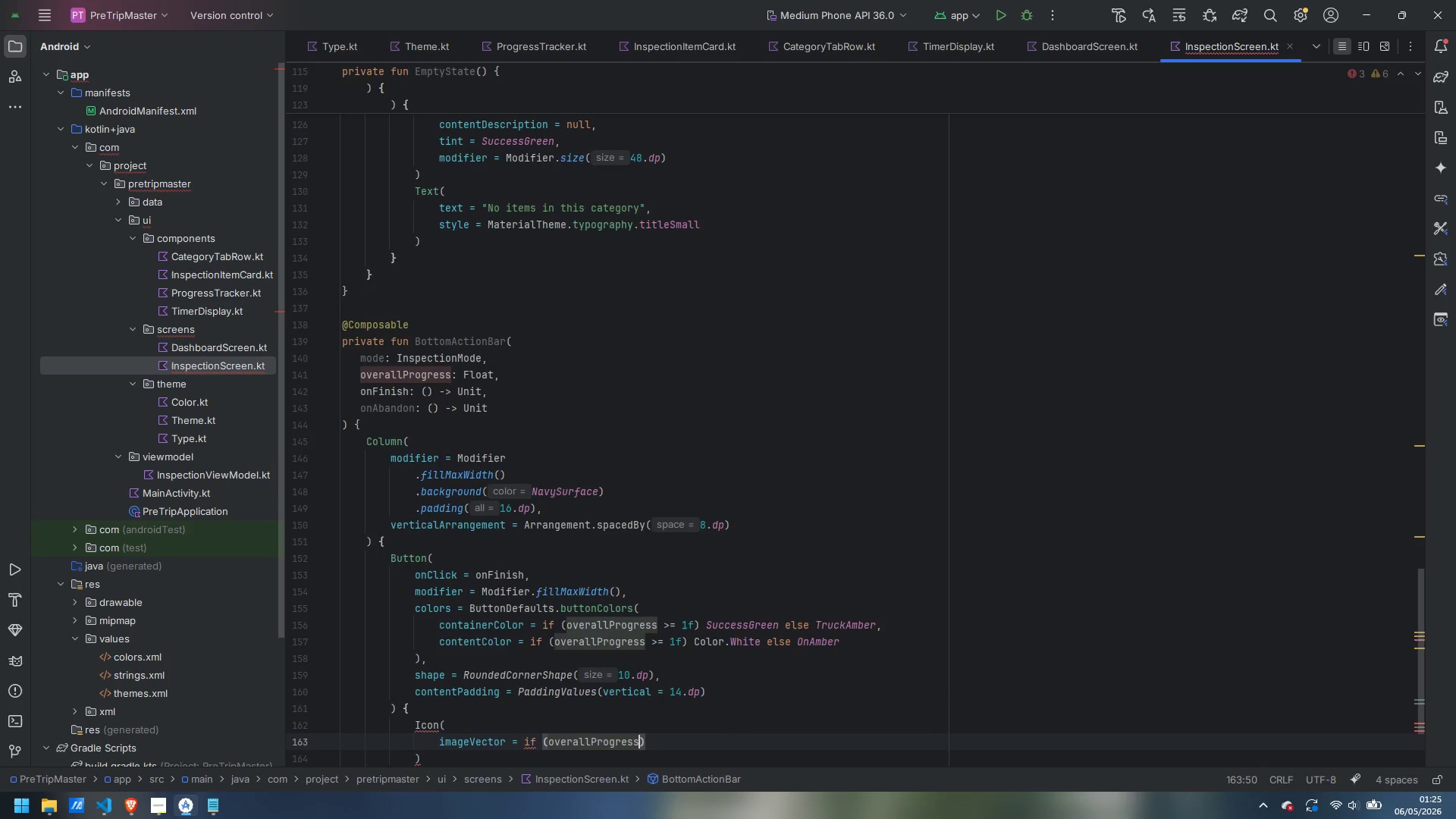 
 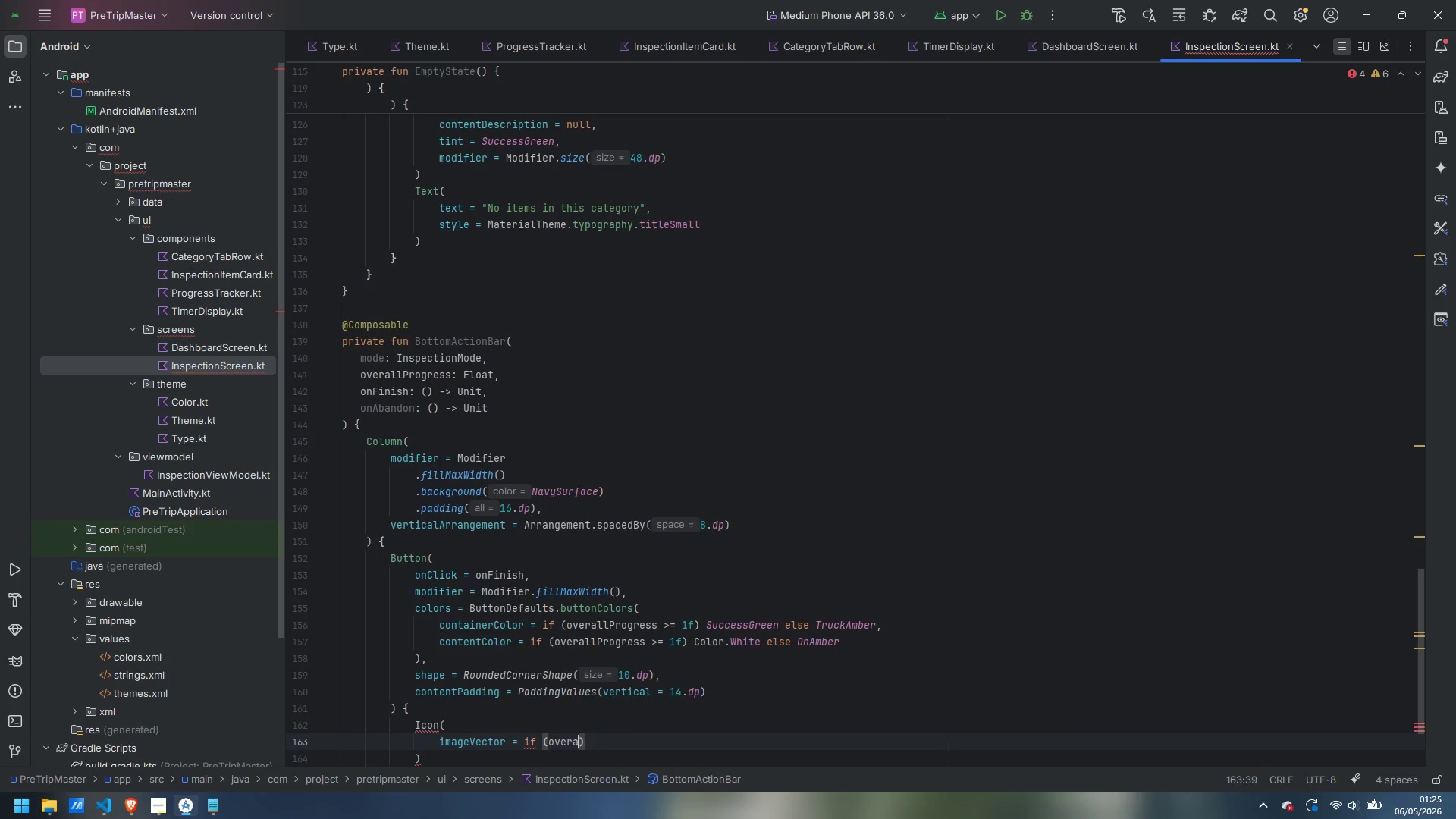 
key(Enter)
 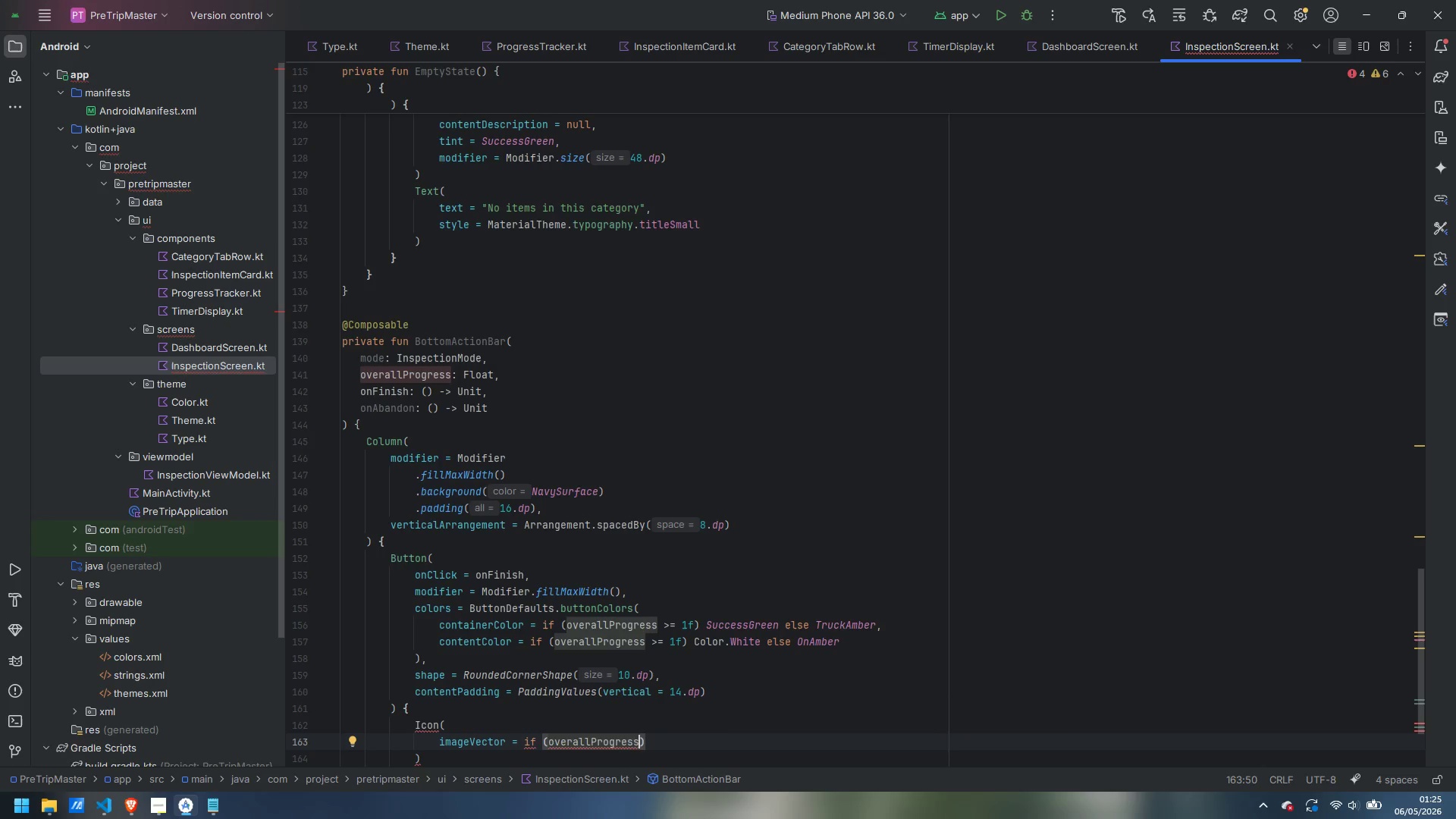 
key(Space)
 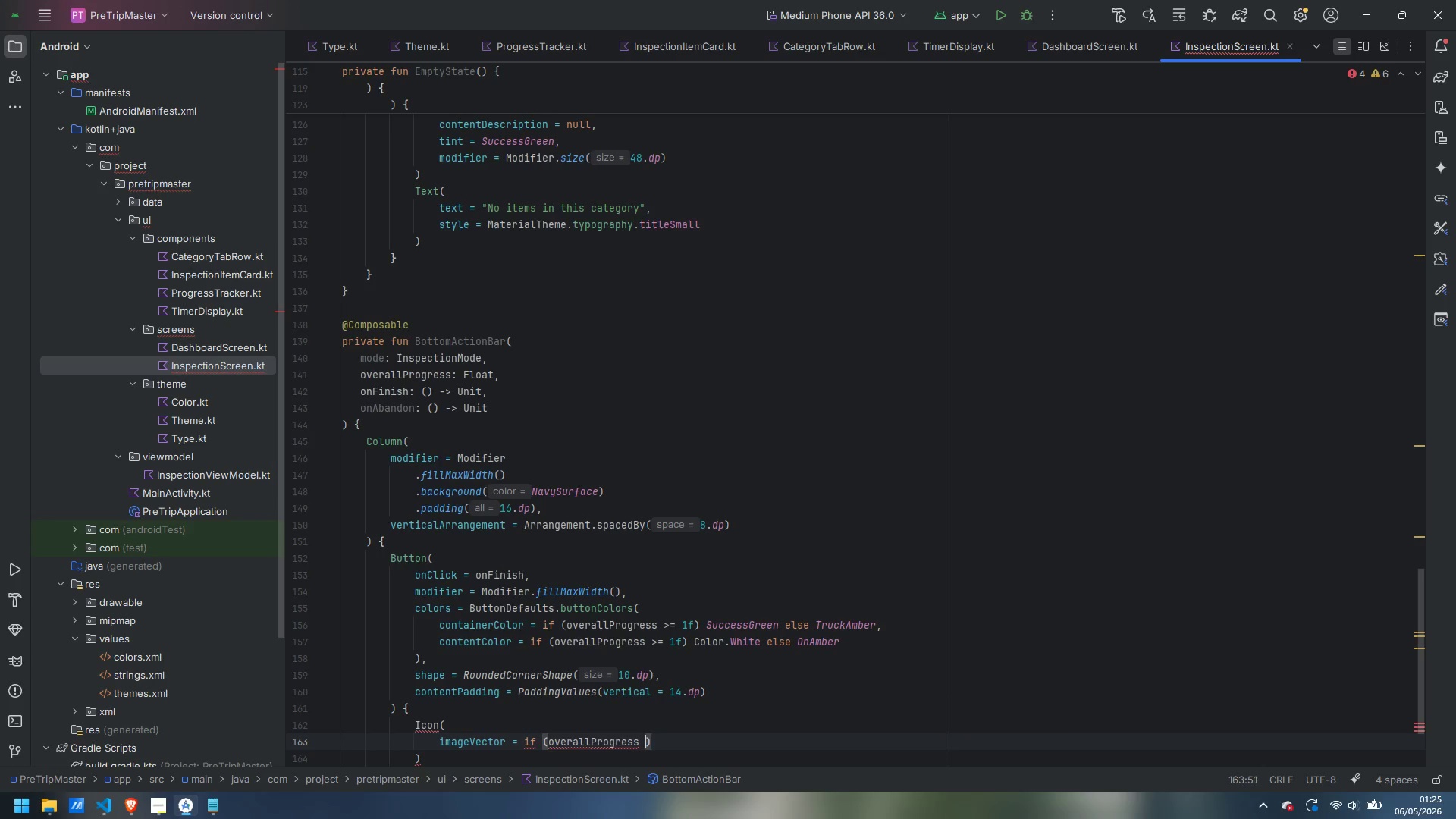 
key(Shift+ShiftLeft)
 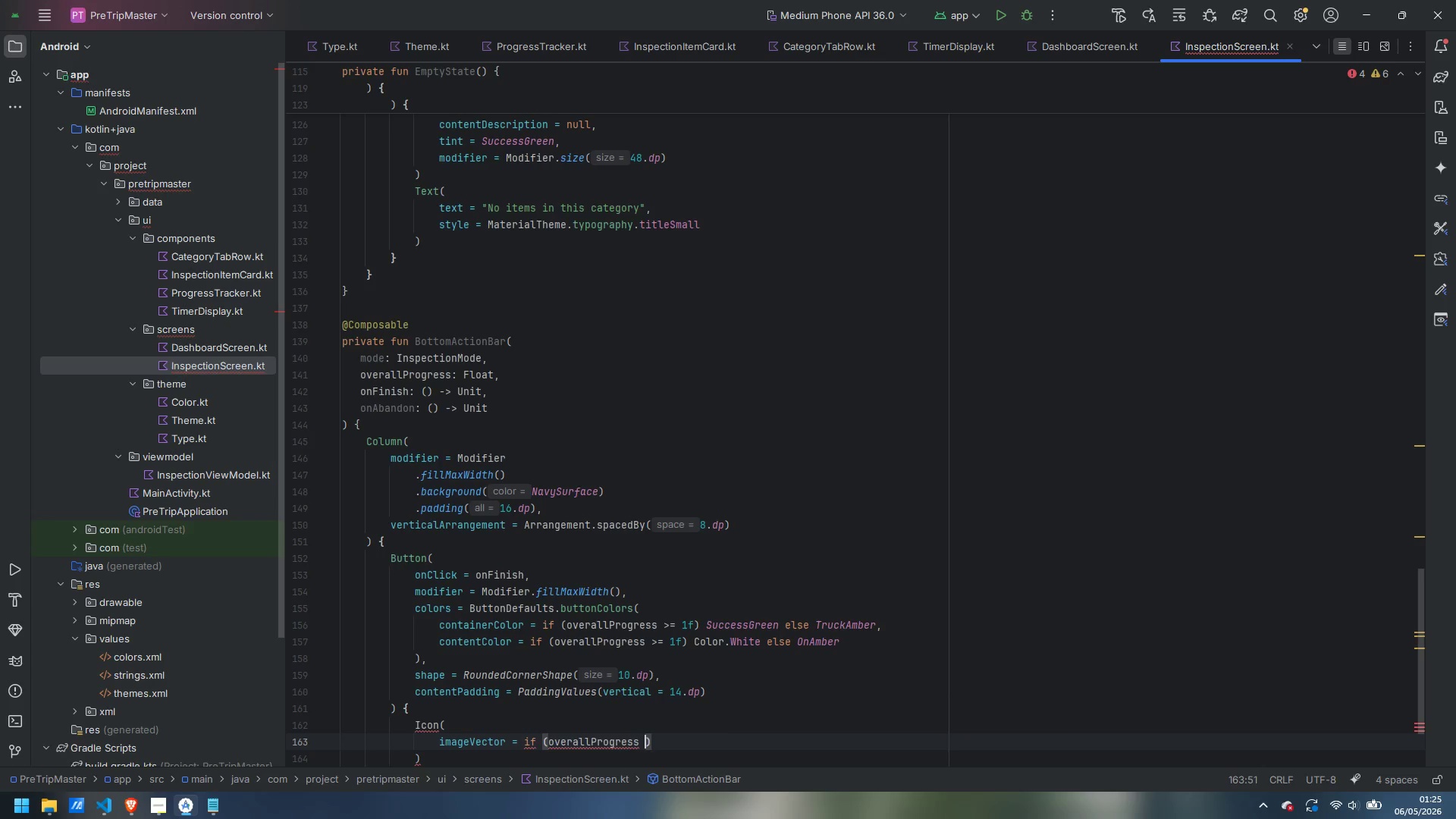 
key(Shift+Period)
 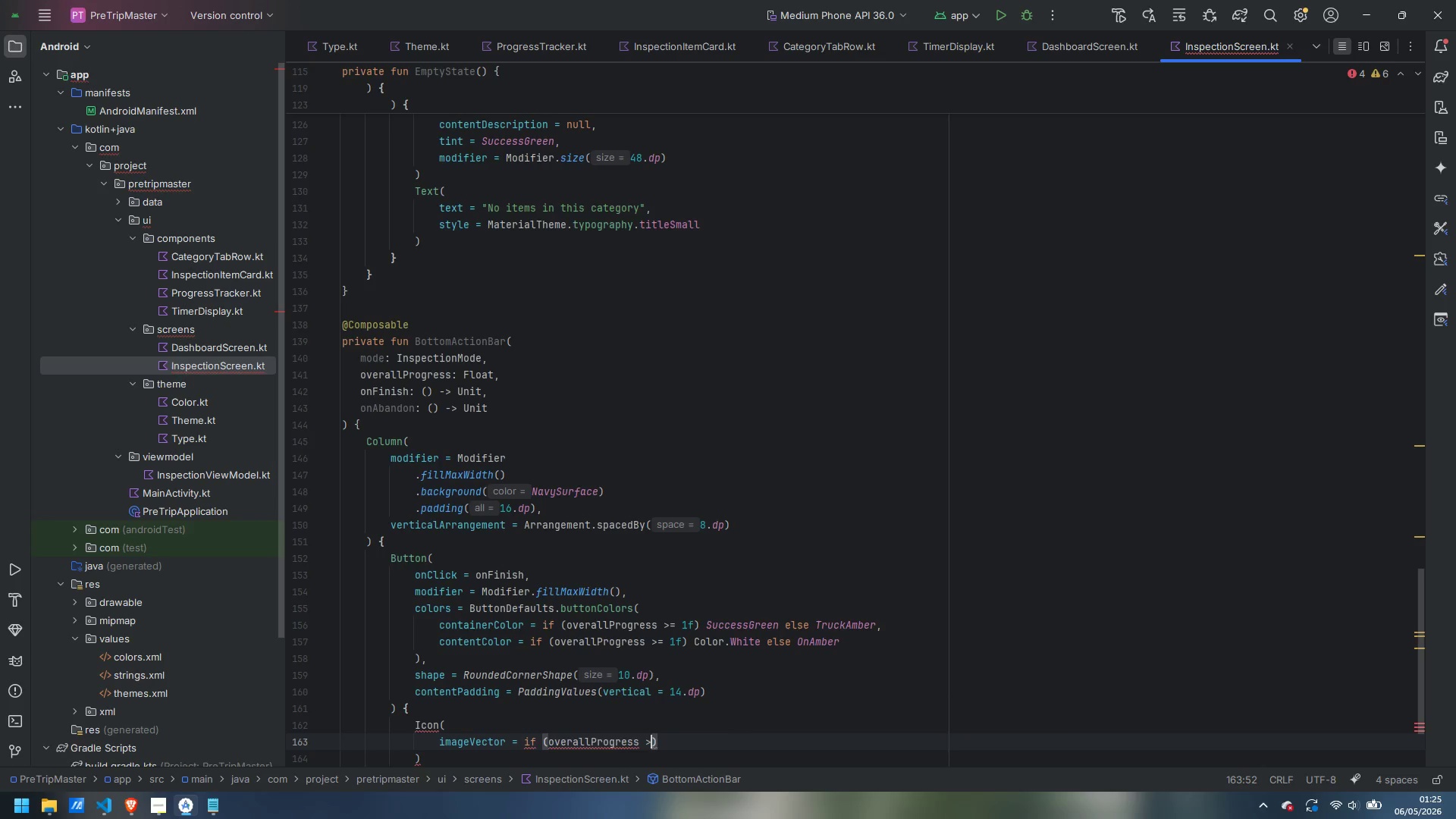 
key(Equal)
 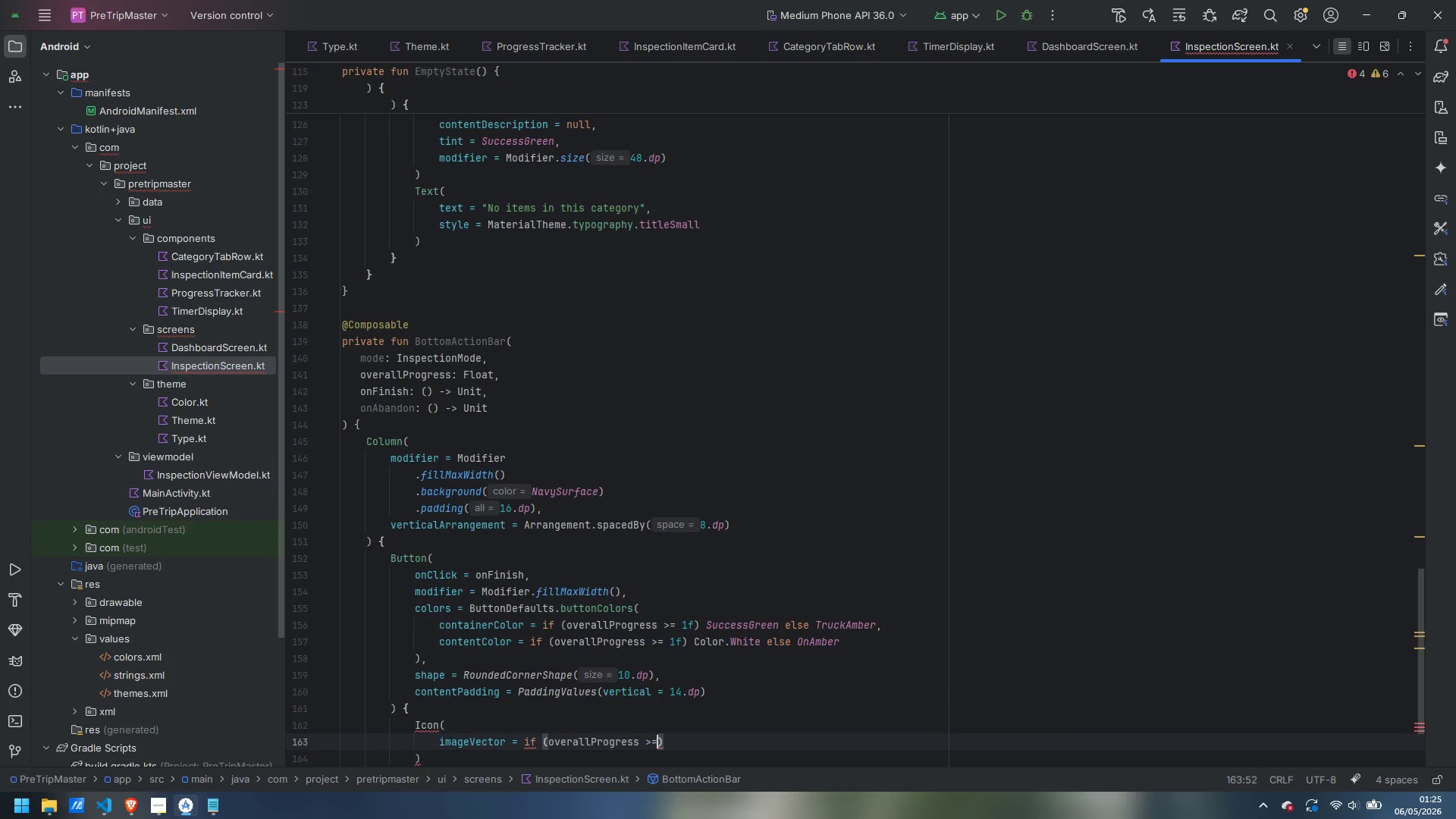 
key(Space)
 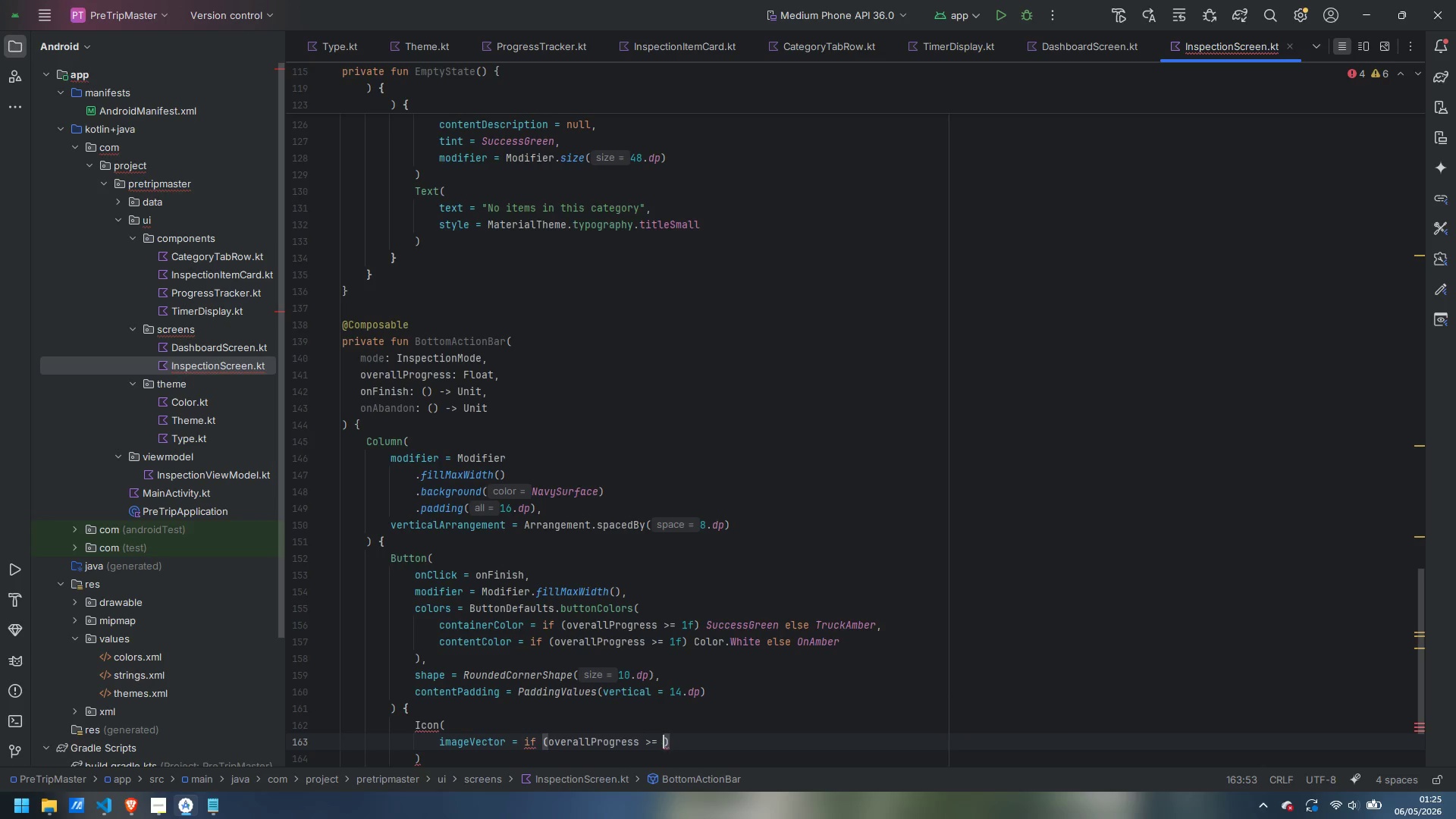 
key(1)
 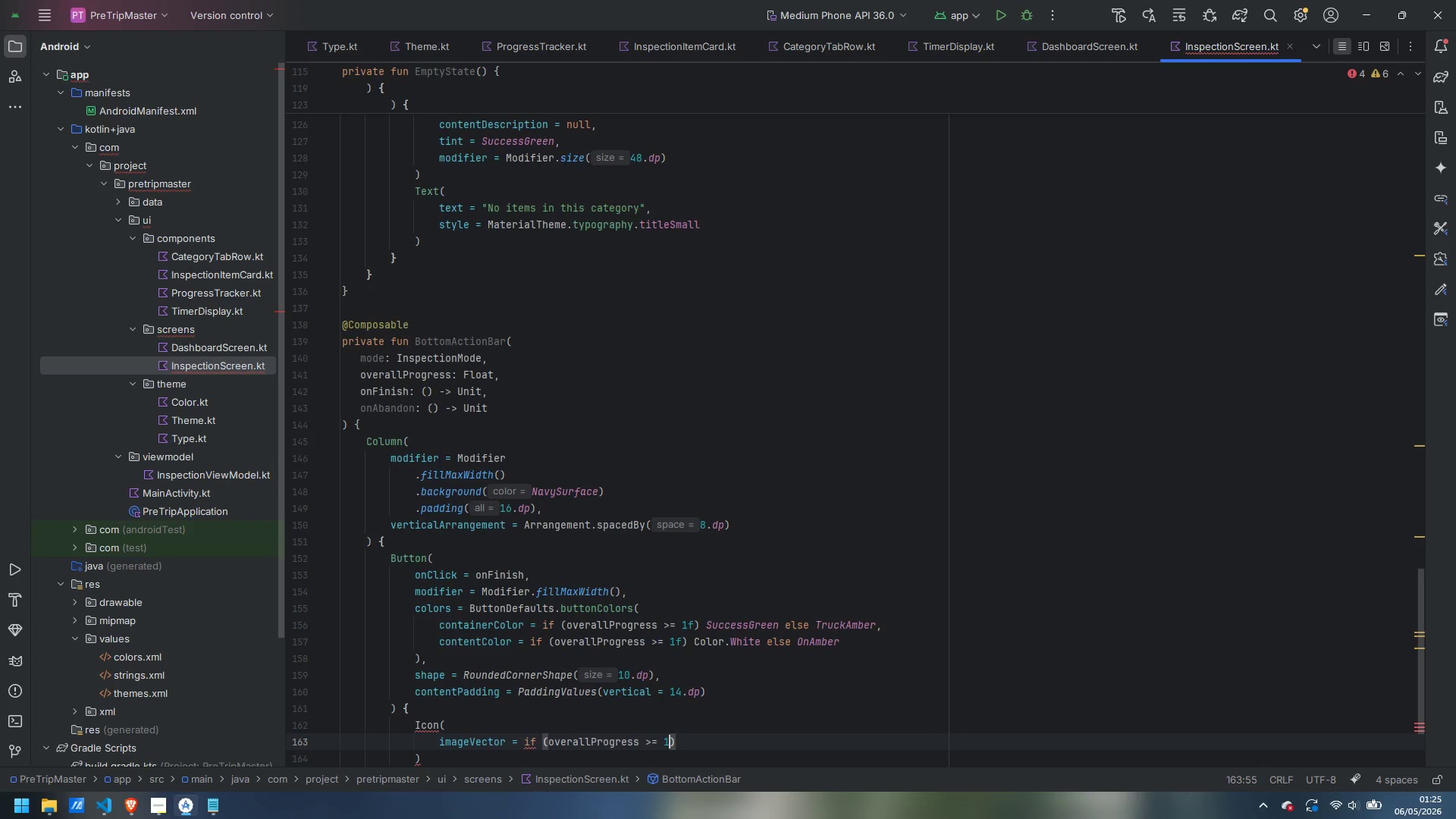 
key(ArrowRight)
 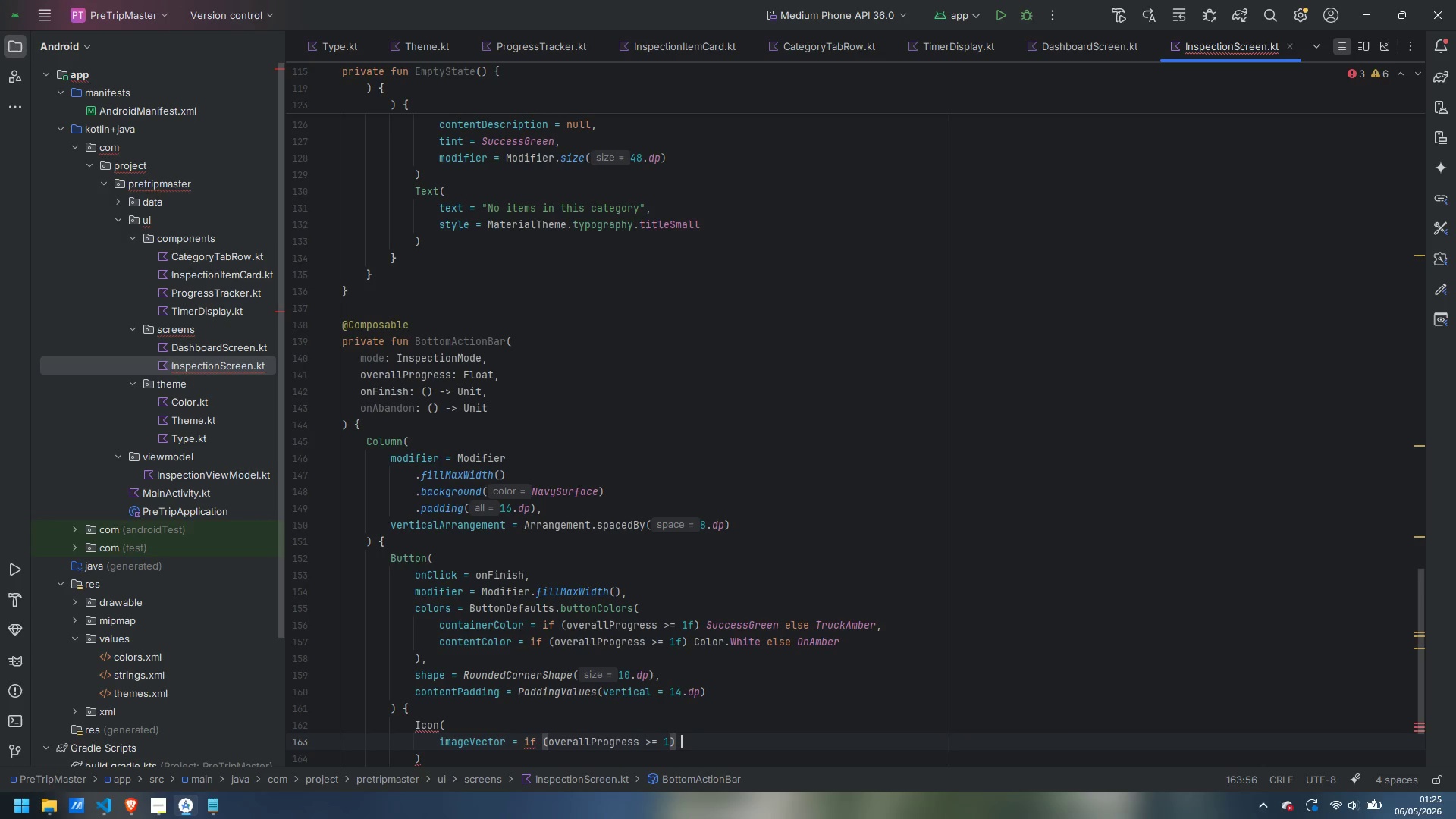 
type( Icons.De)
 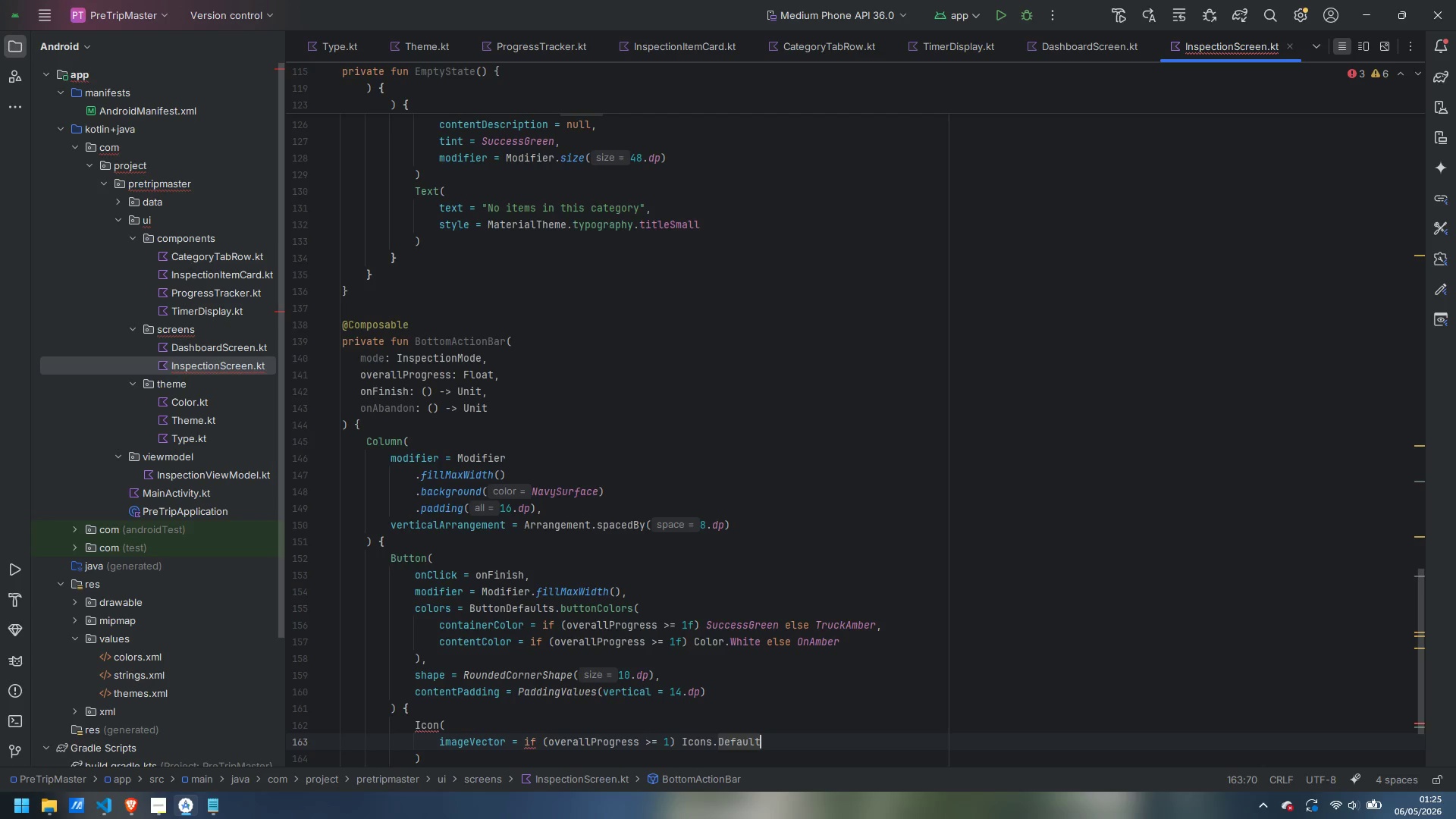 
 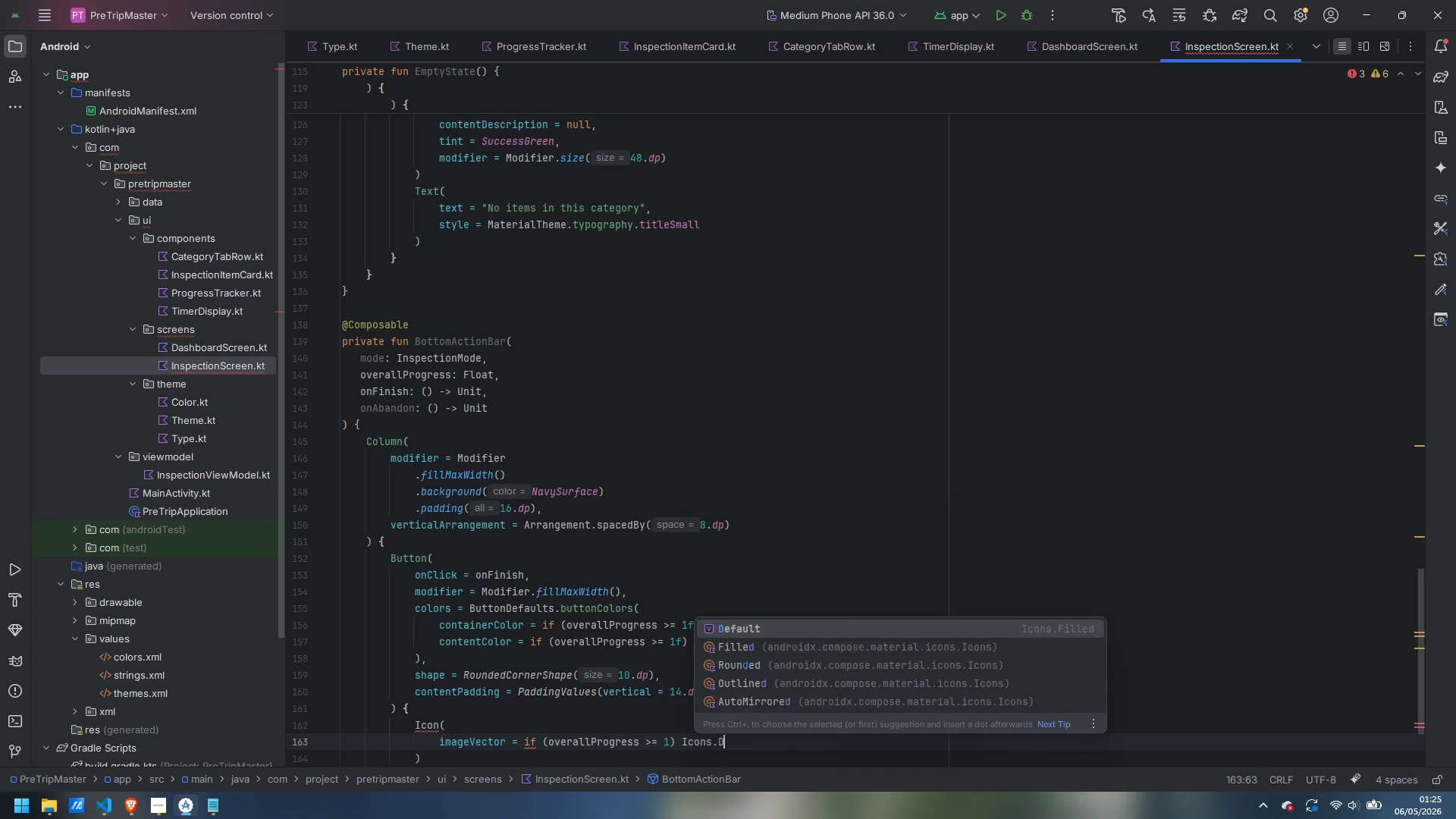 
key(Enter)
 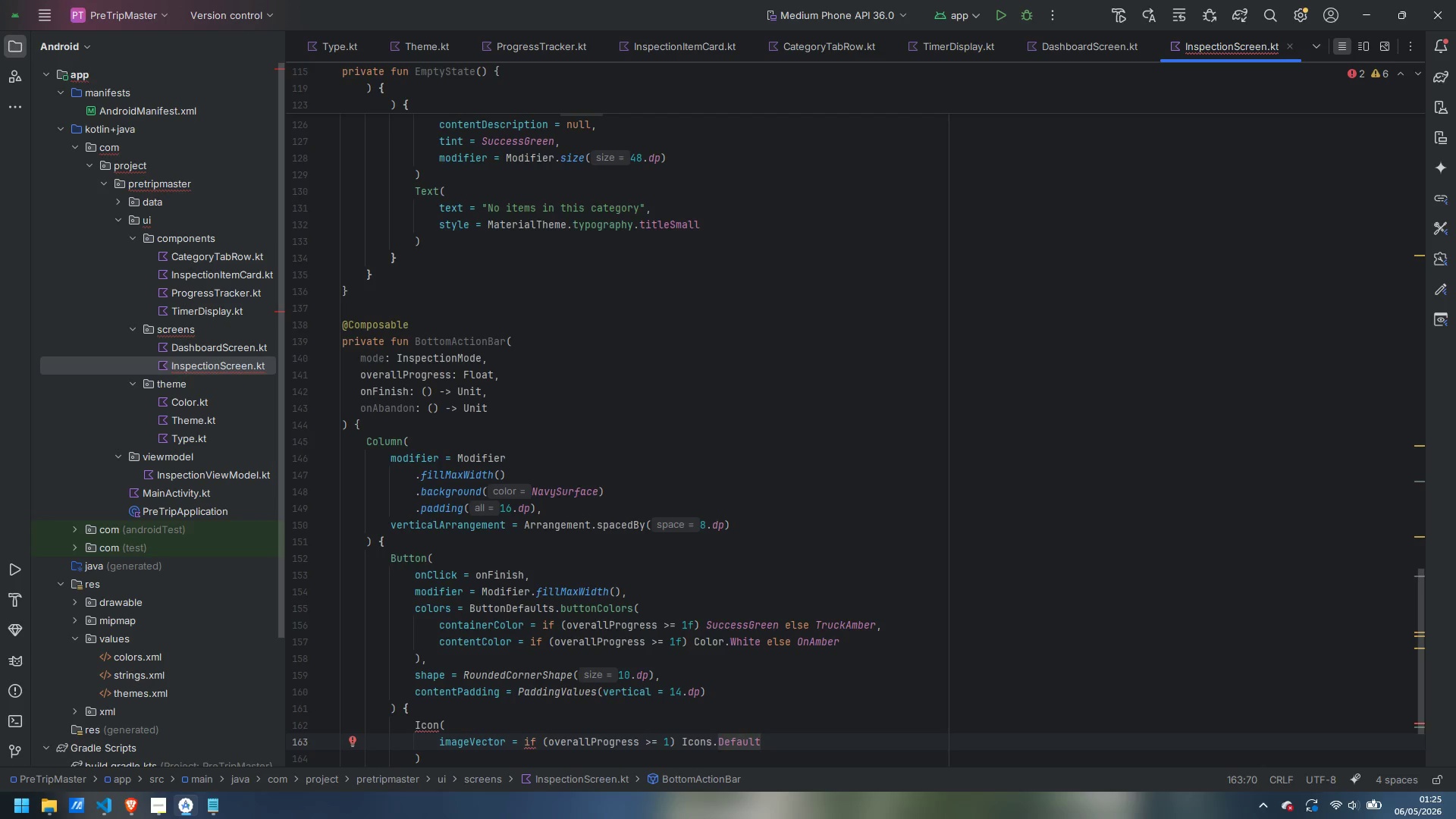 
type(.CheckC)
 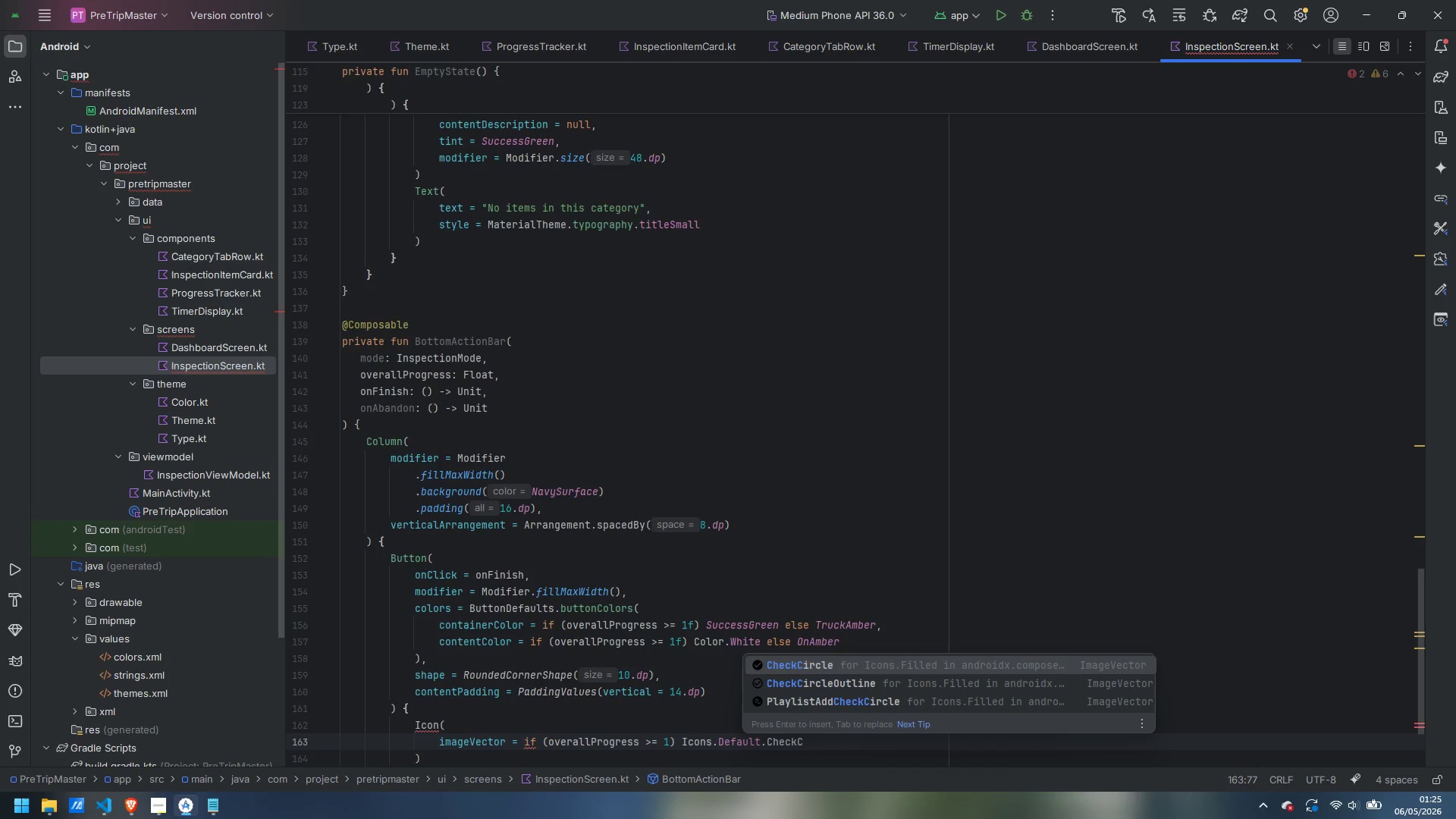 
key(Enter)
 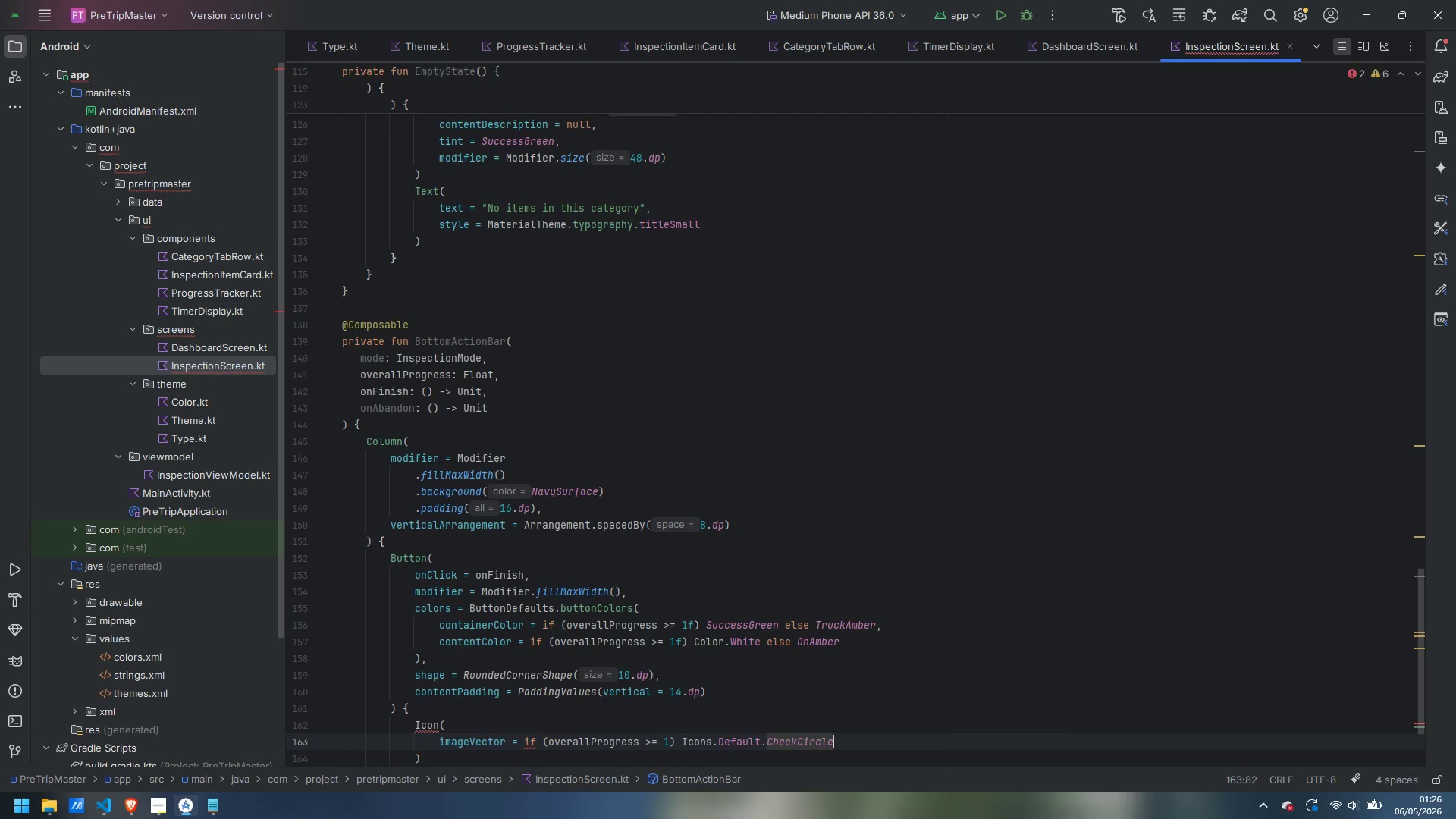 
type( else Icons.De)
 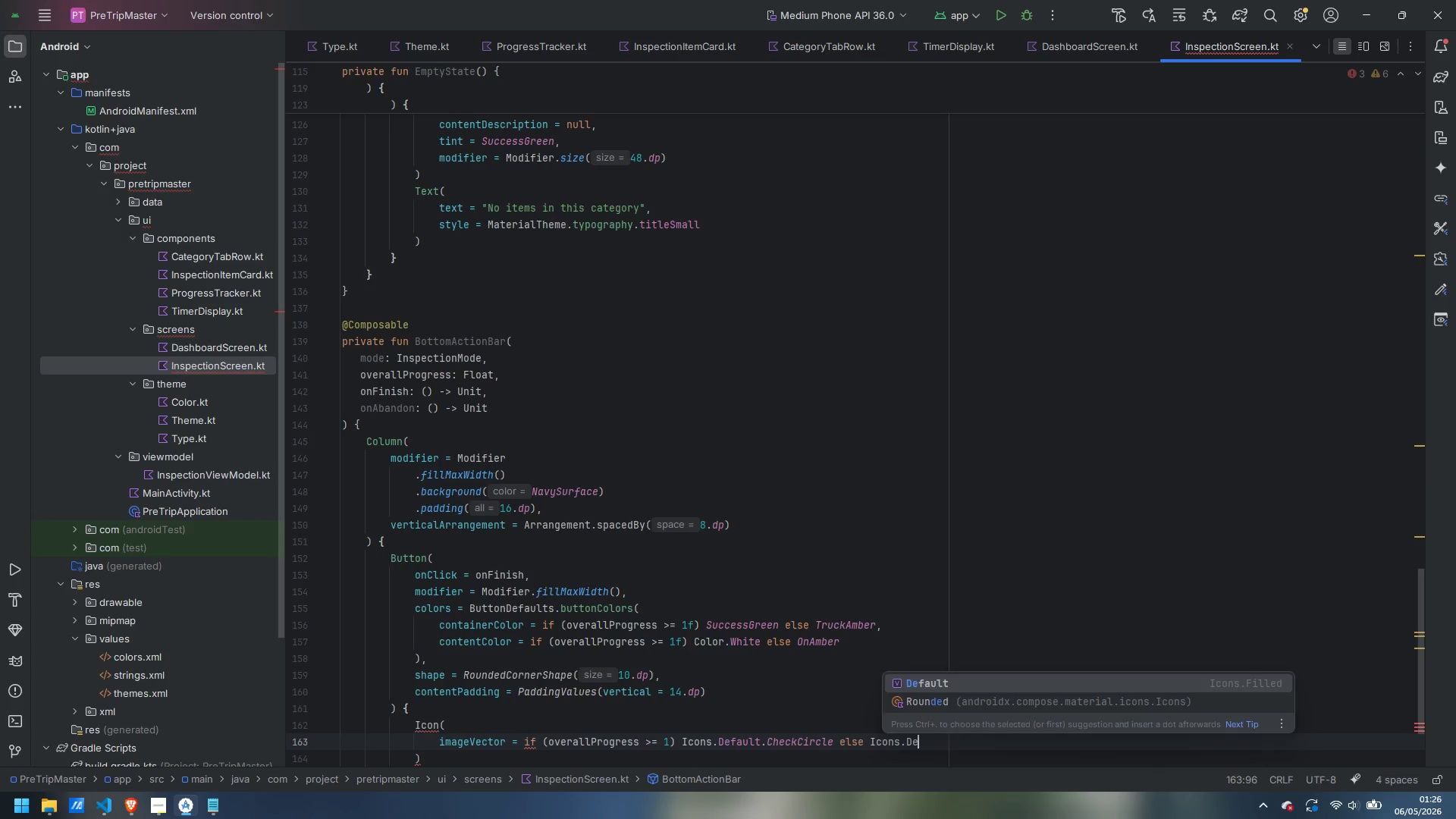 
key(Enter)
 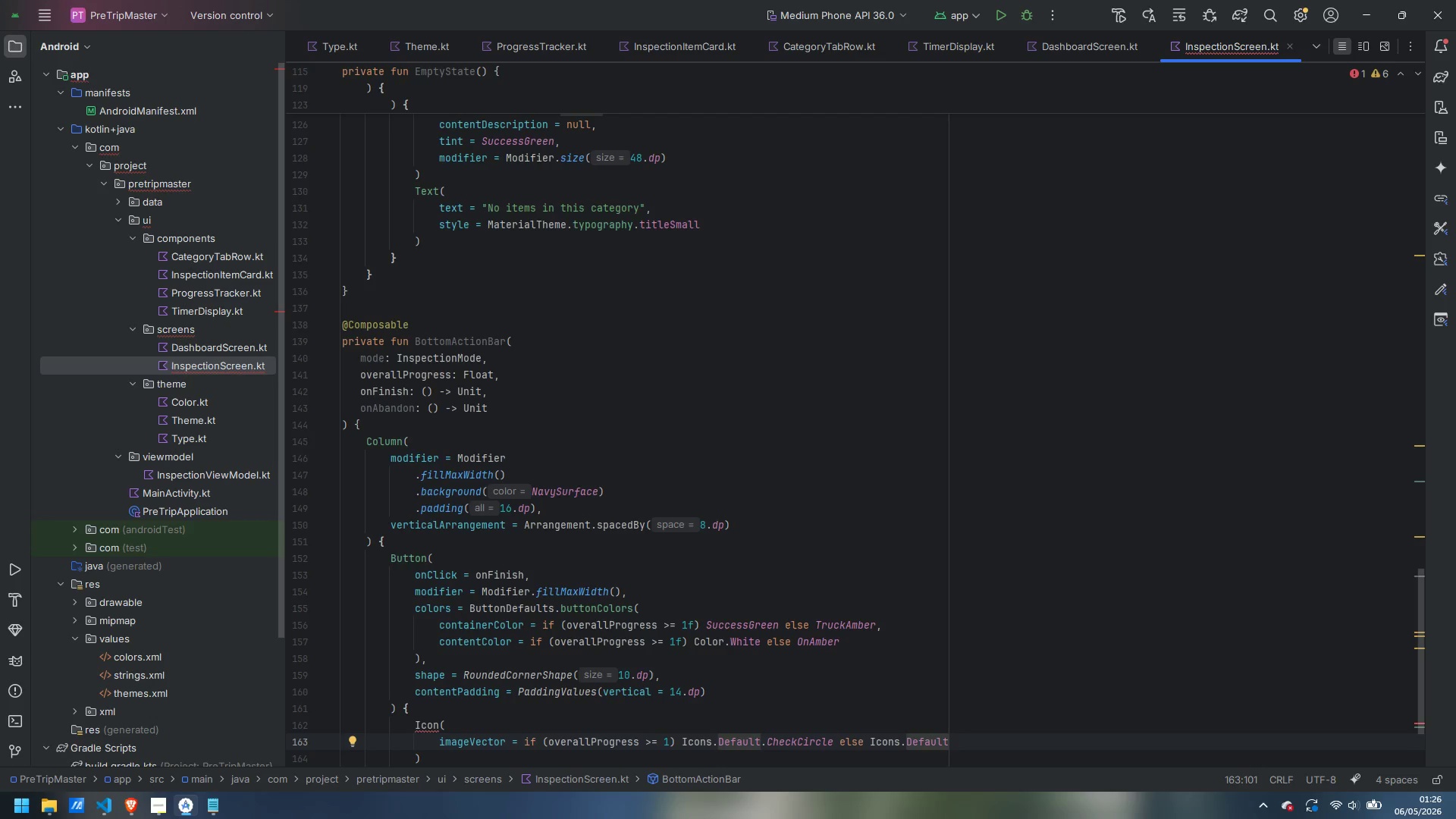 
type(.Time)
 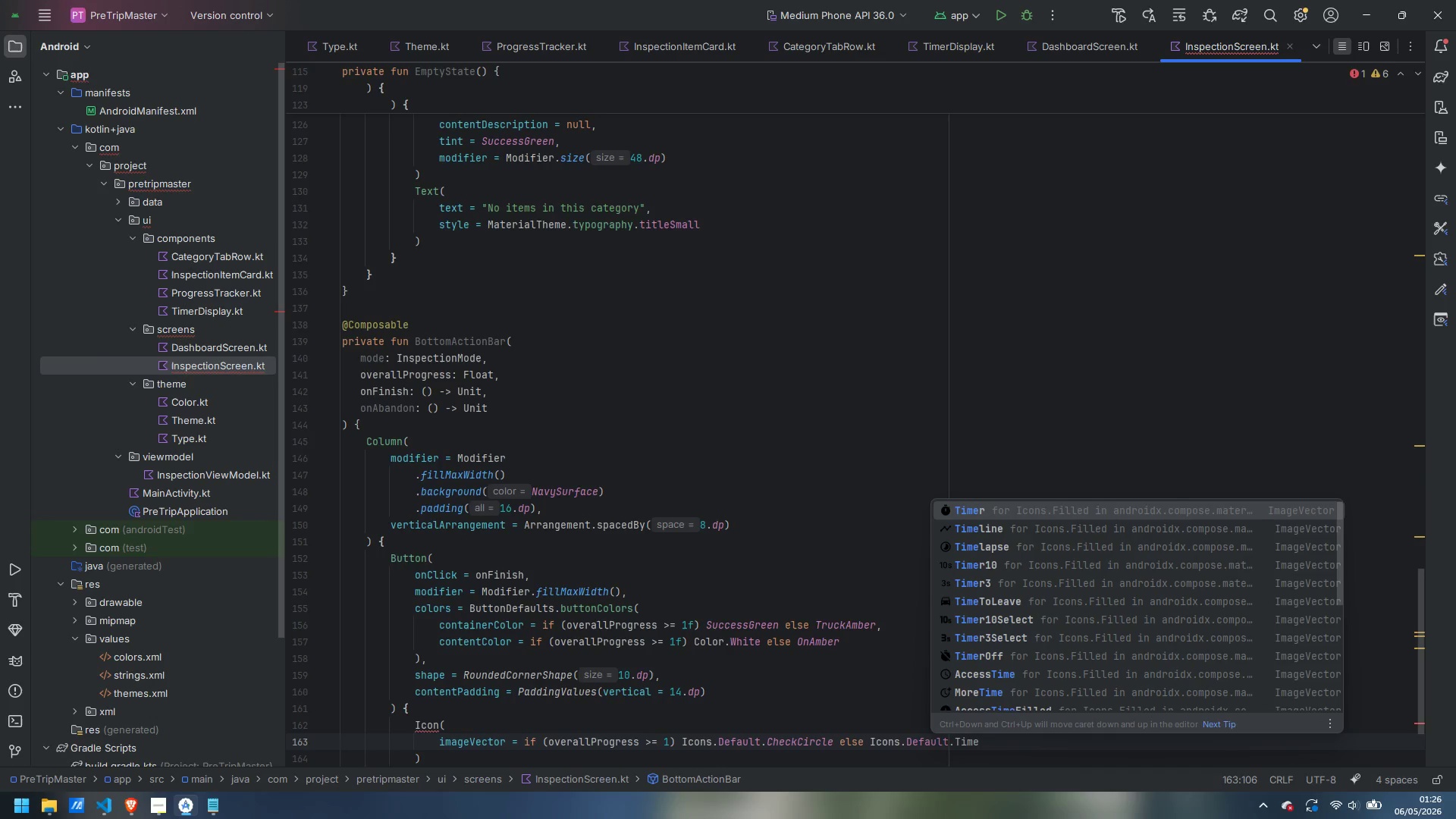 
key(Enter)
 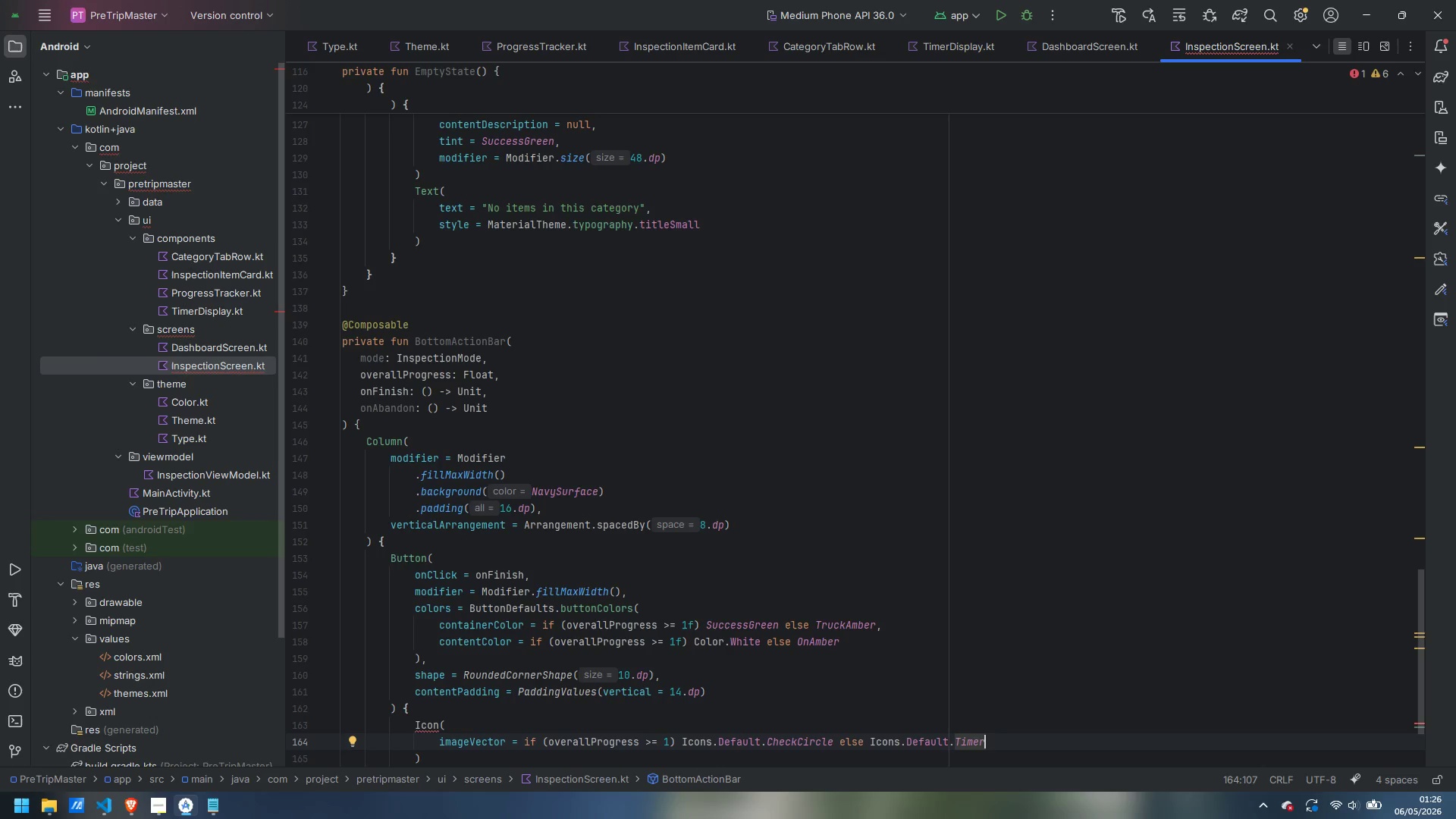 
key(Comma)
 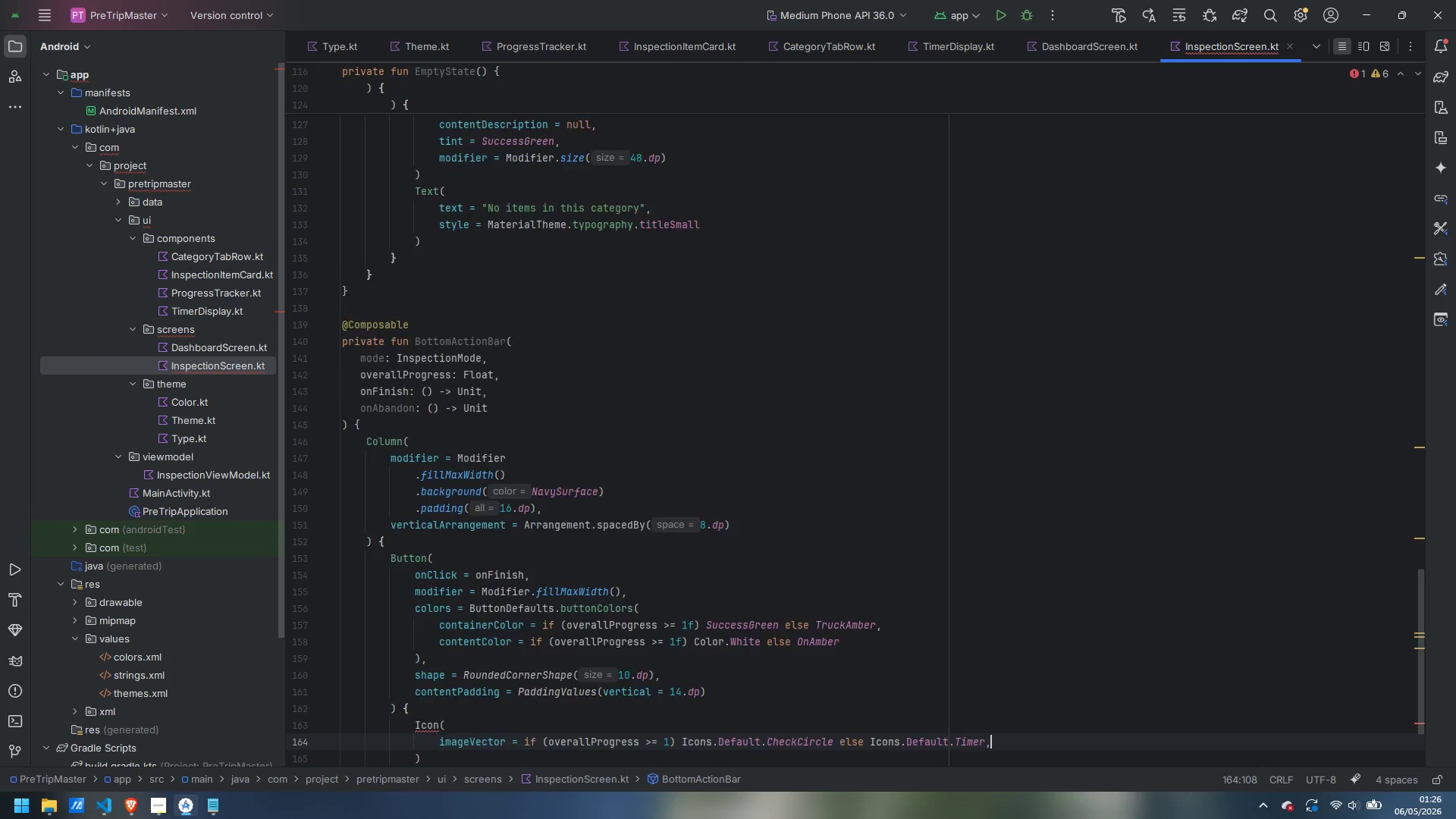 
key(Enter)
 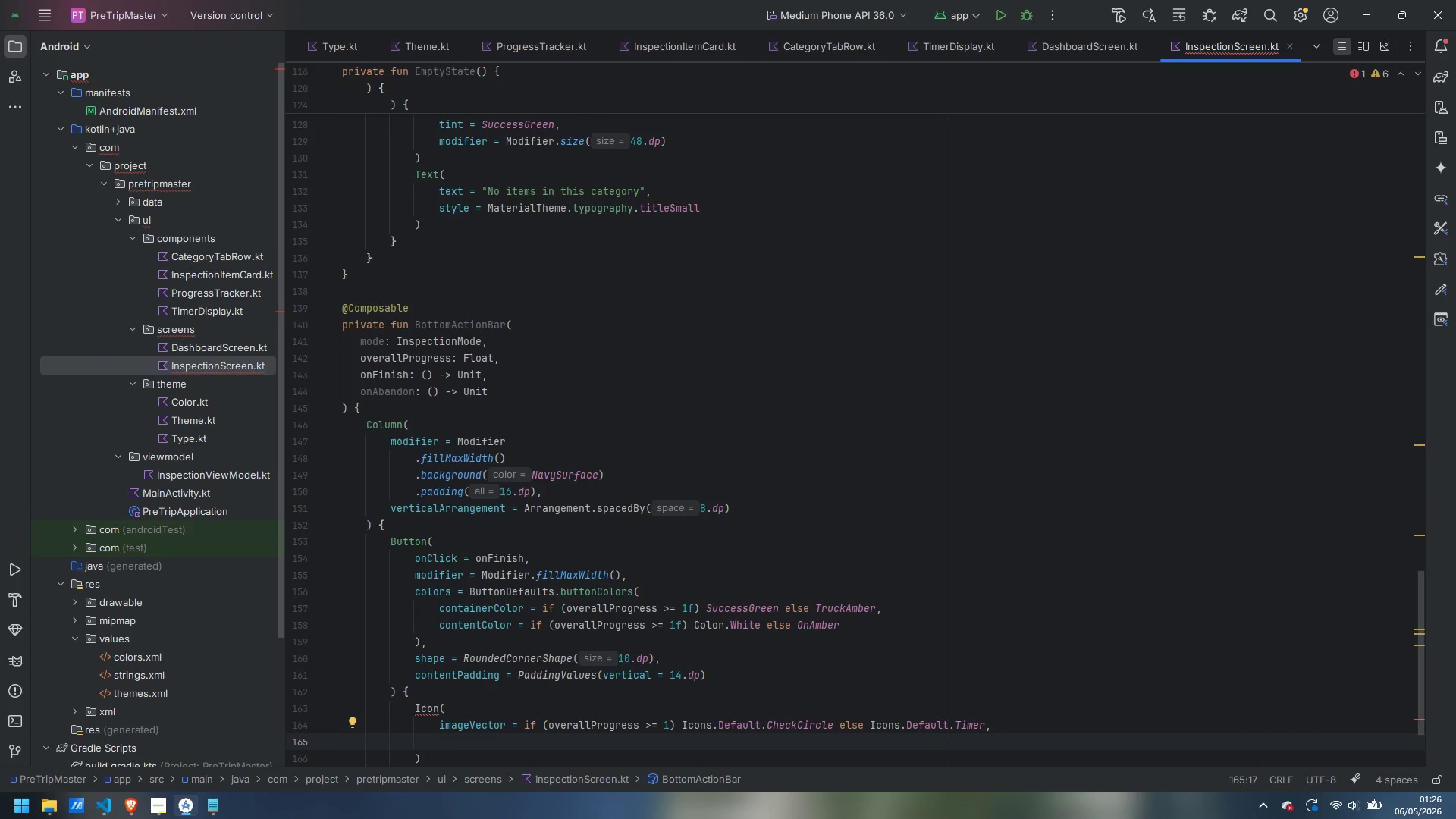 
type(conte)
 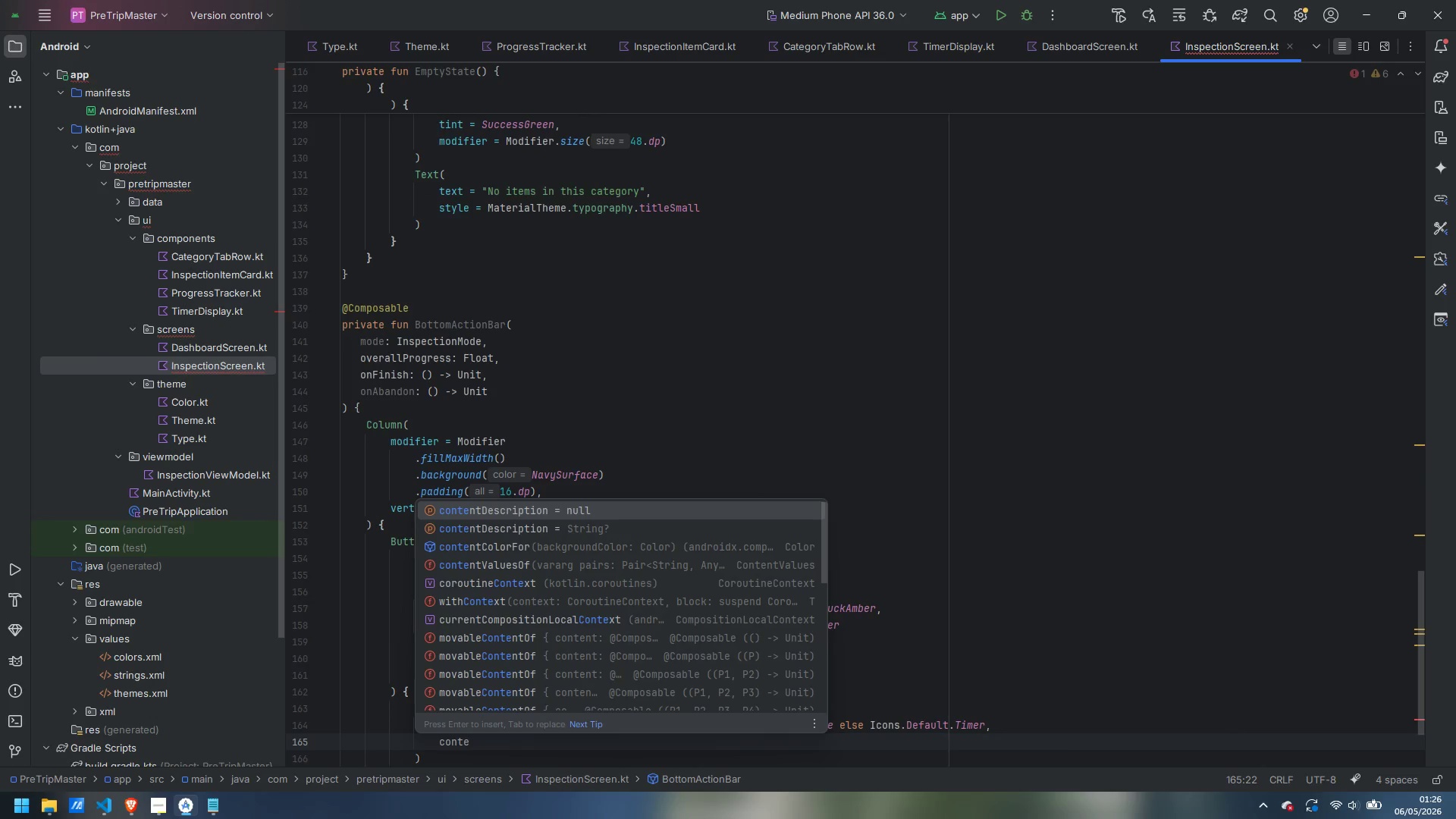 
key(Enter)
 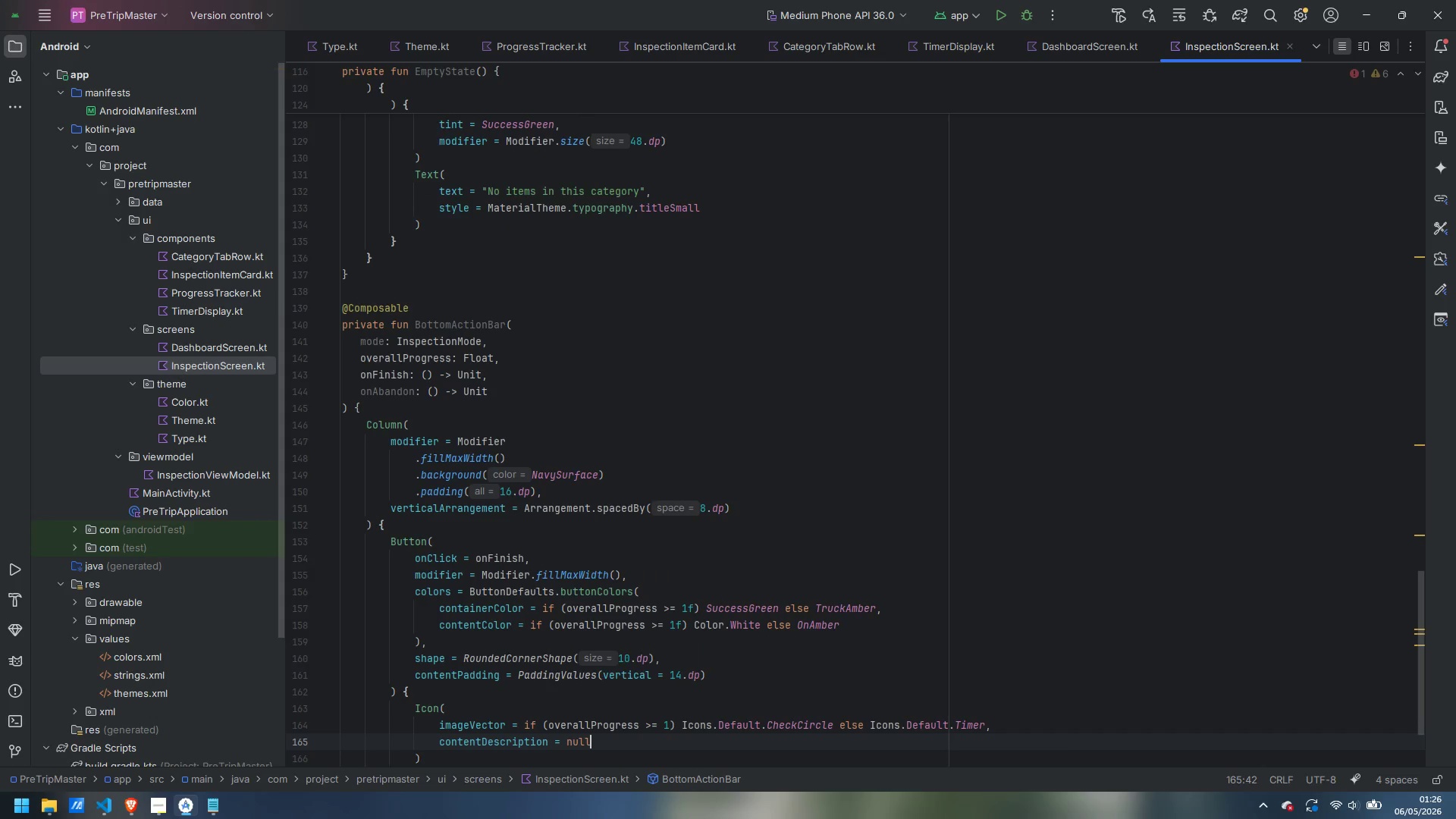 
key(Comma)
 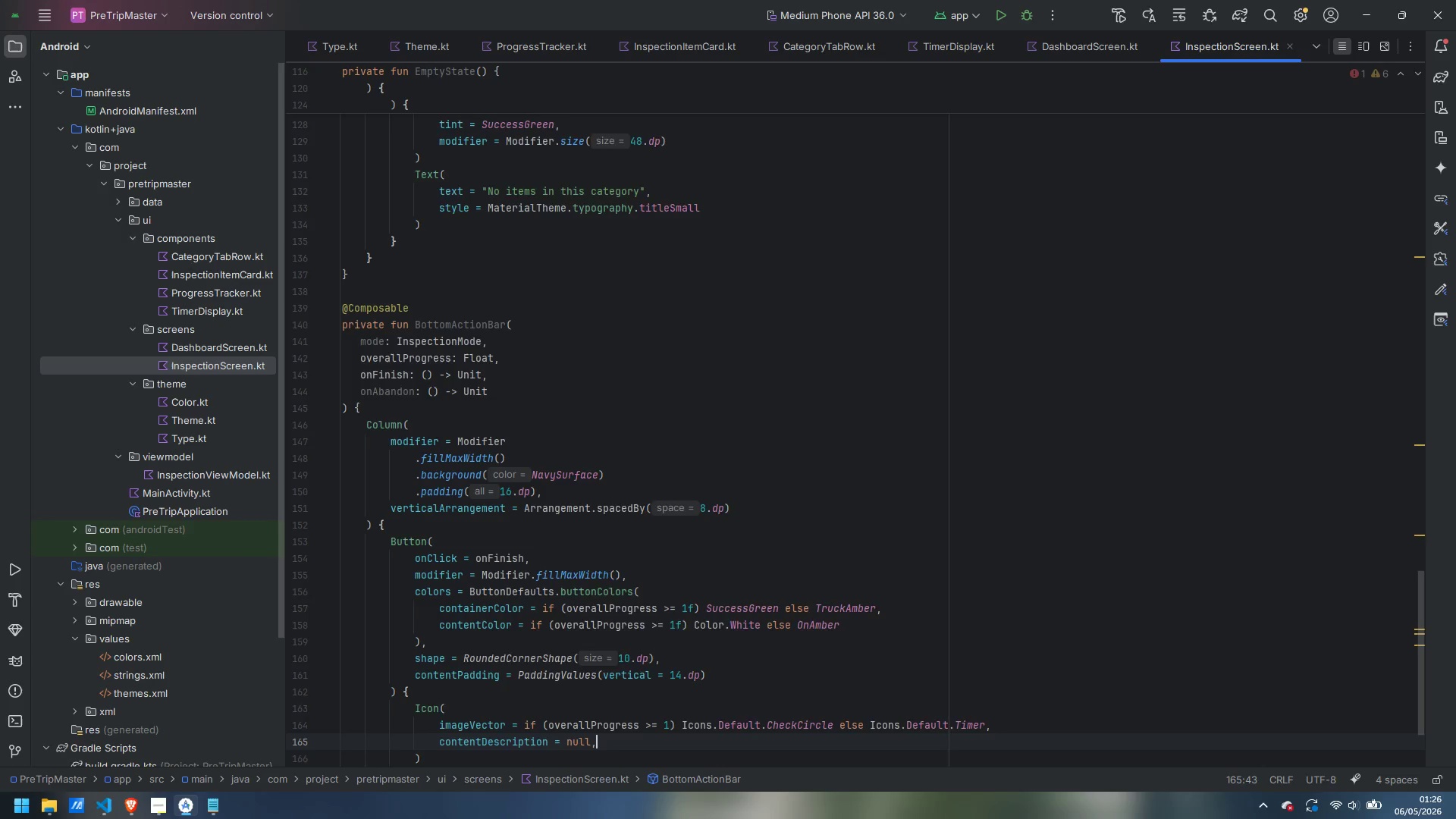 
key(Enter)
 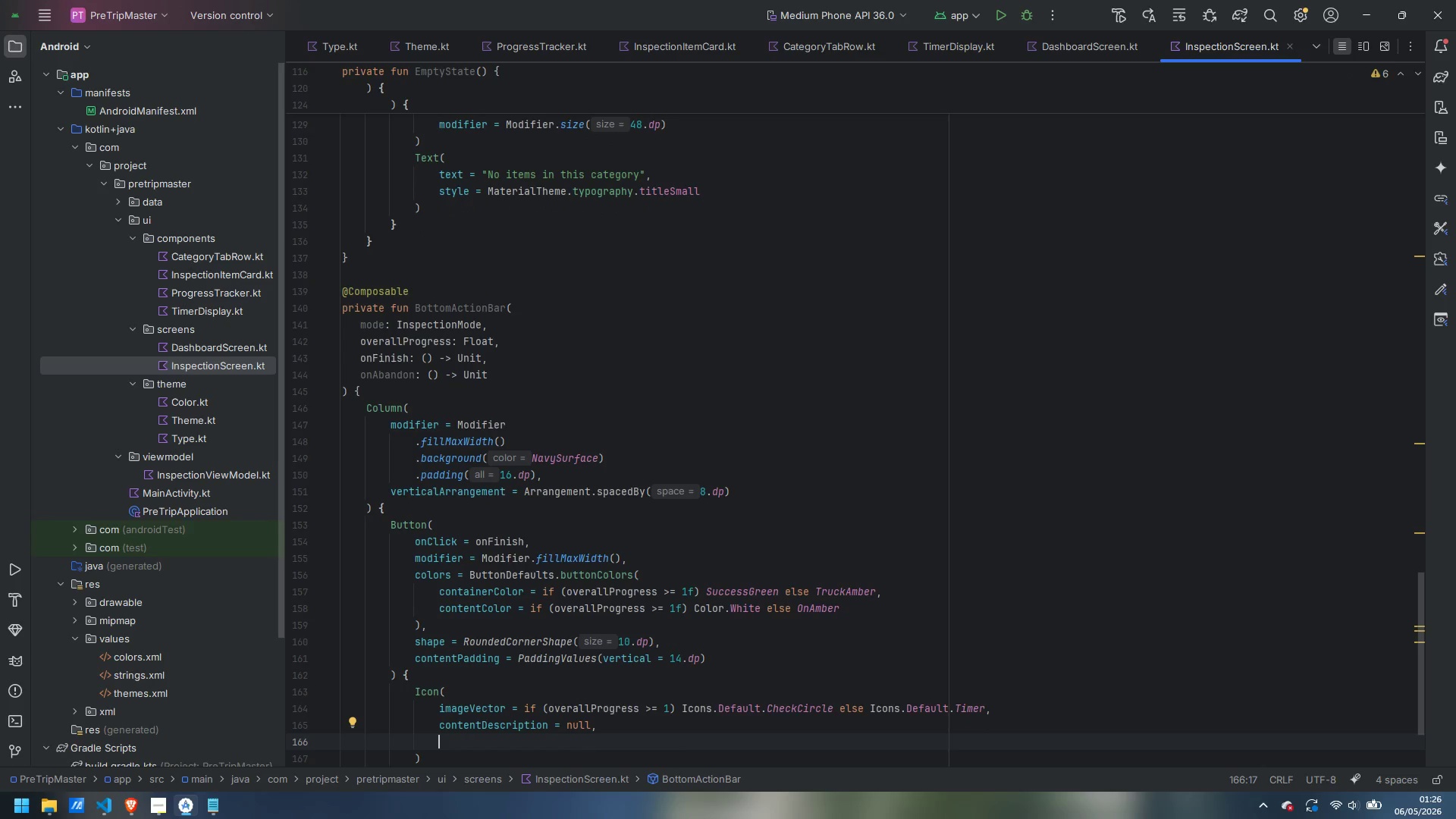 
type(modifie)
 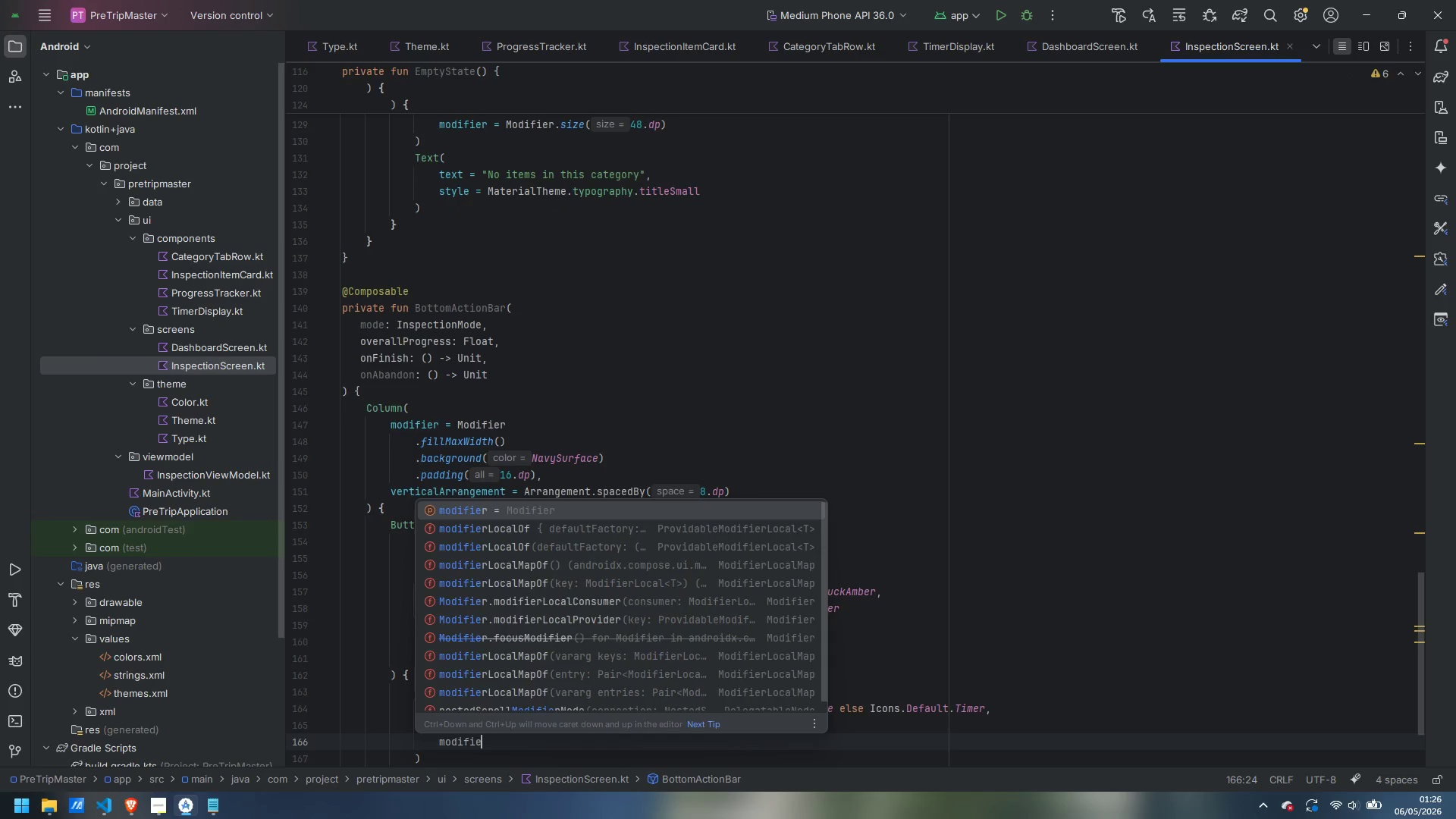 
key(Enter)
 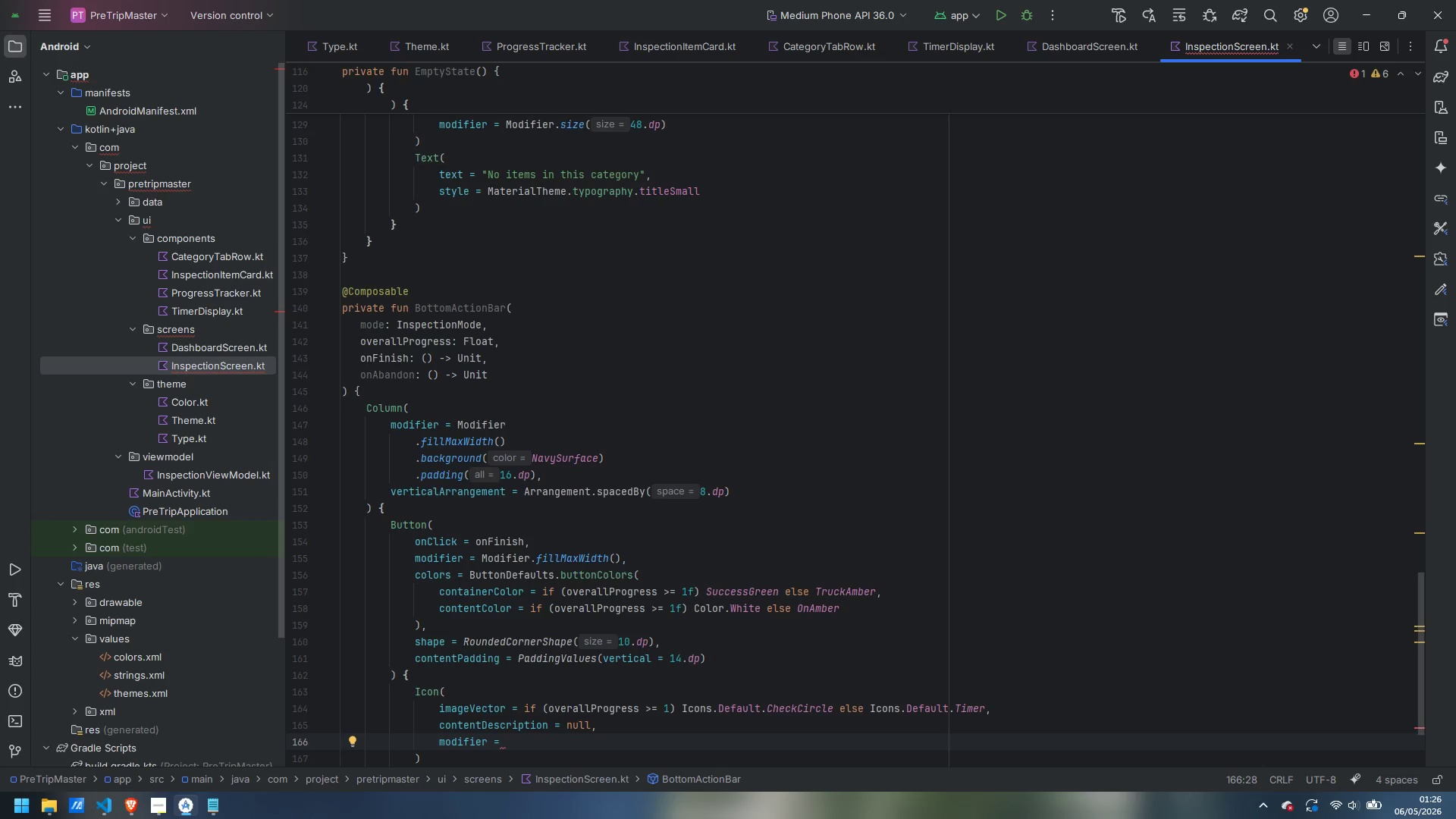 
wait(21.52)
 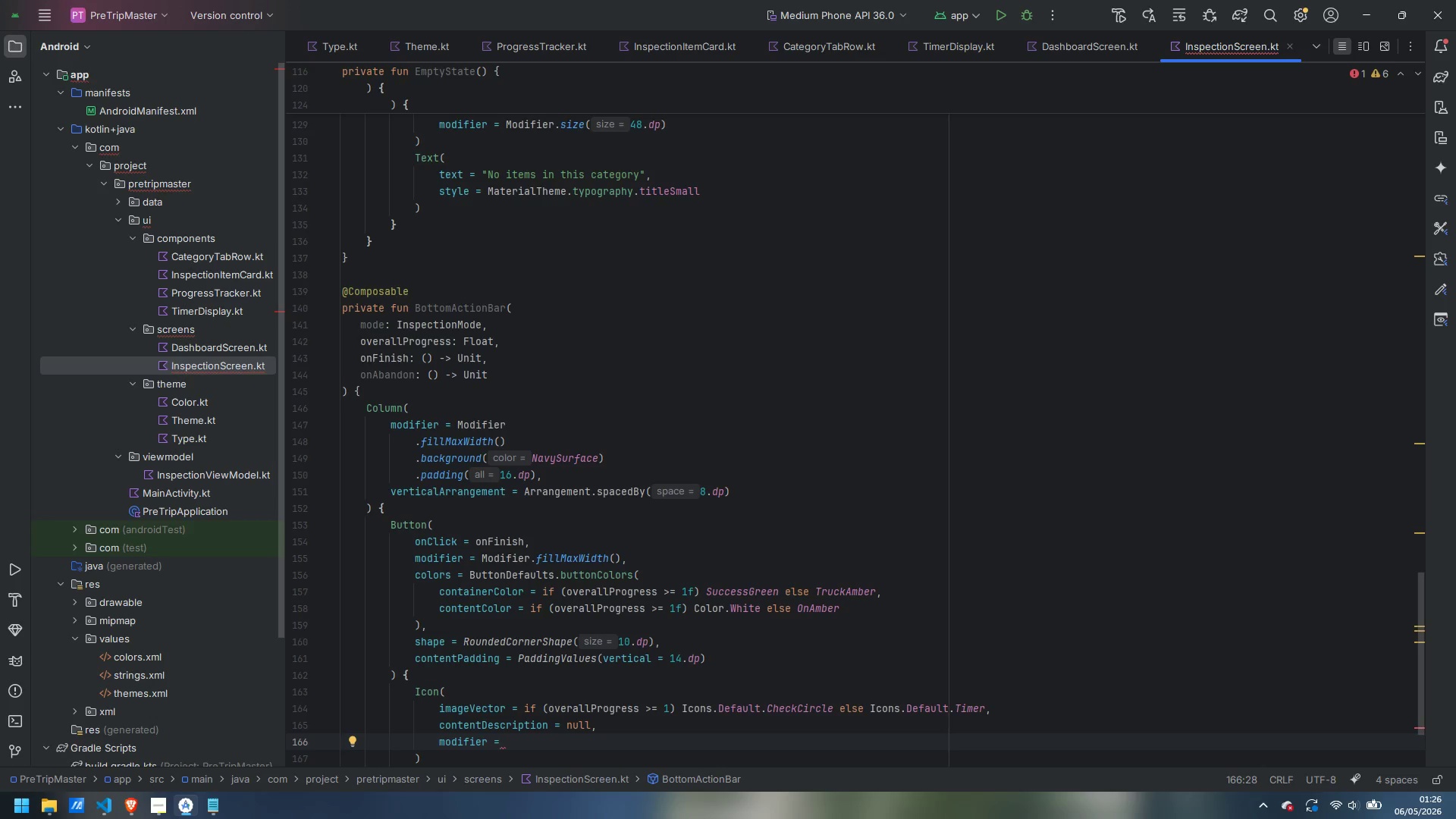 
scroll: coordinate [767, 344], scroll_direction: down, amount: 4.0
 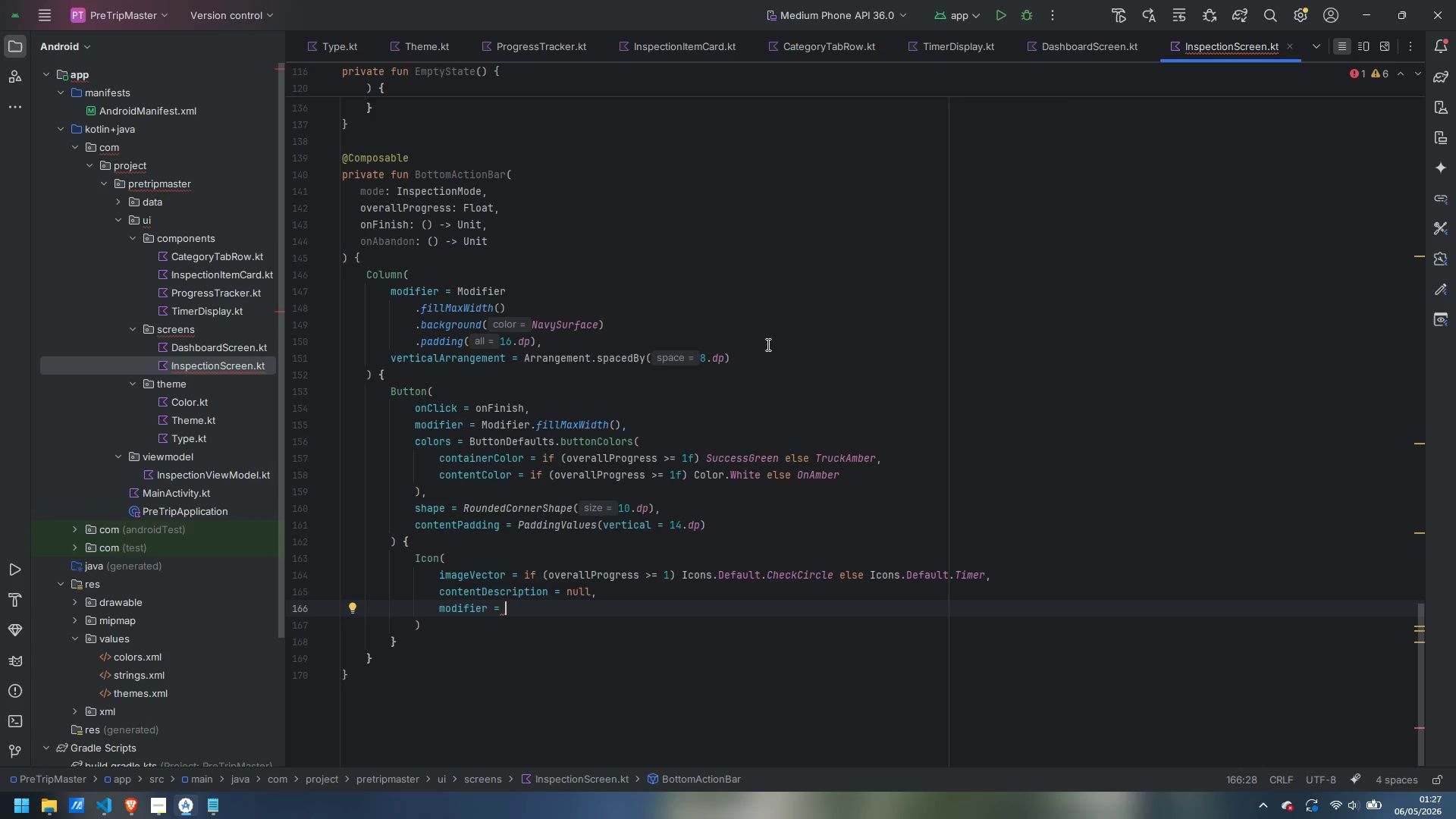 
wait(30.96)
 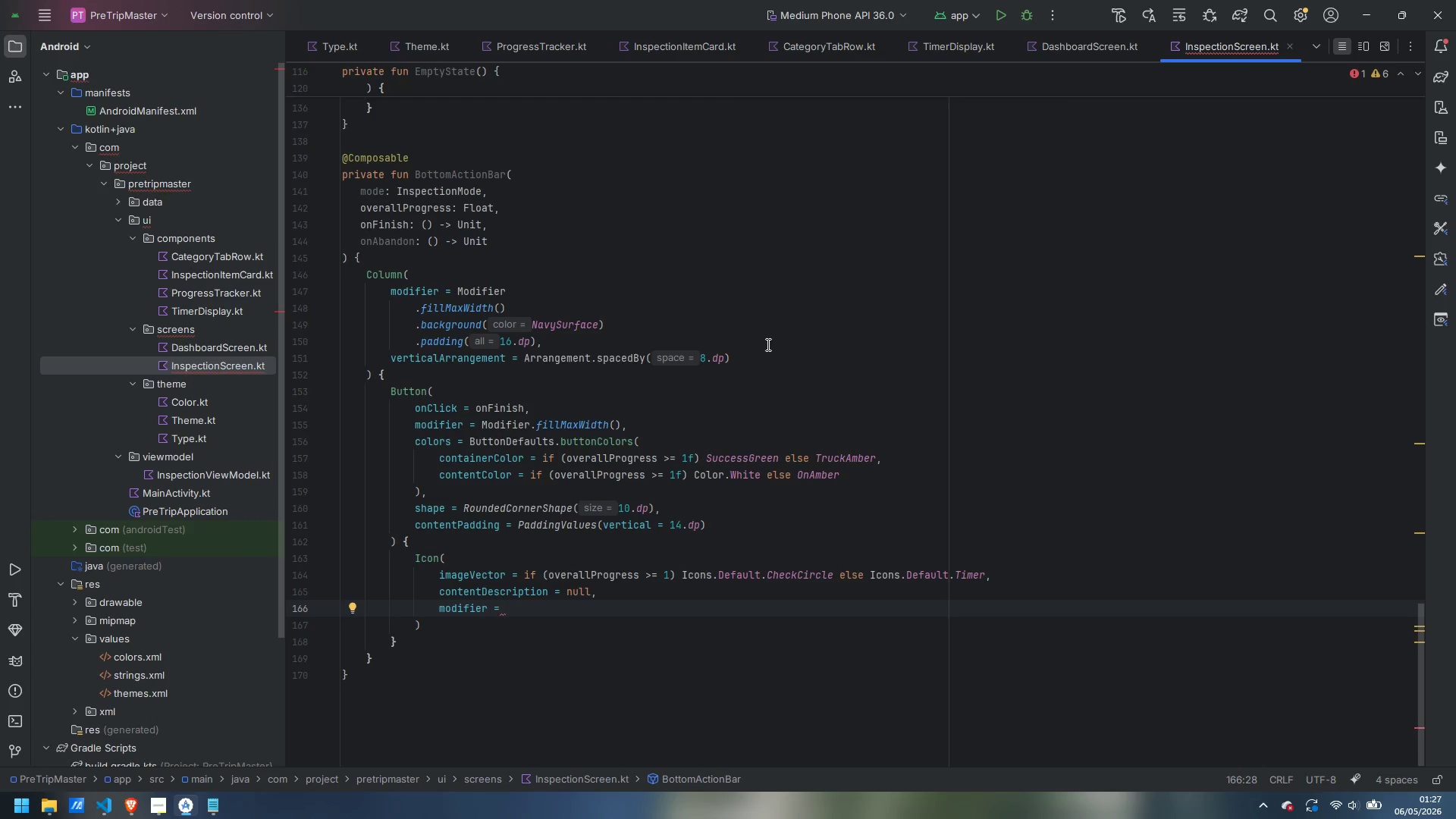 
type(Modifi)
 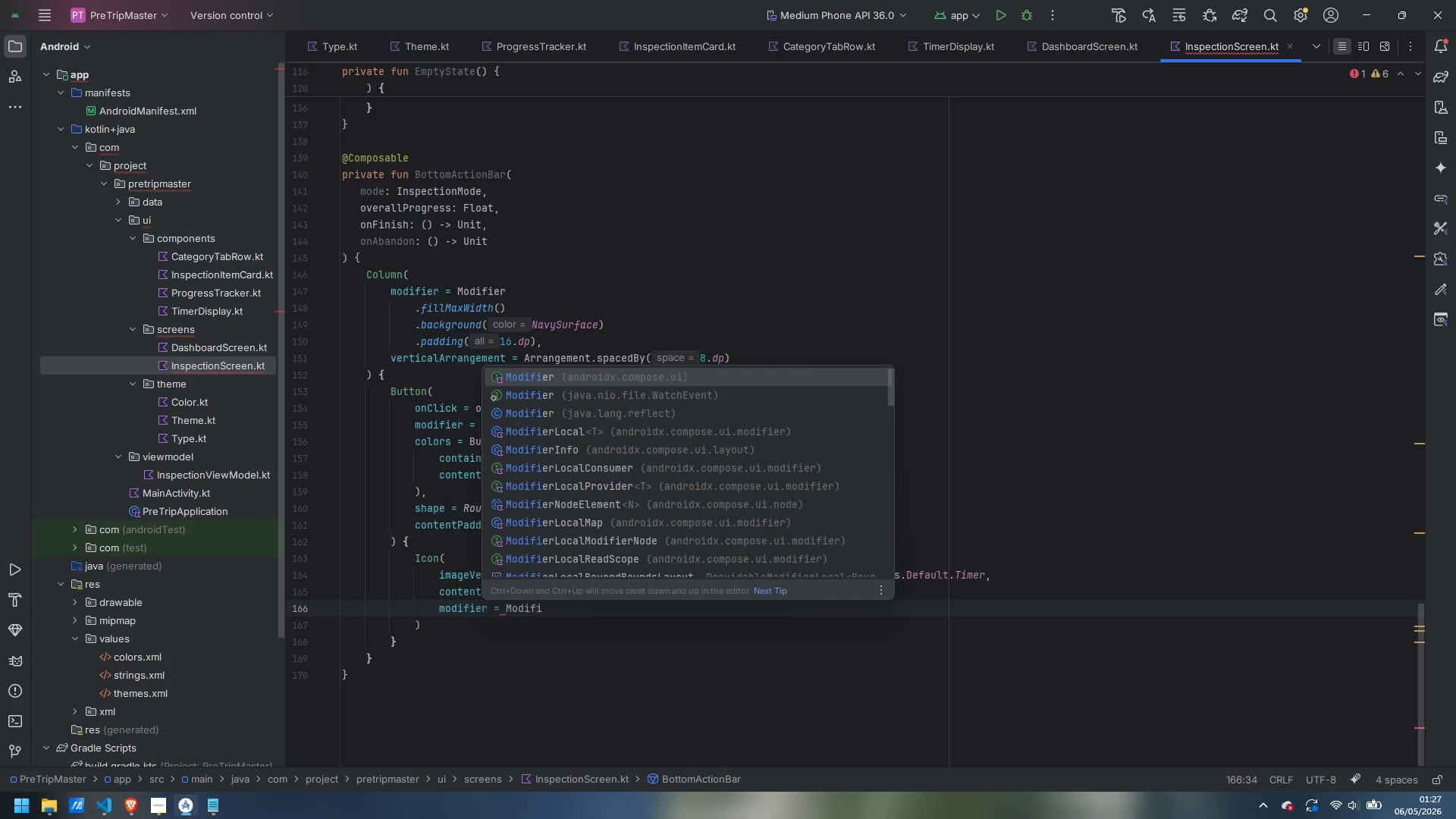 
key(Enter)
 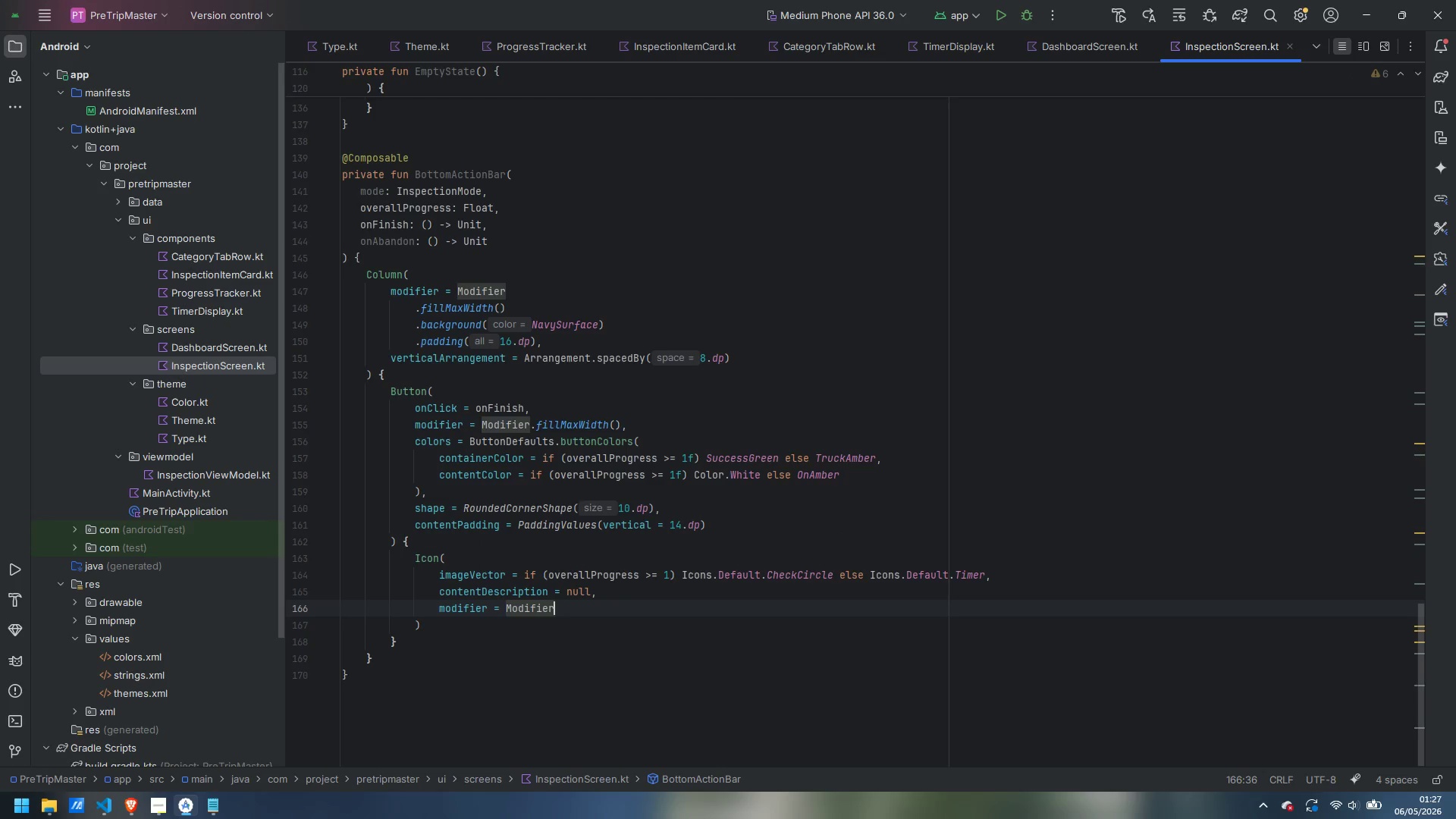 
type(.size)
 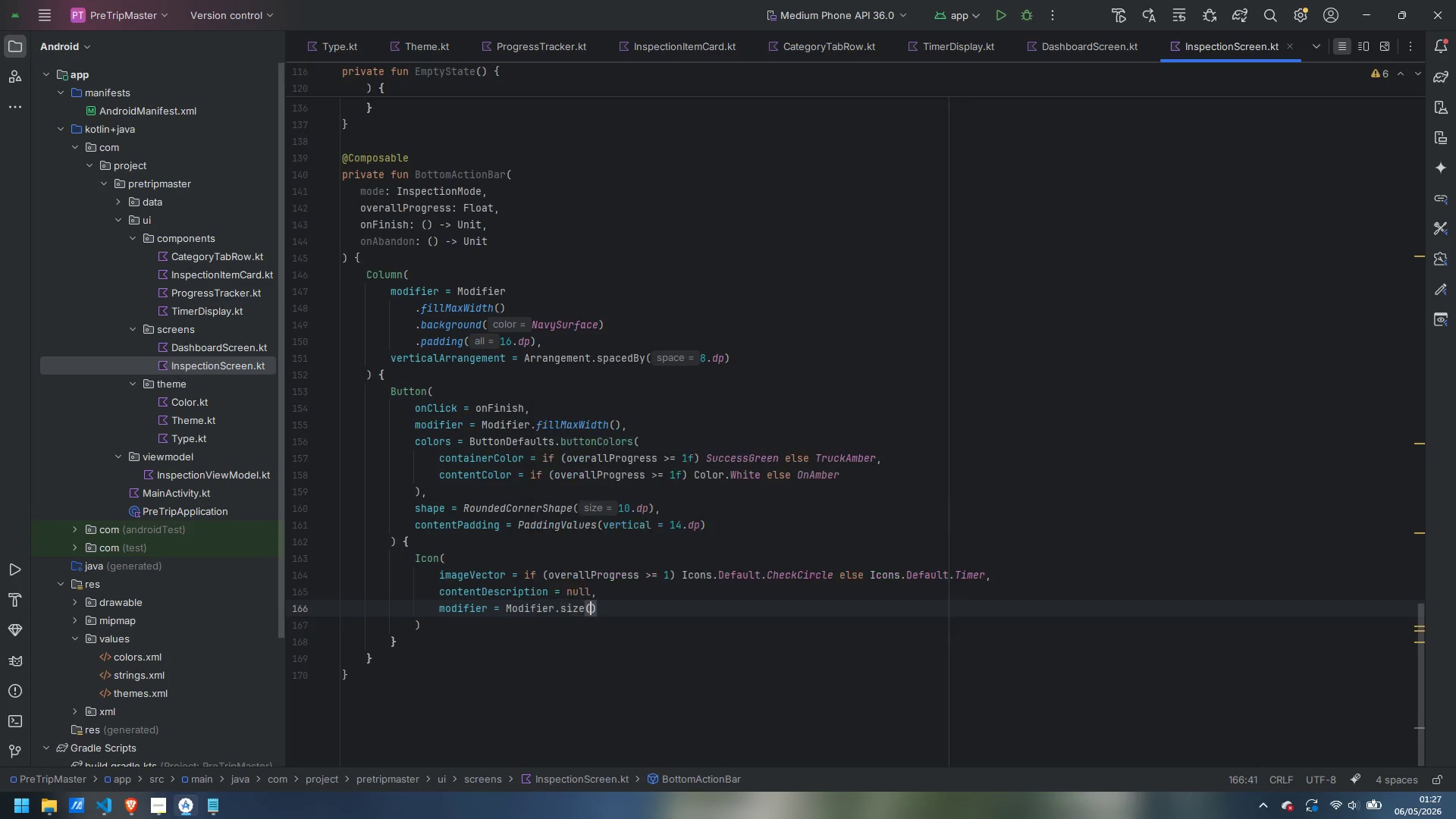 
key(Enter)
 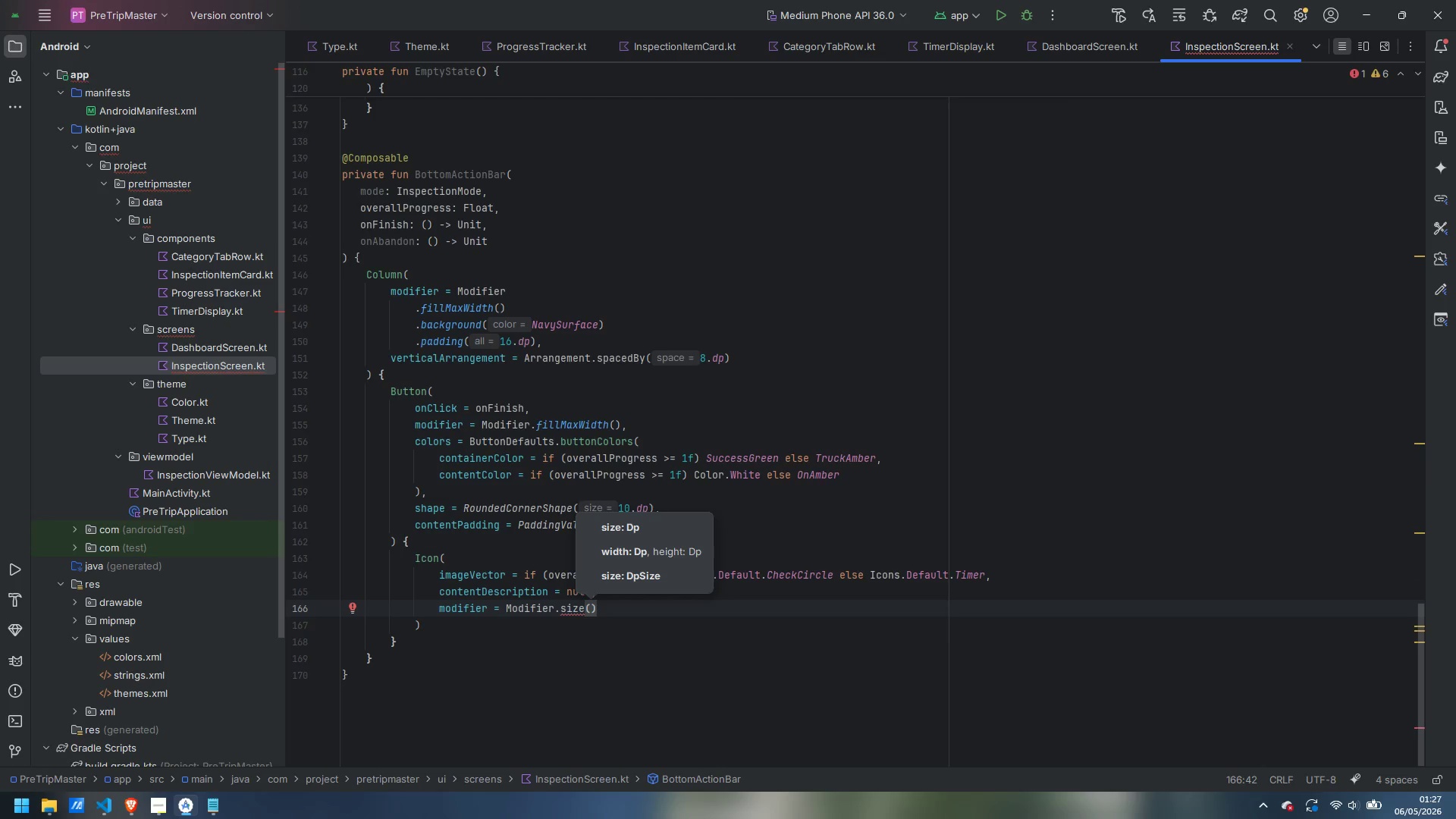 
type(18.dp)
 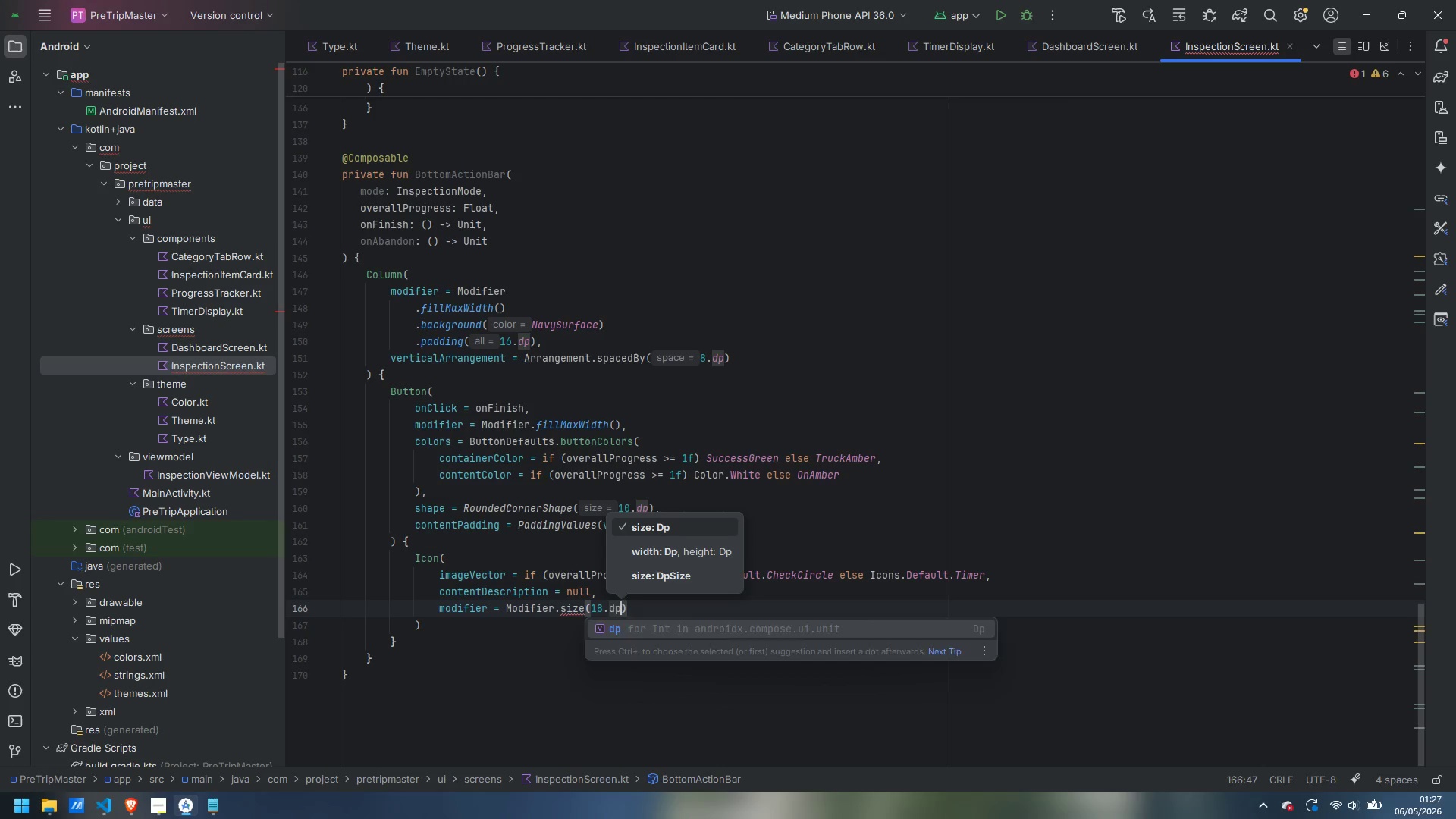 
key(Enter)
 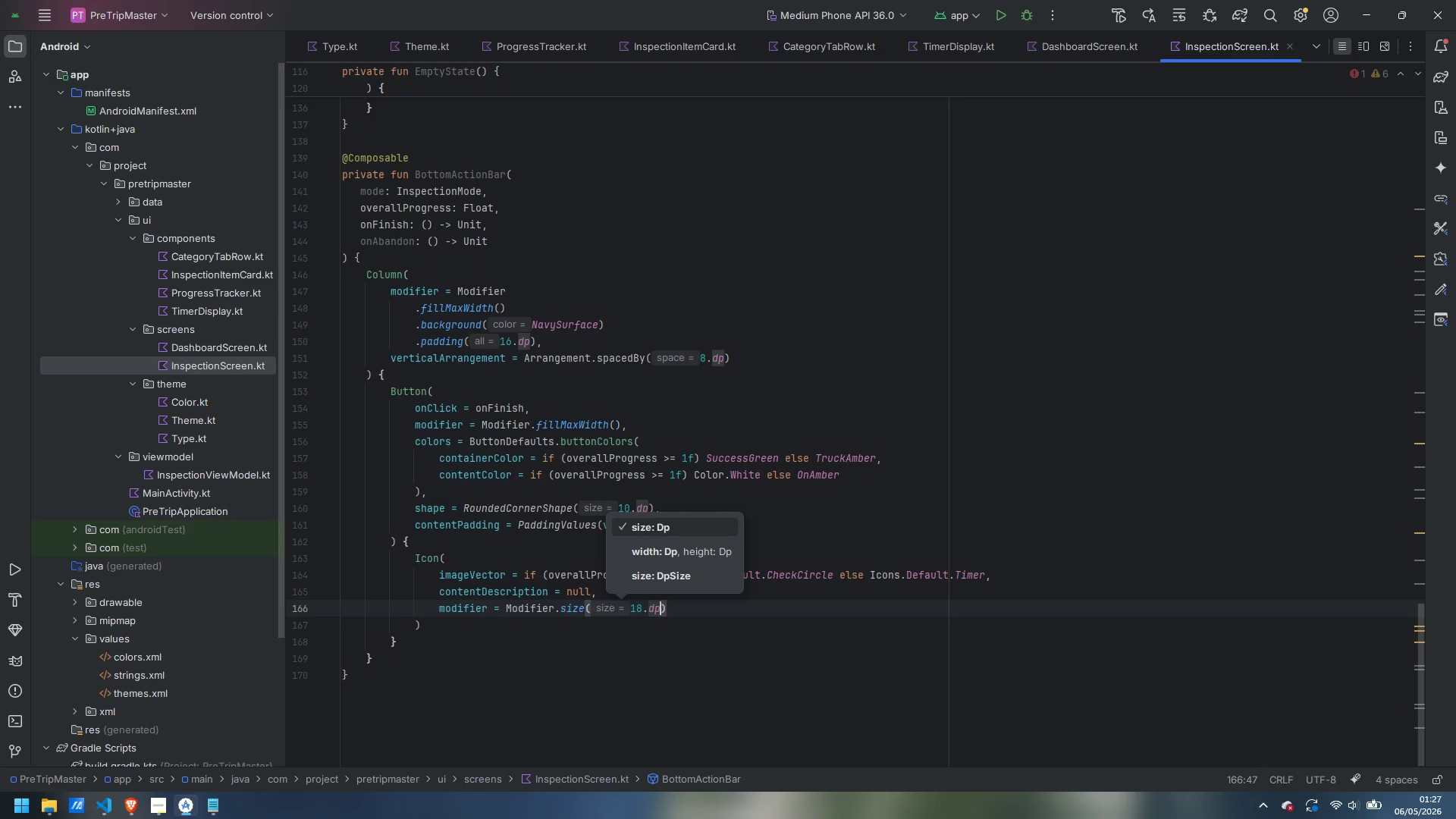 
key(ArrowRight)
 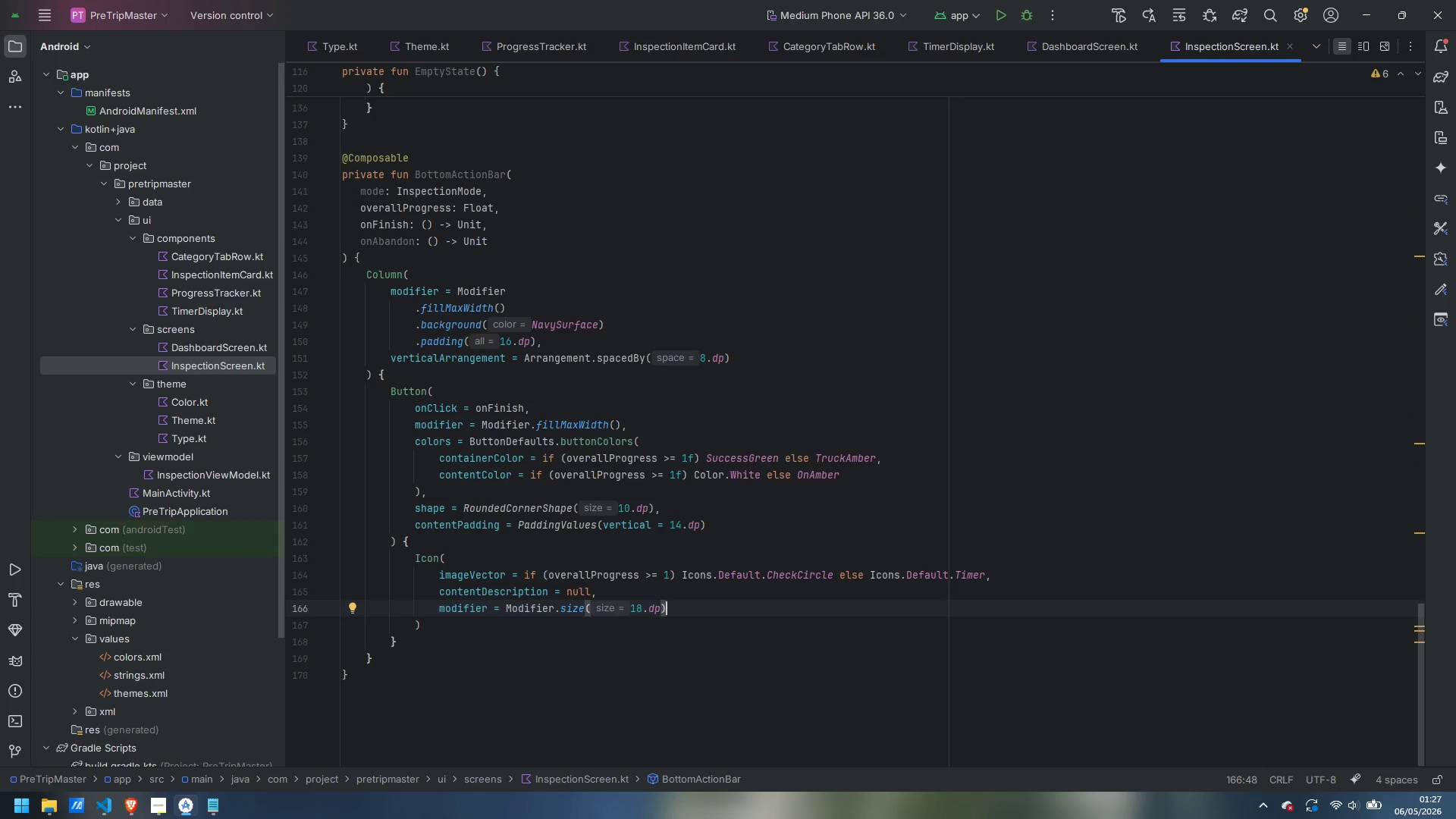 
key(ArrowDown)
 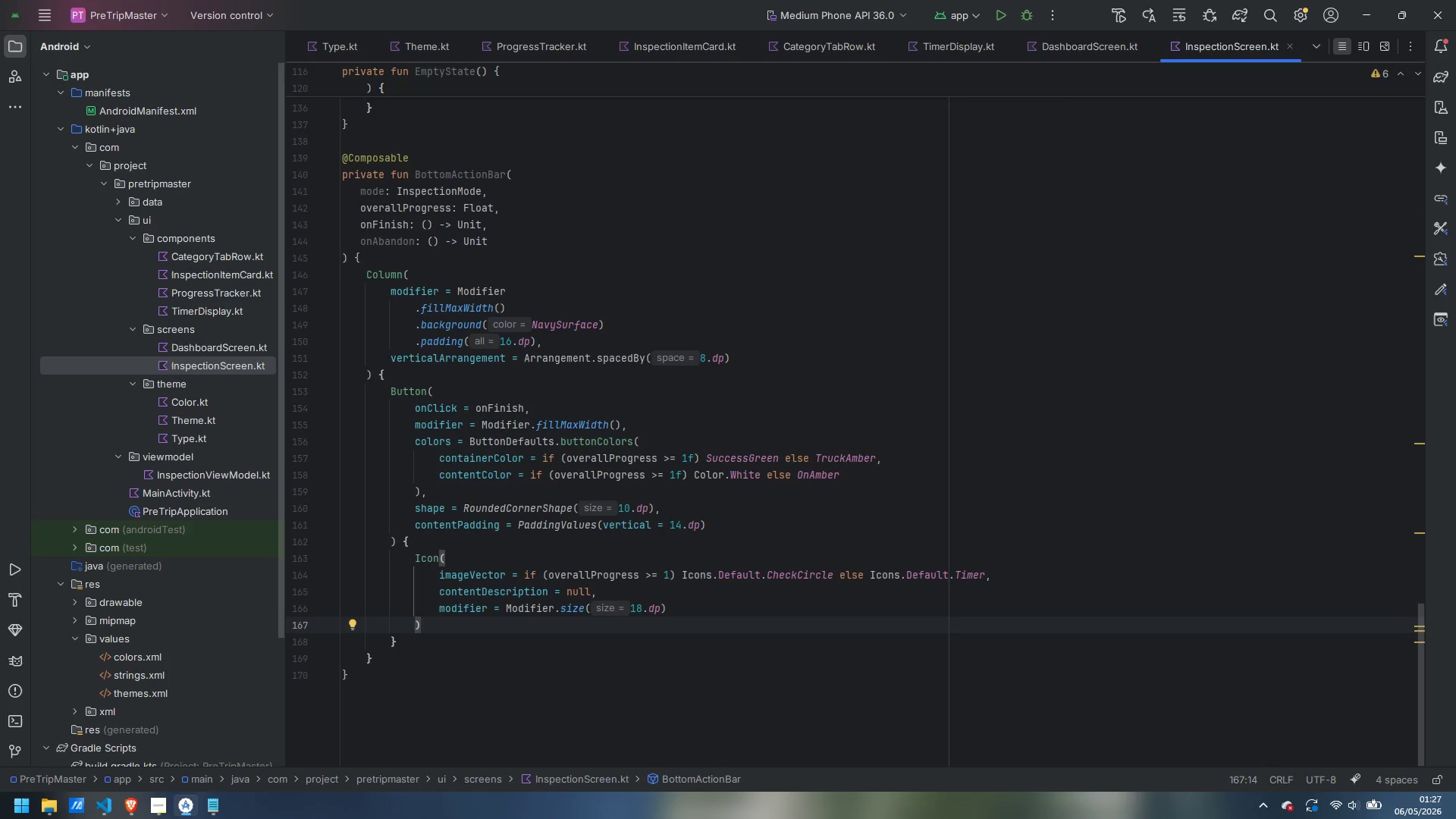 
key(Enter)
 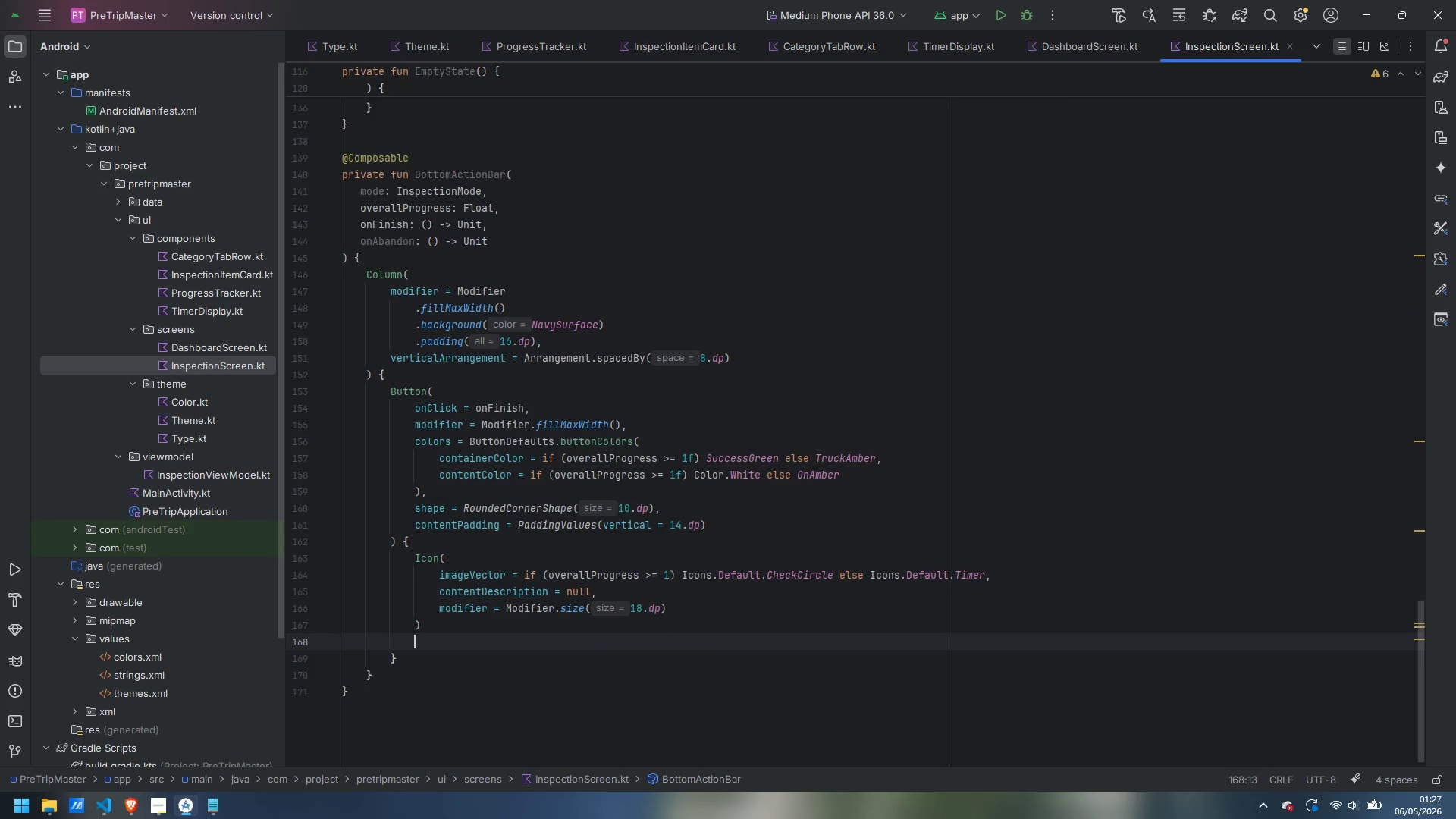 
type(Spacer))
key(Backspace)
type((Modifier.wid)
 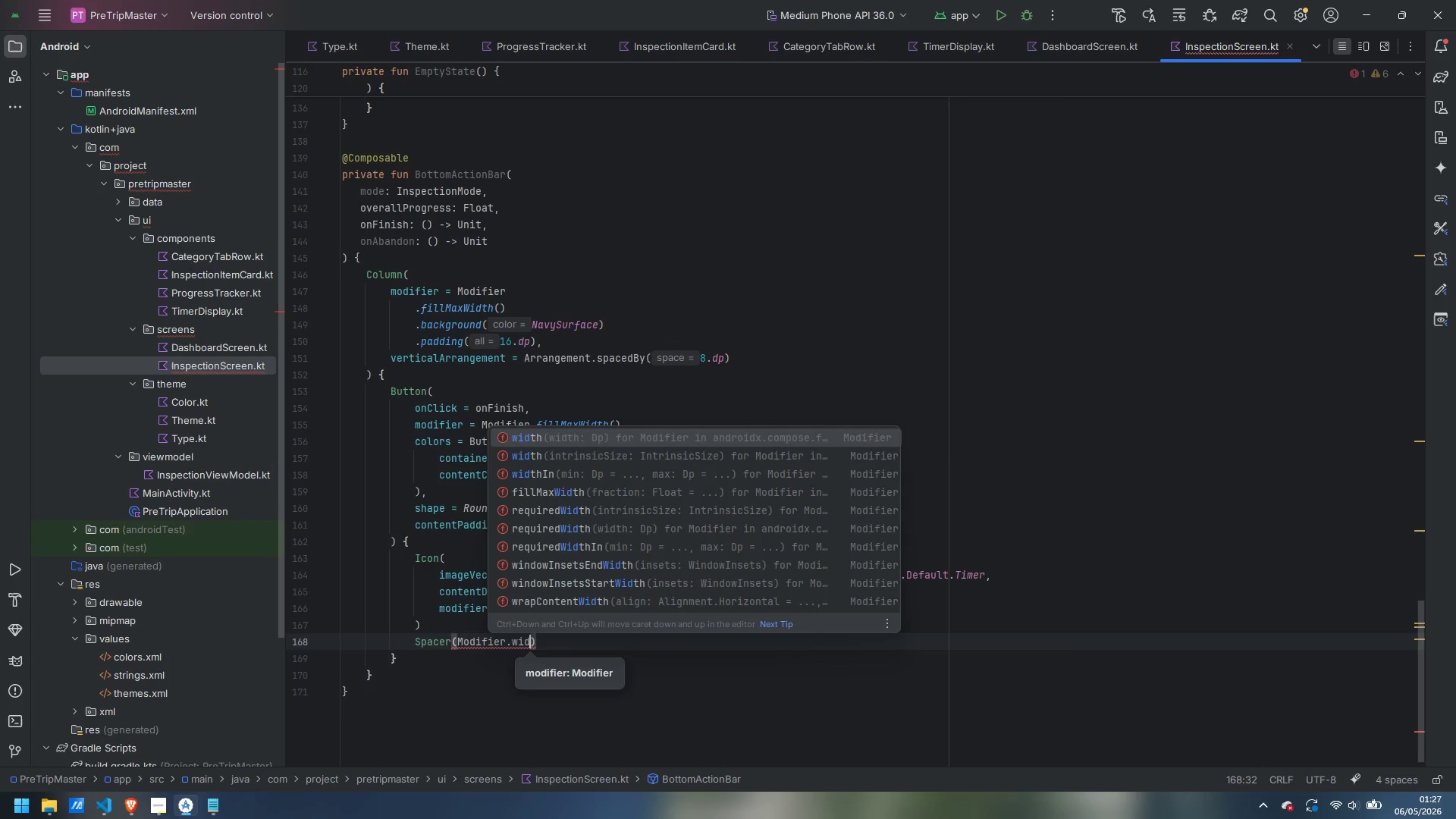 
key(Enter)
 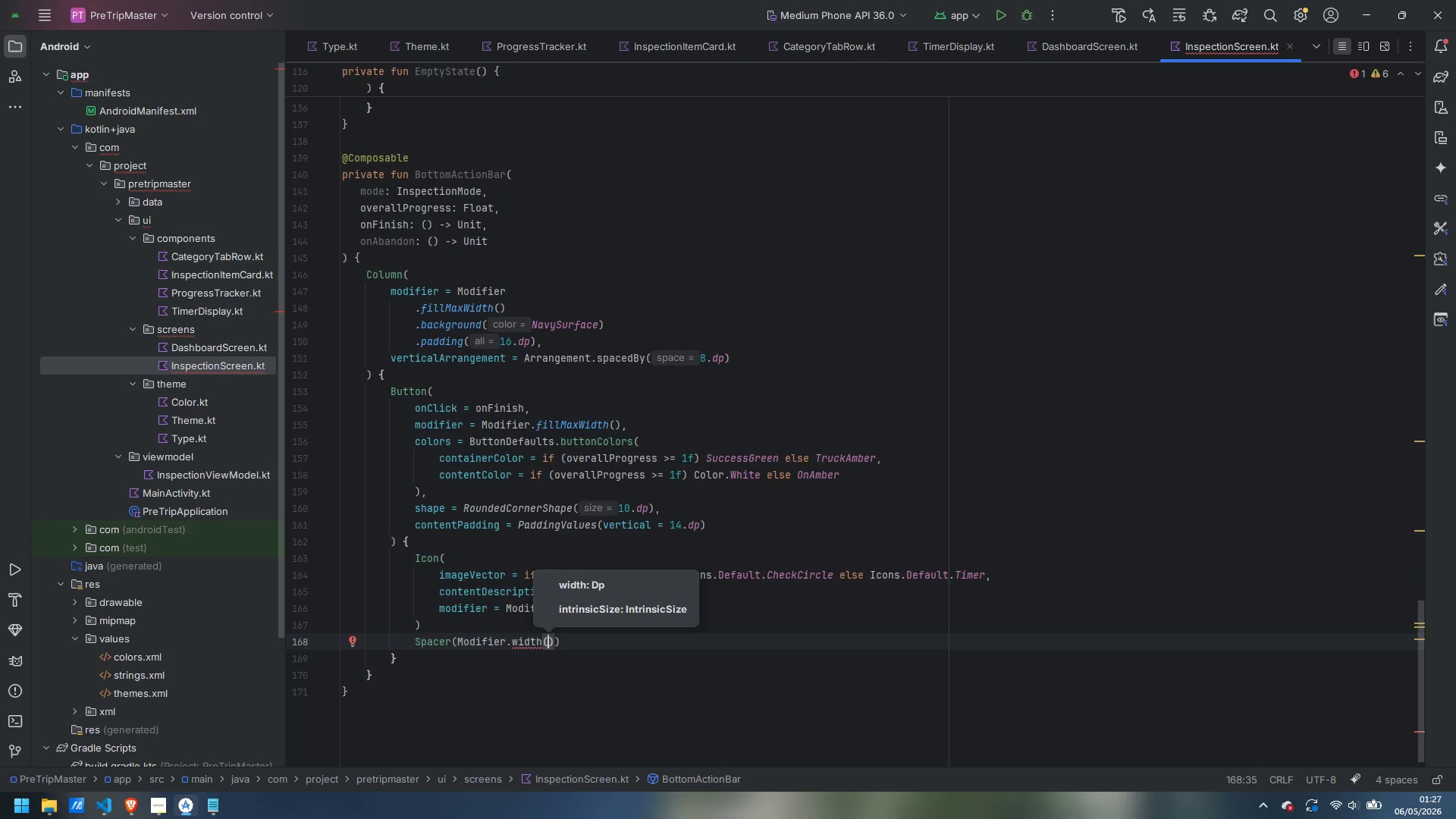 
type(8.dp)
 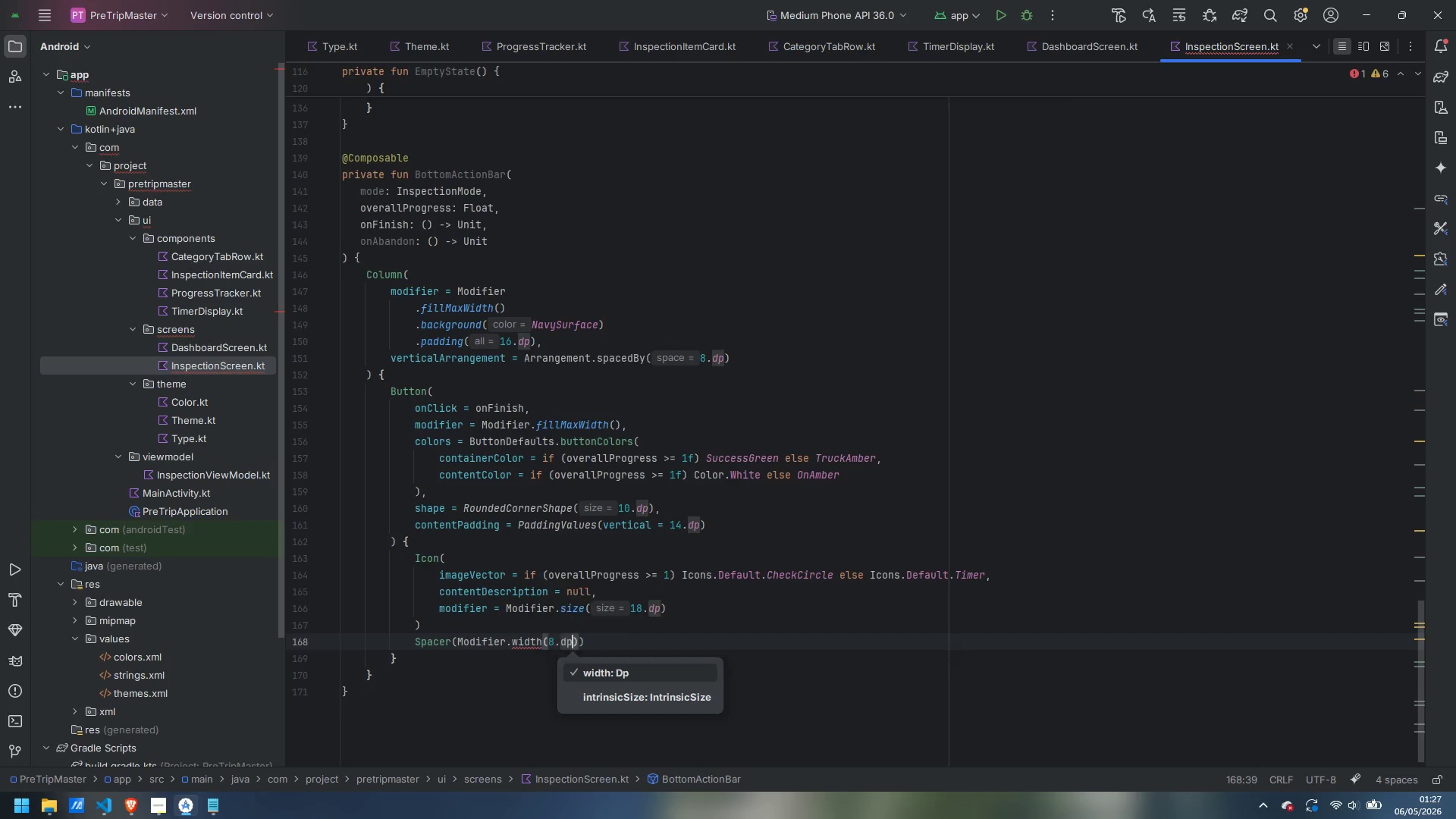 
key(Enter)
 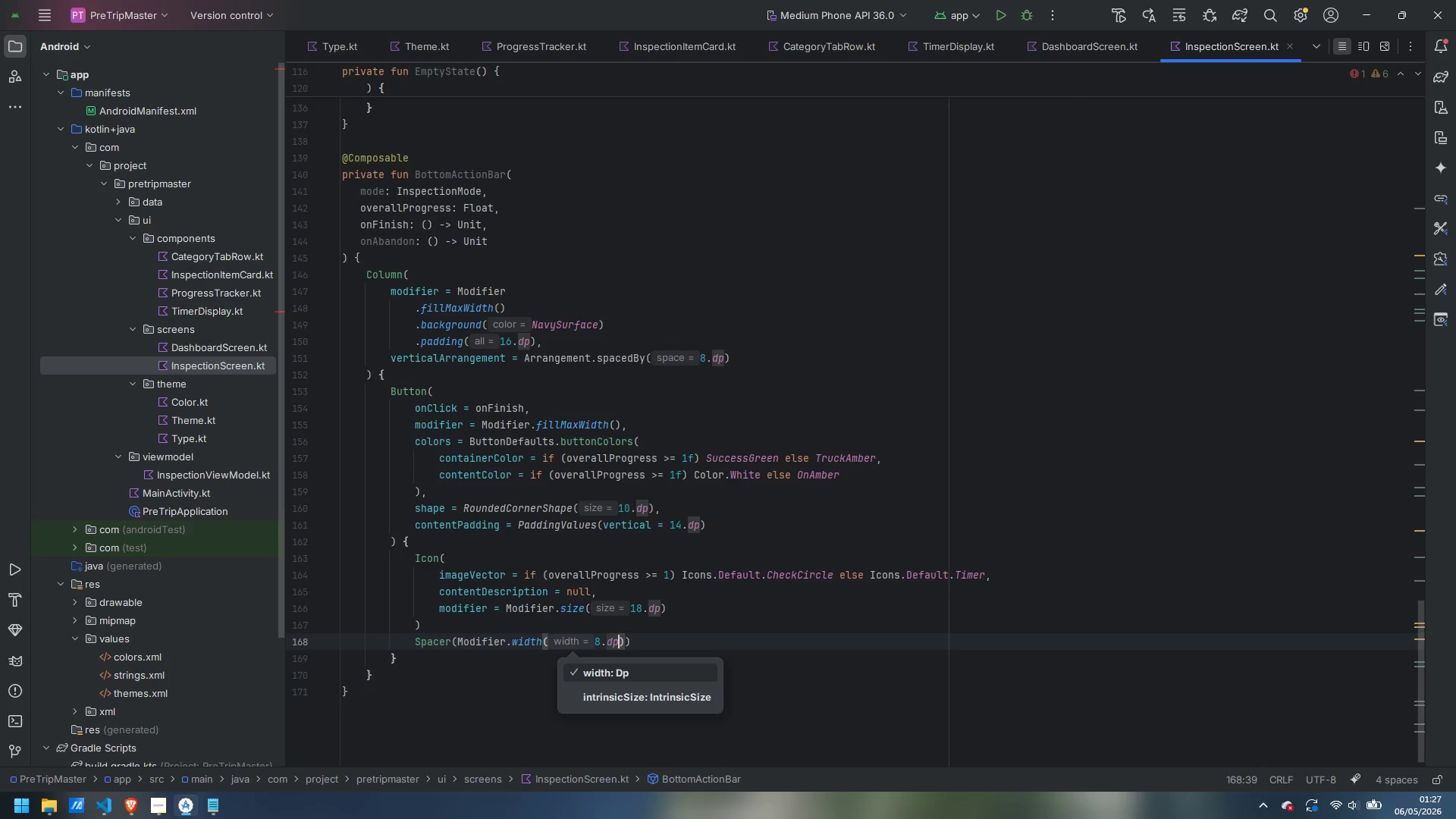 
key(ArrowRight)
 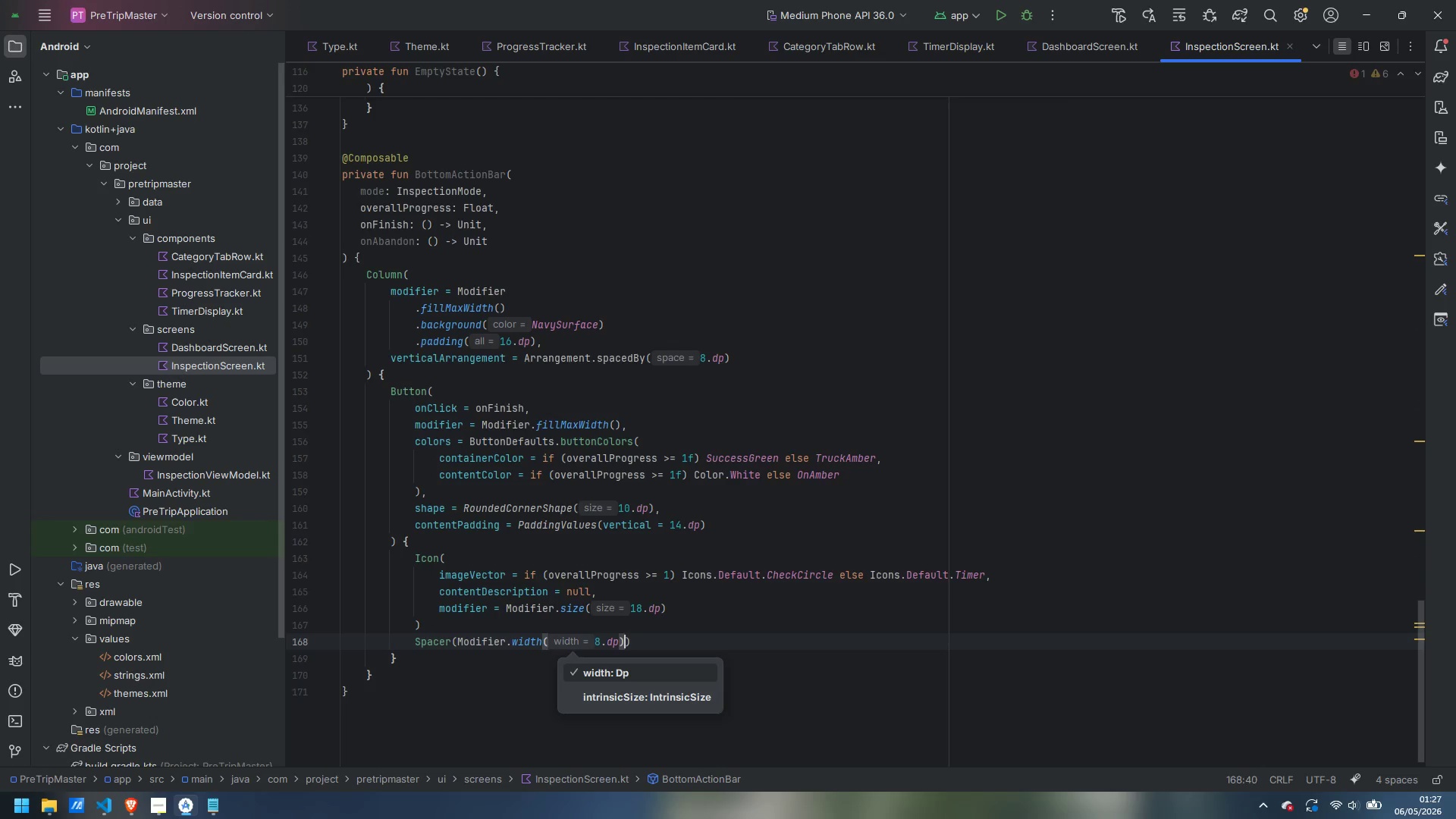 
key(ArrowRight)
 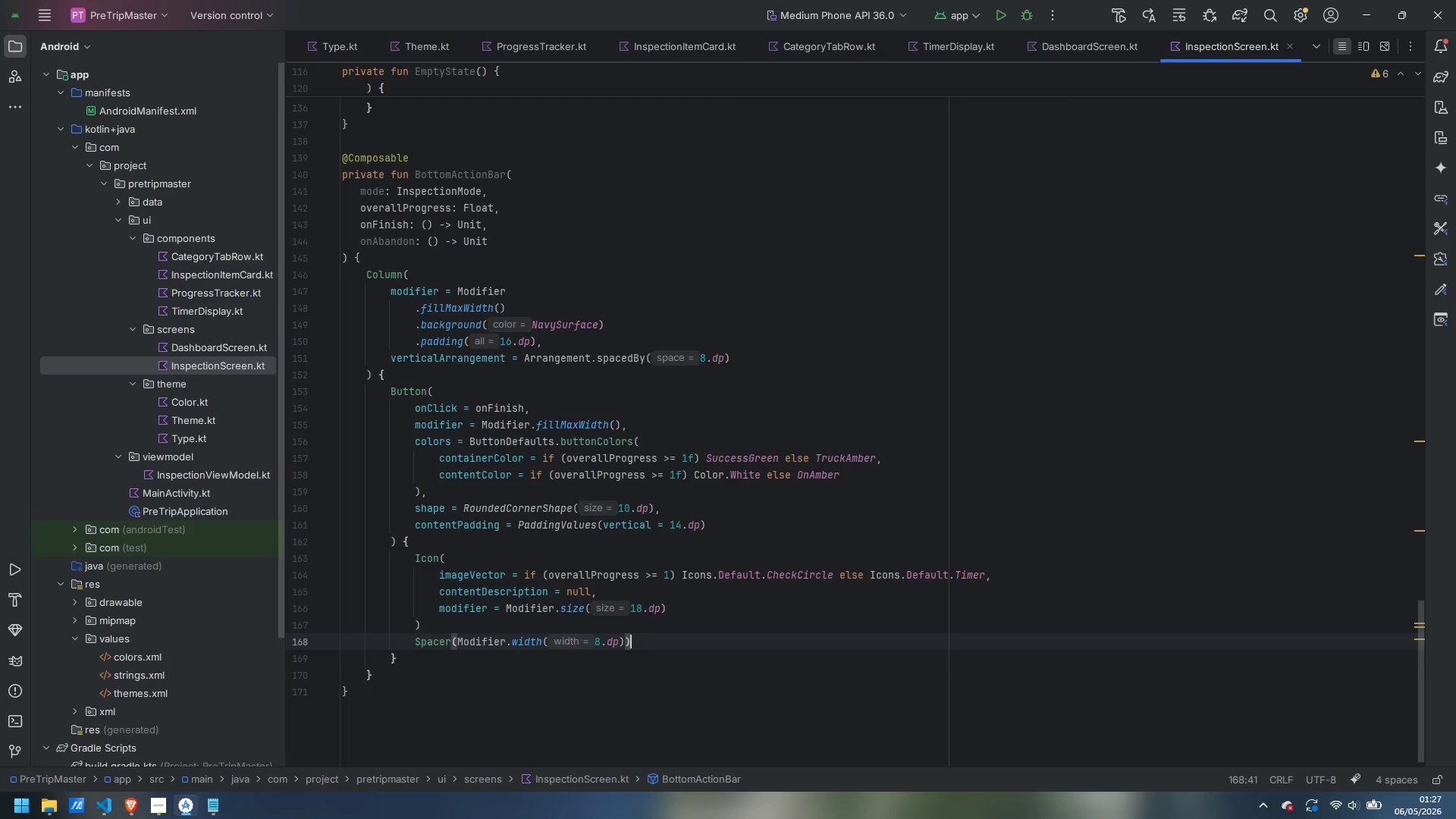 
key(Enter)
 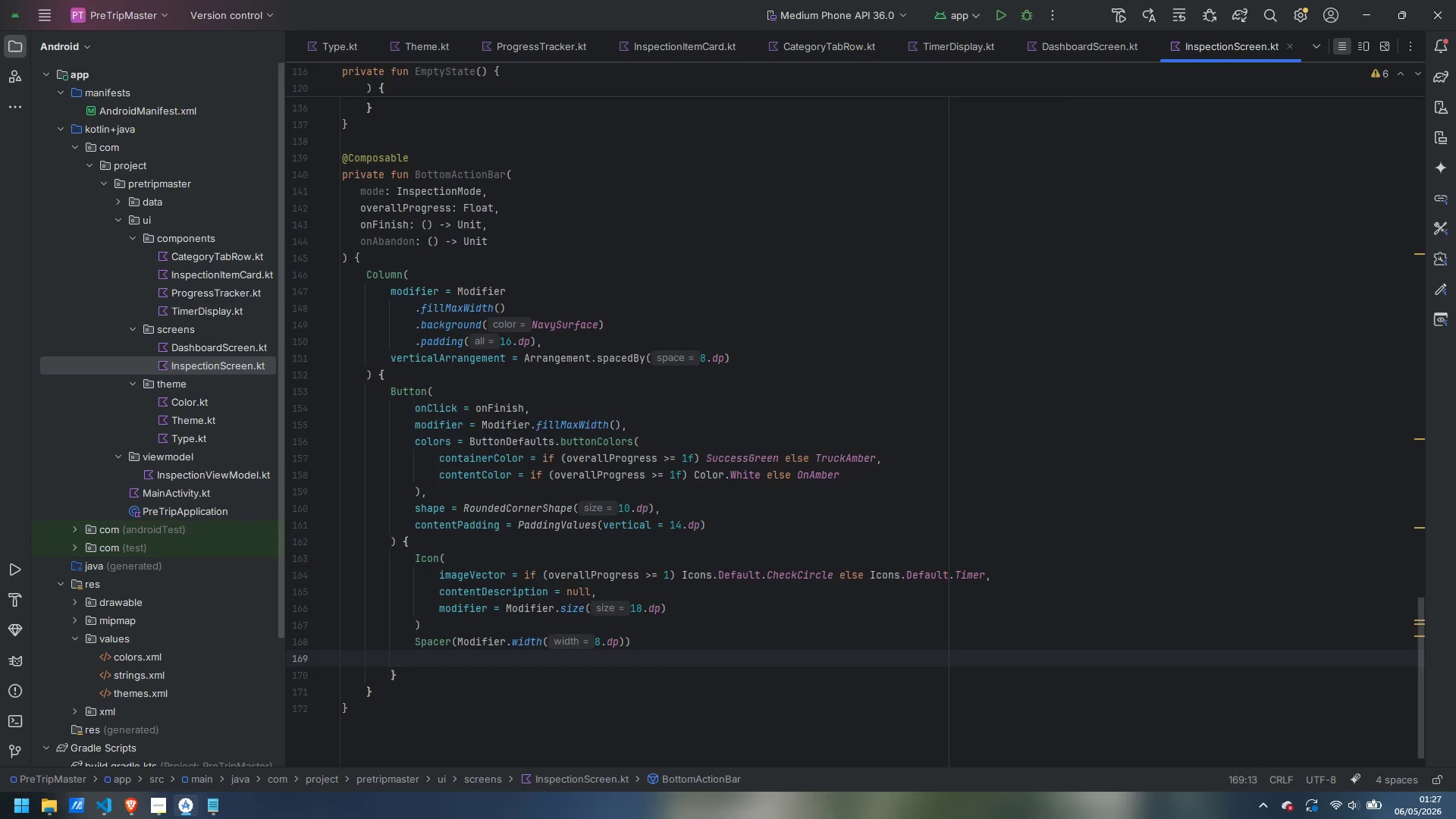 
type(Text(text = 1)
key(Backspace)
type(if ()
key(Escape)
 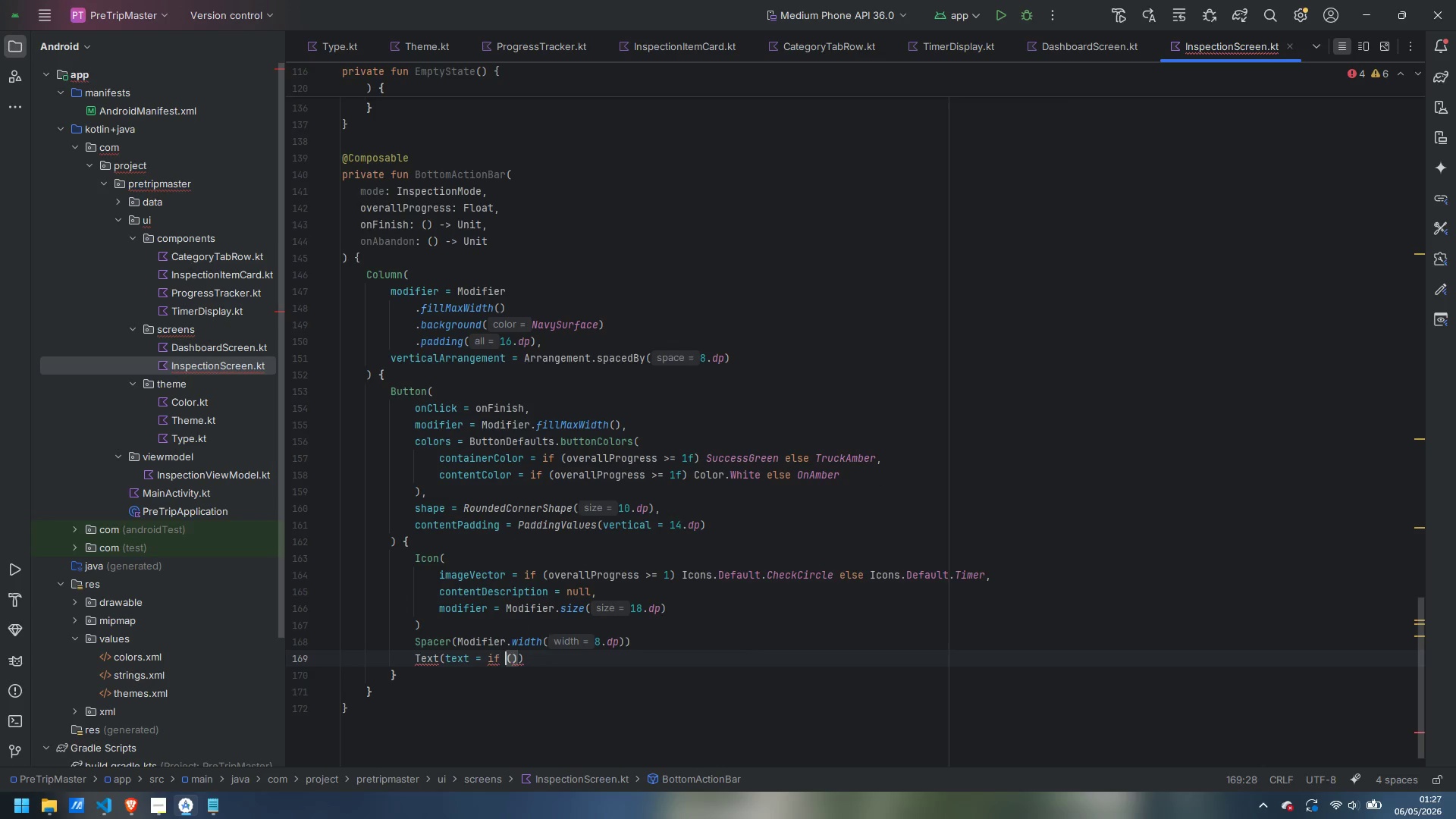 
key(Control+ArrowLeft)
 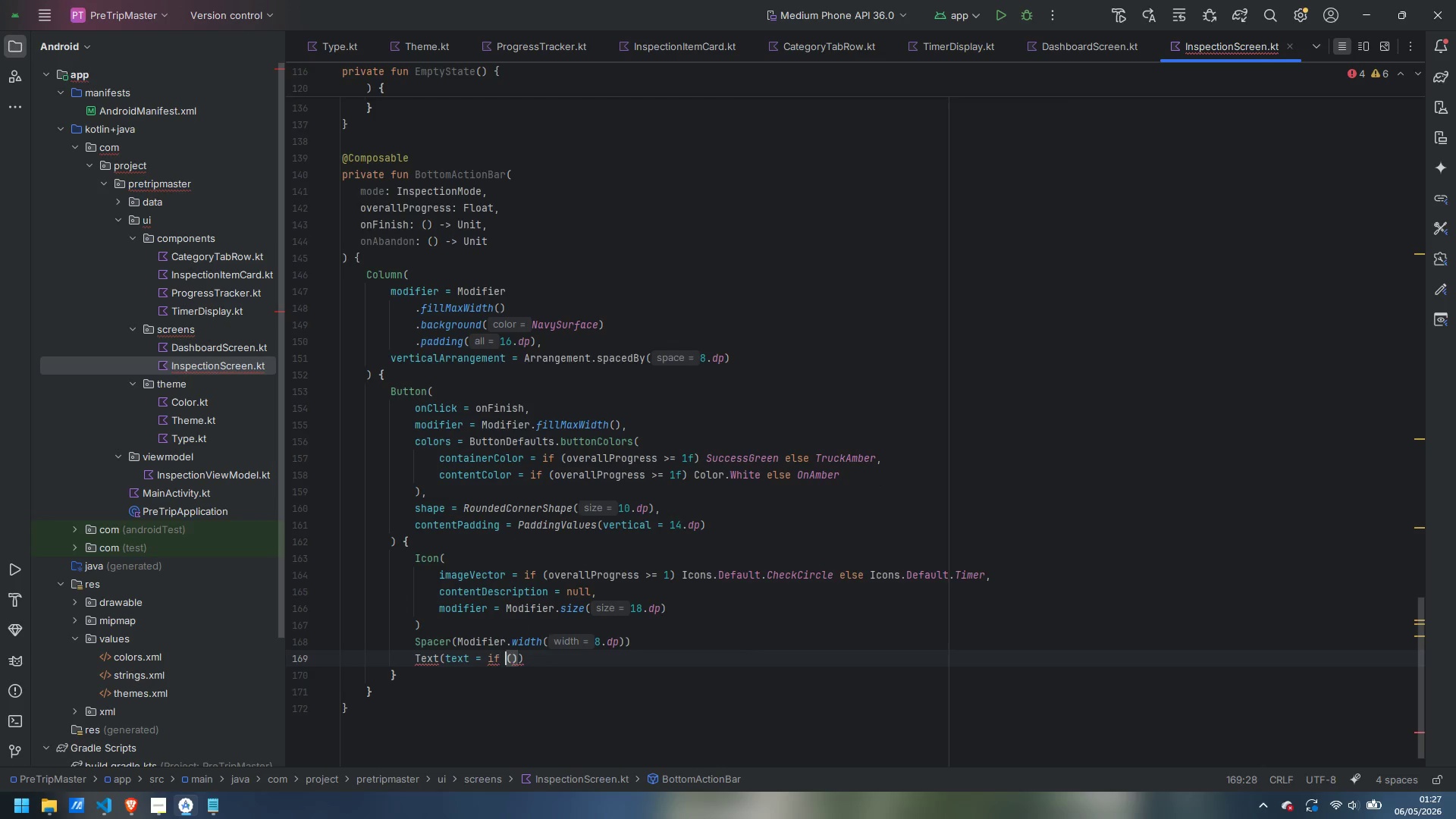 
key(Control+ArrowLeft)
 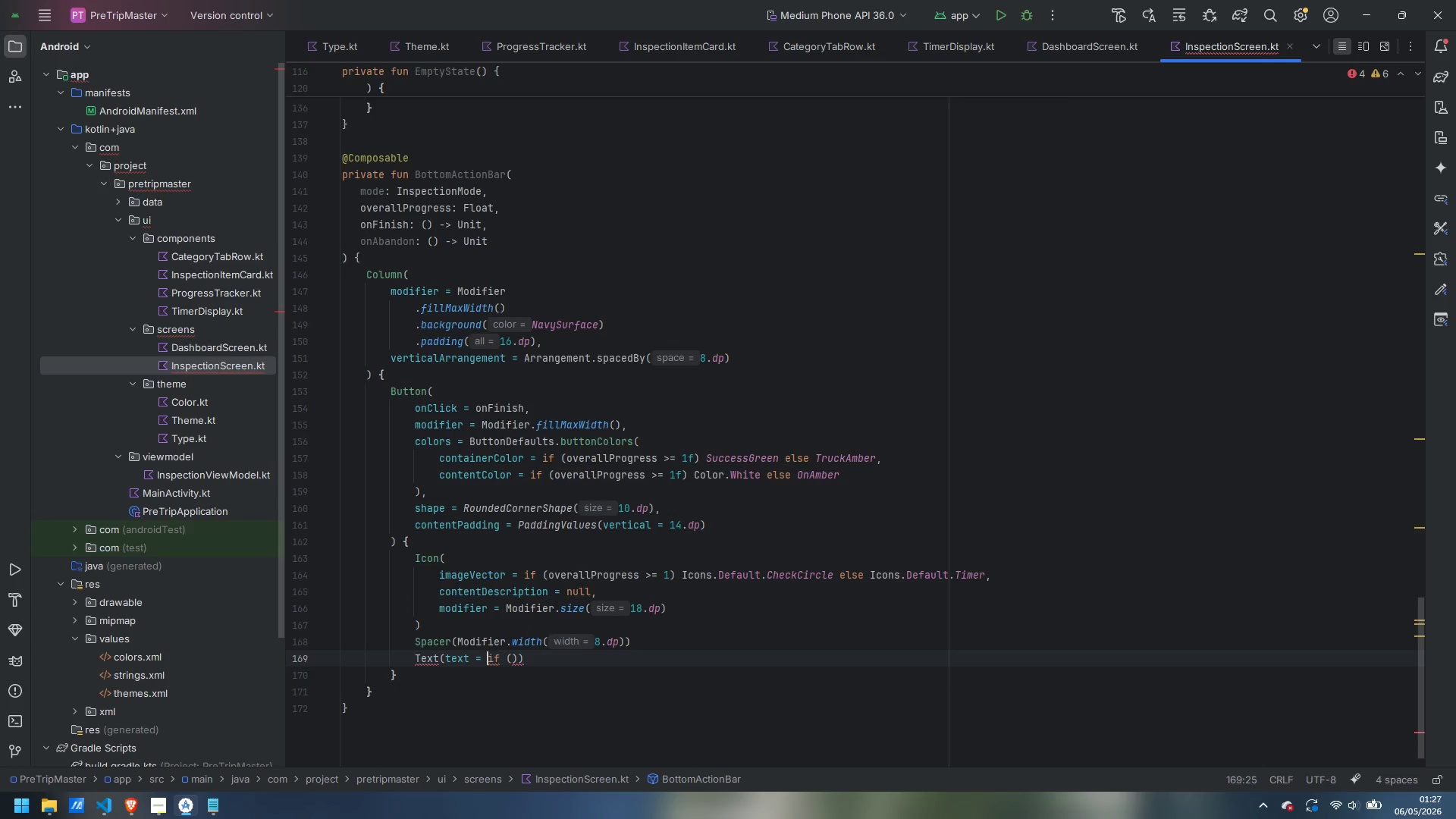 
key(Control+ArrowLeft)
 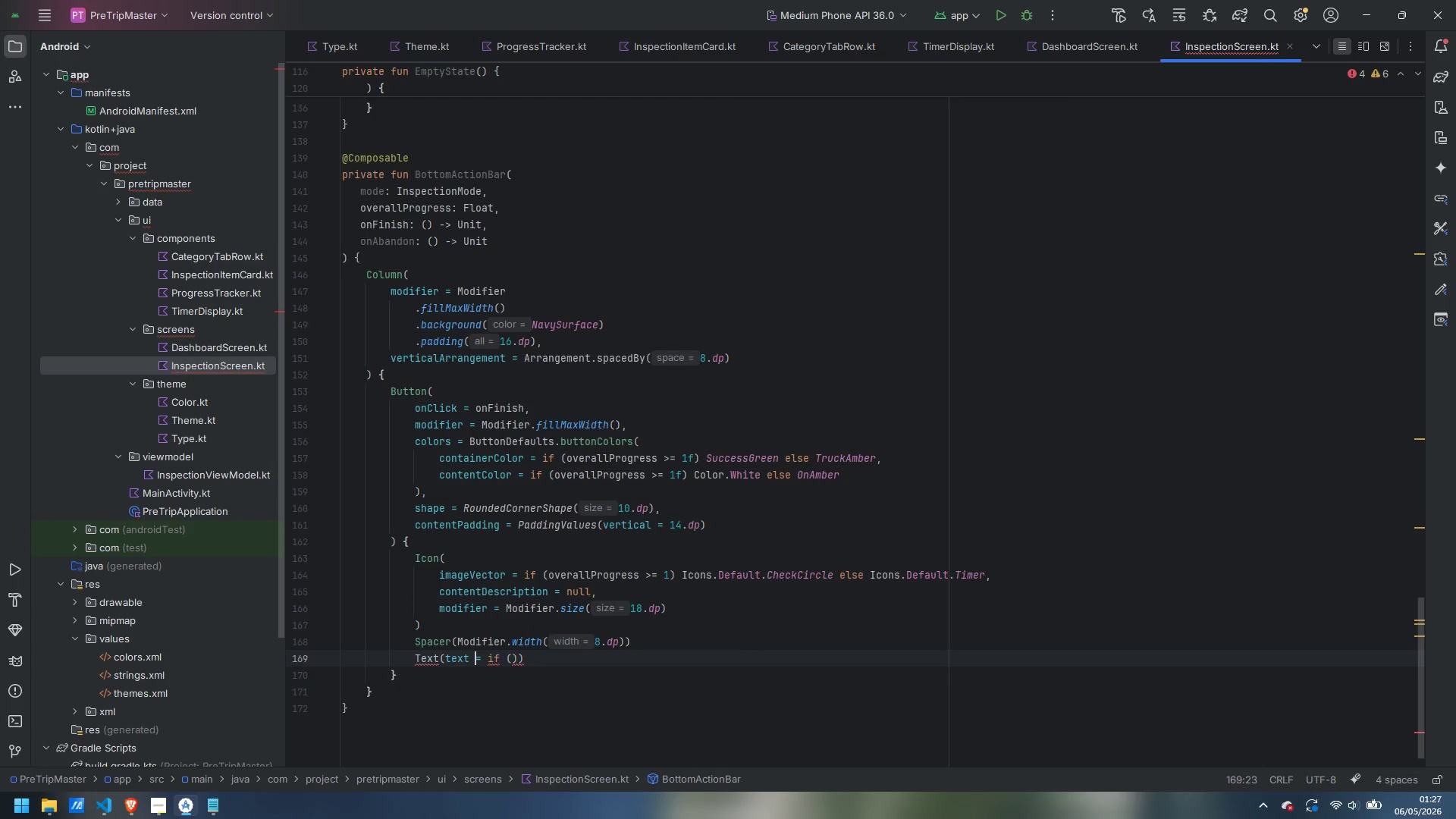 
key(Control+ArrowLeft)
 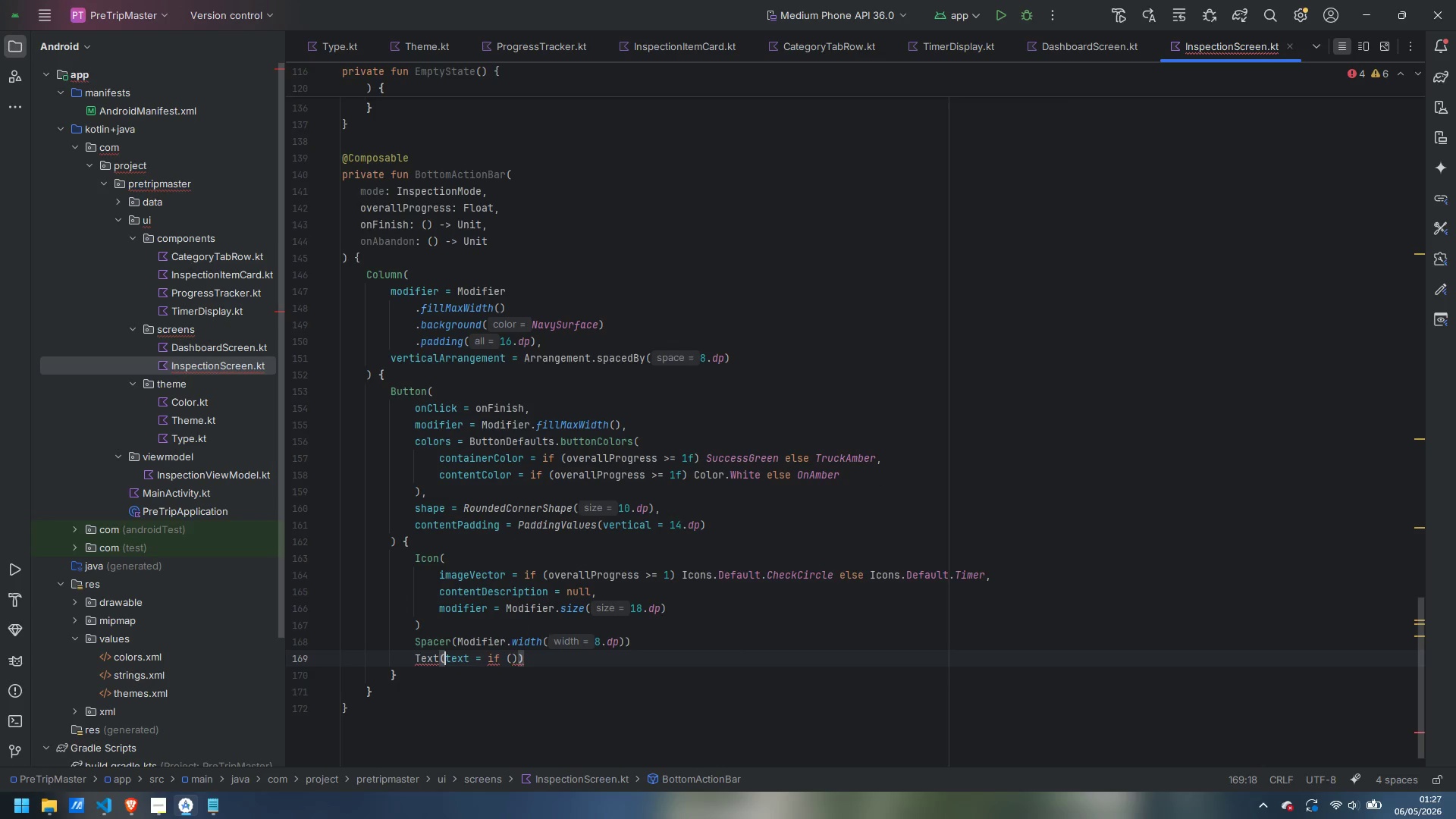 
key(Enter)
 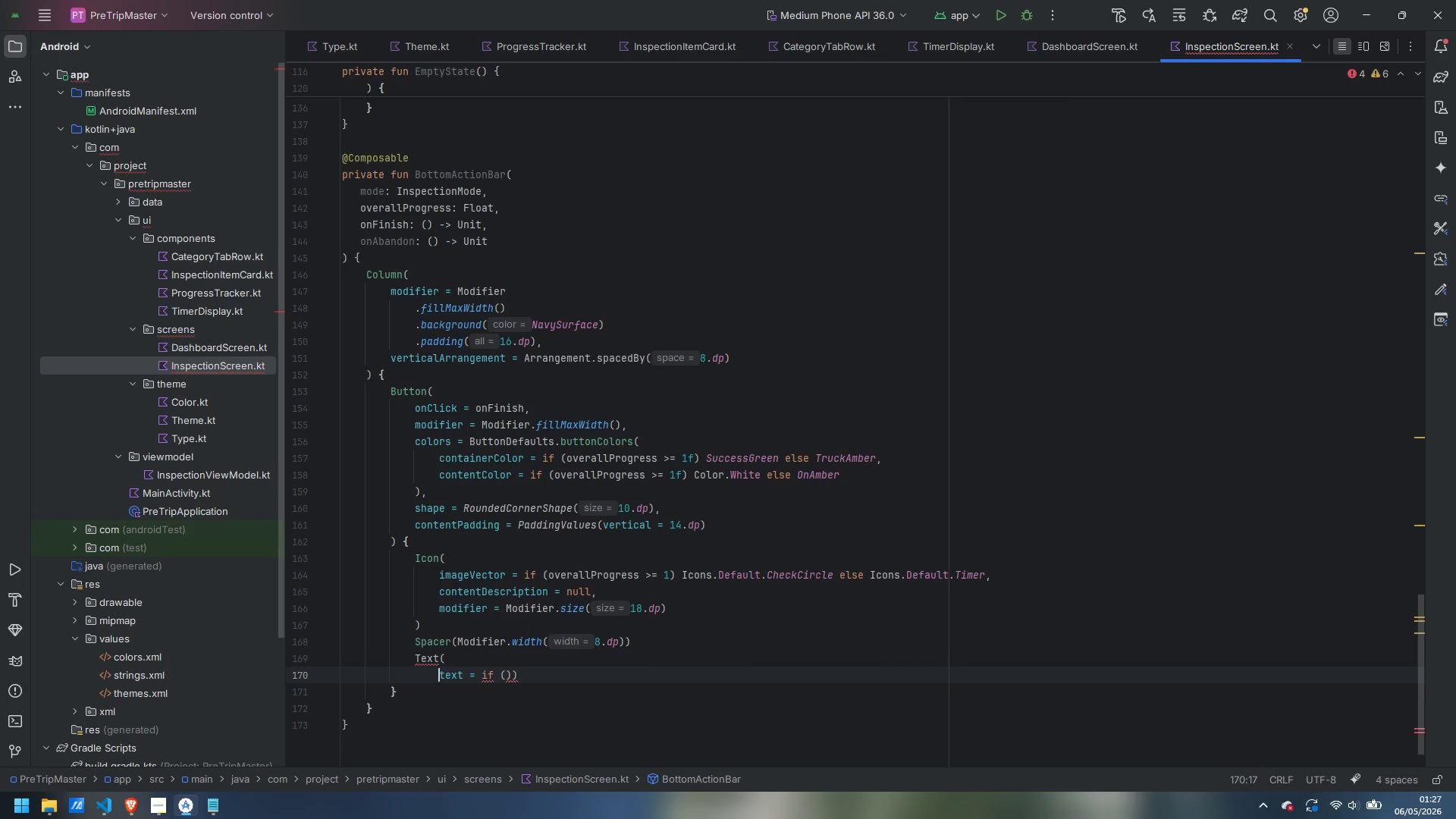 
key(Control+ArrowRight)
 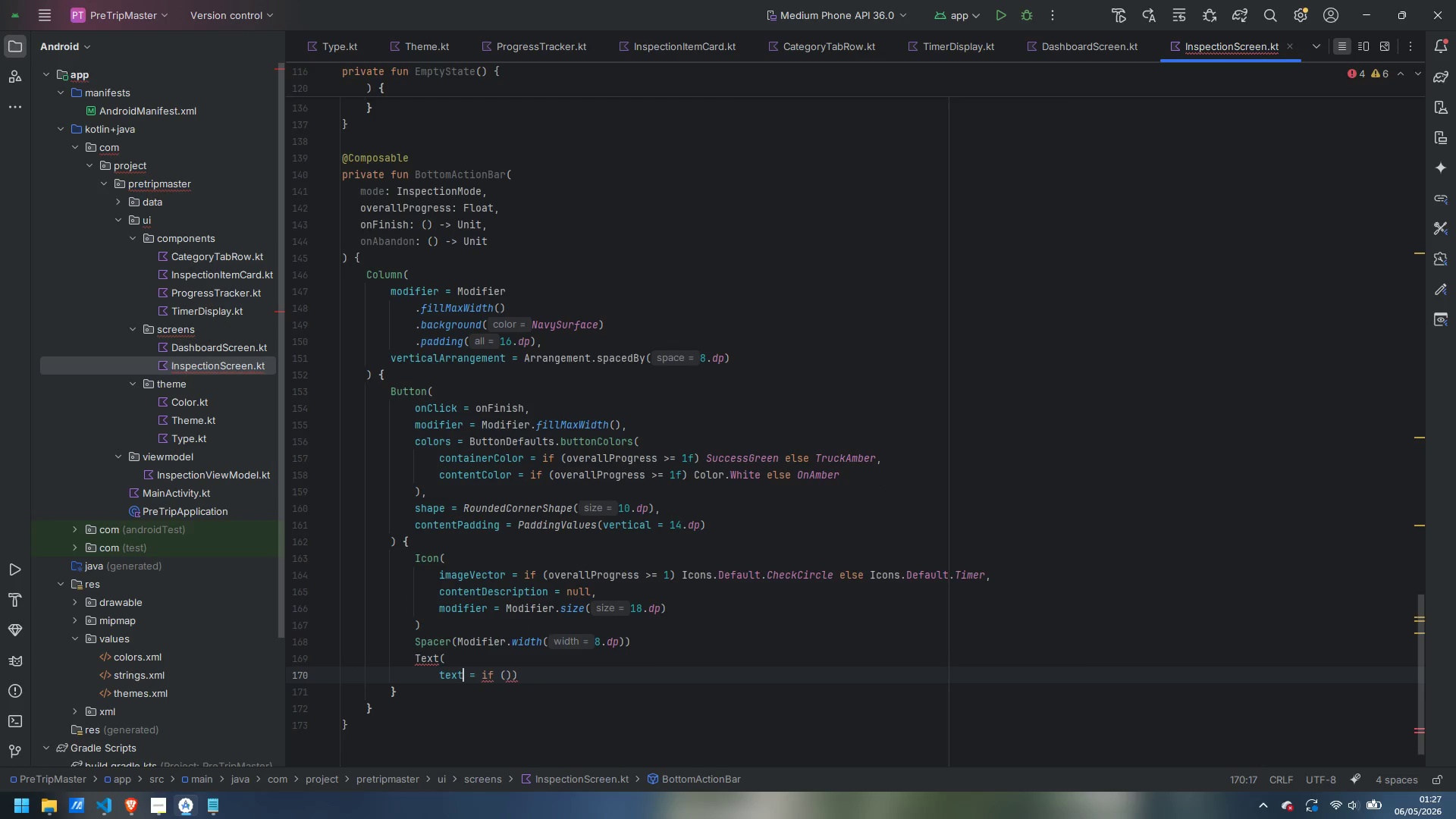 
key(Control+ArrowRight)
 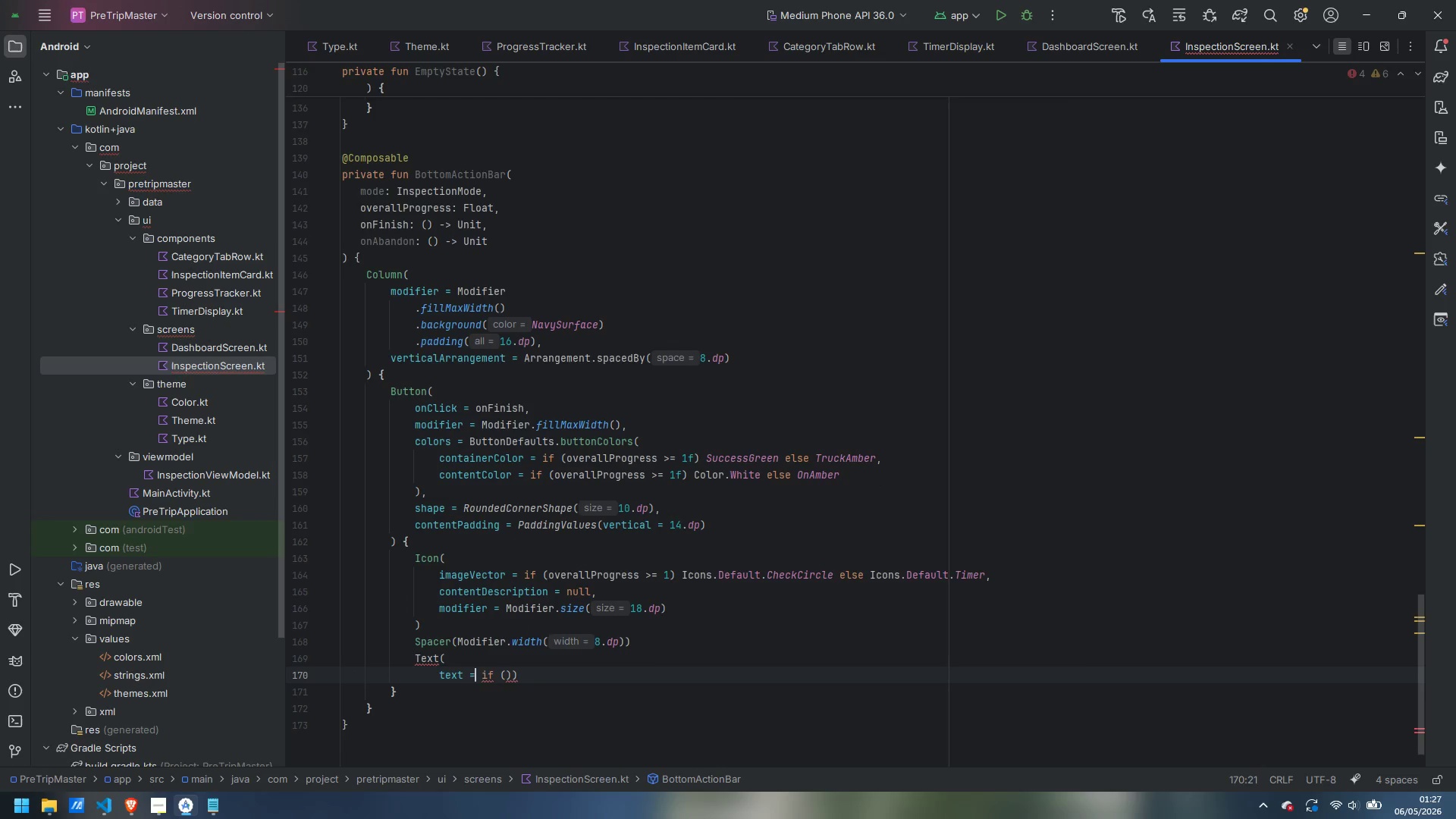 
key(Control+ArrowRight)
 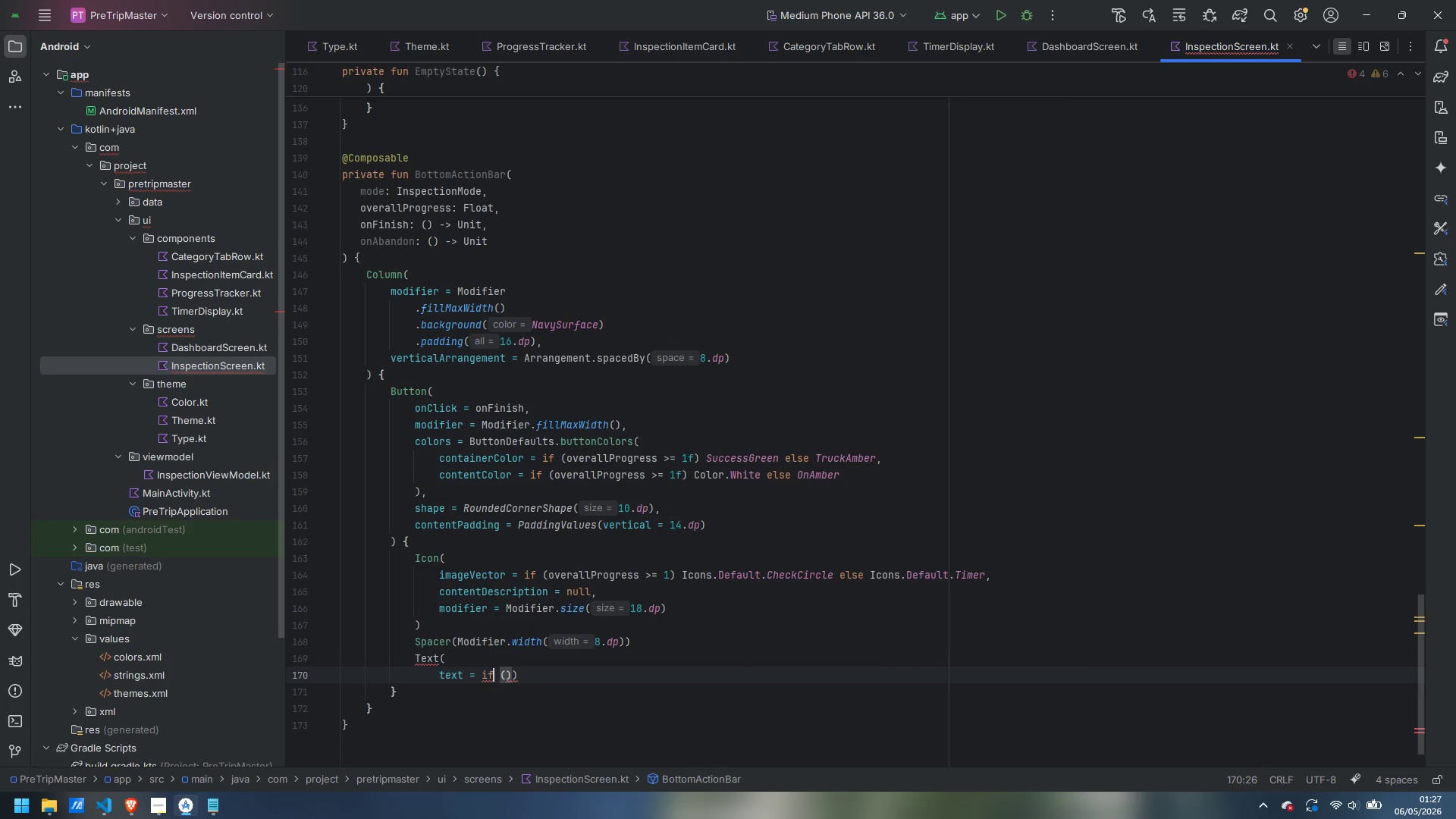 
key(Control+ArrowRight)
 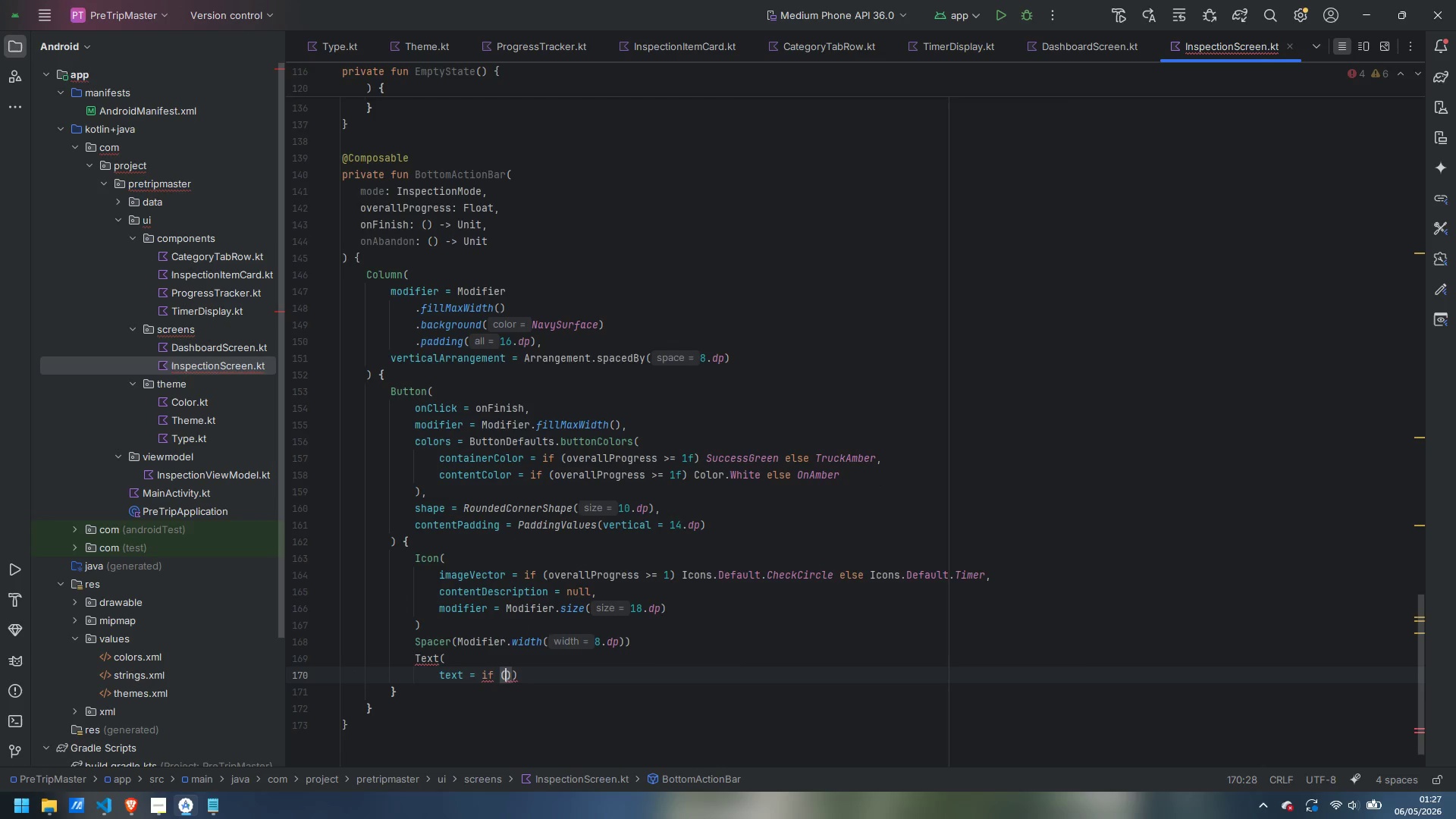 
key(ArrowRight)
 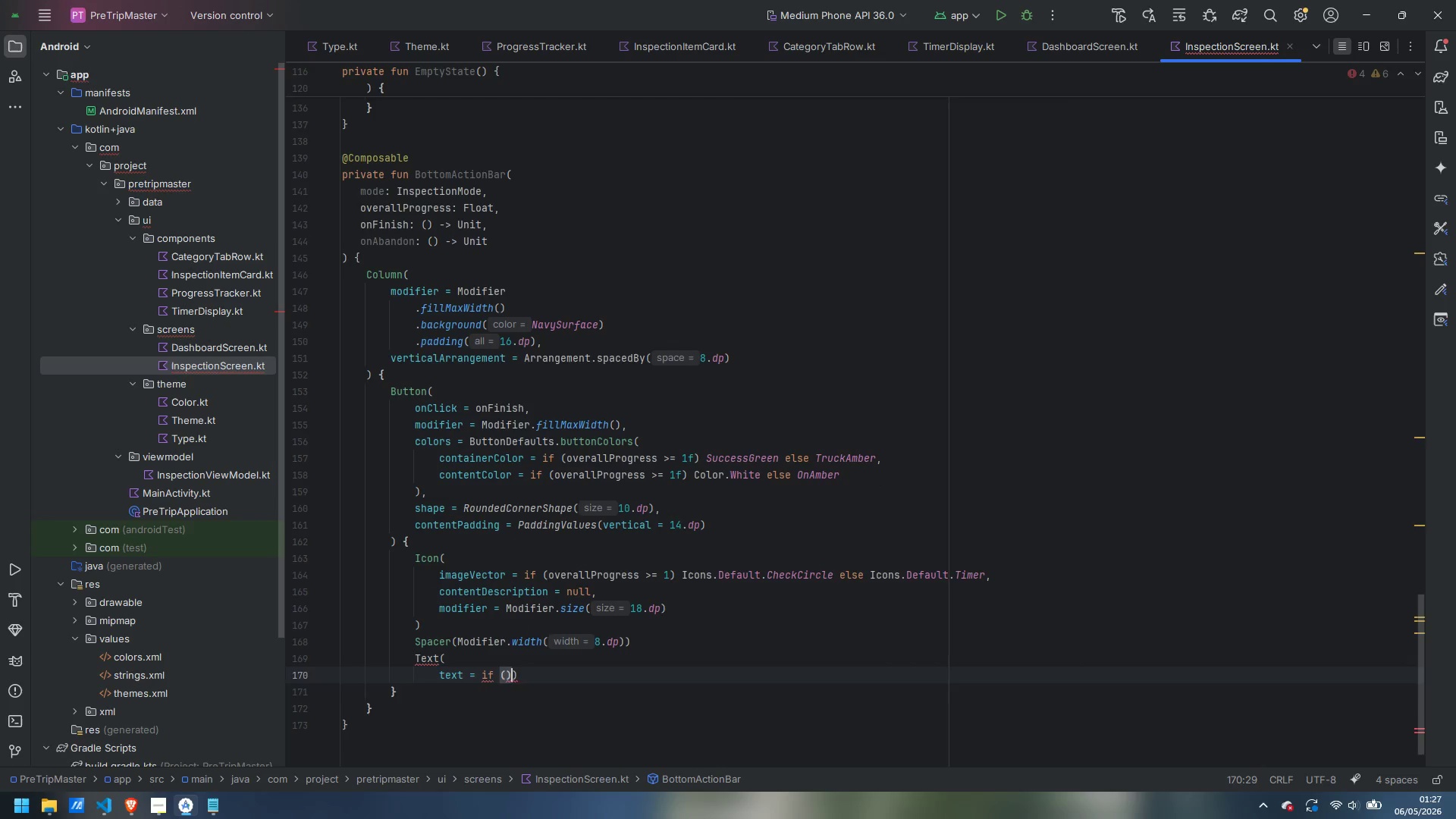 
key(Enter)
 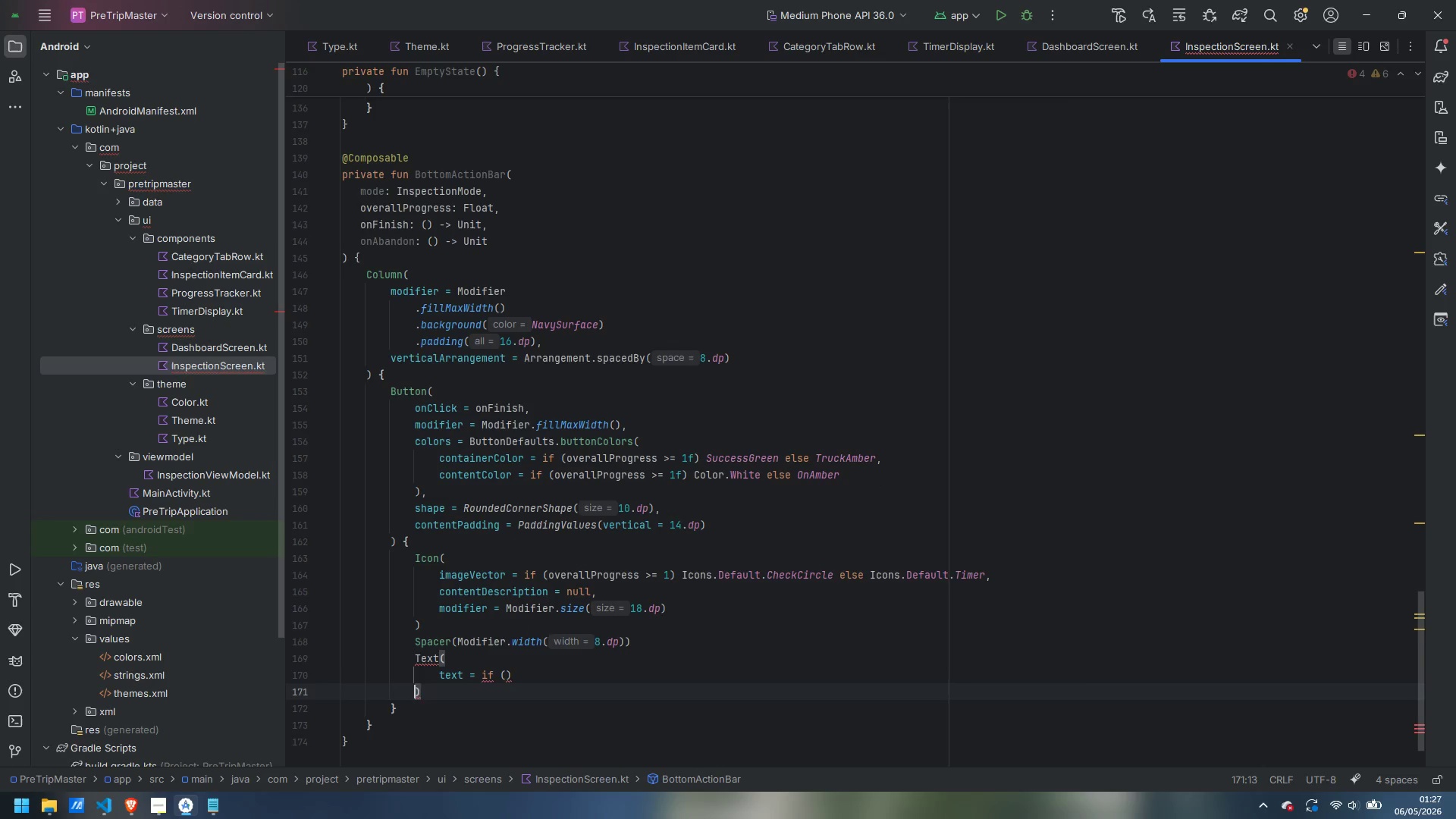 
key(ArrowUp)
 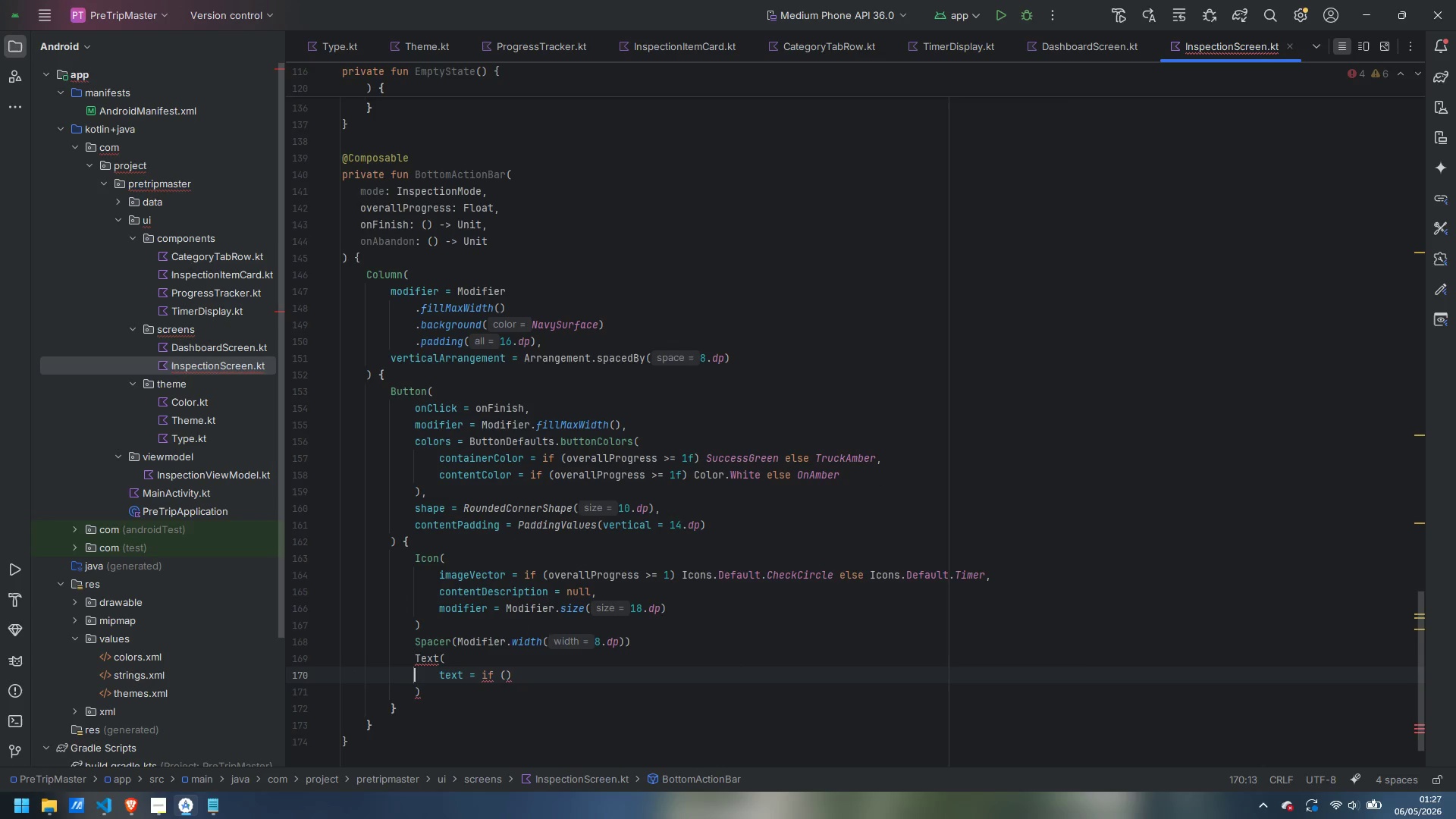 
key(Control+ArrowRight)
 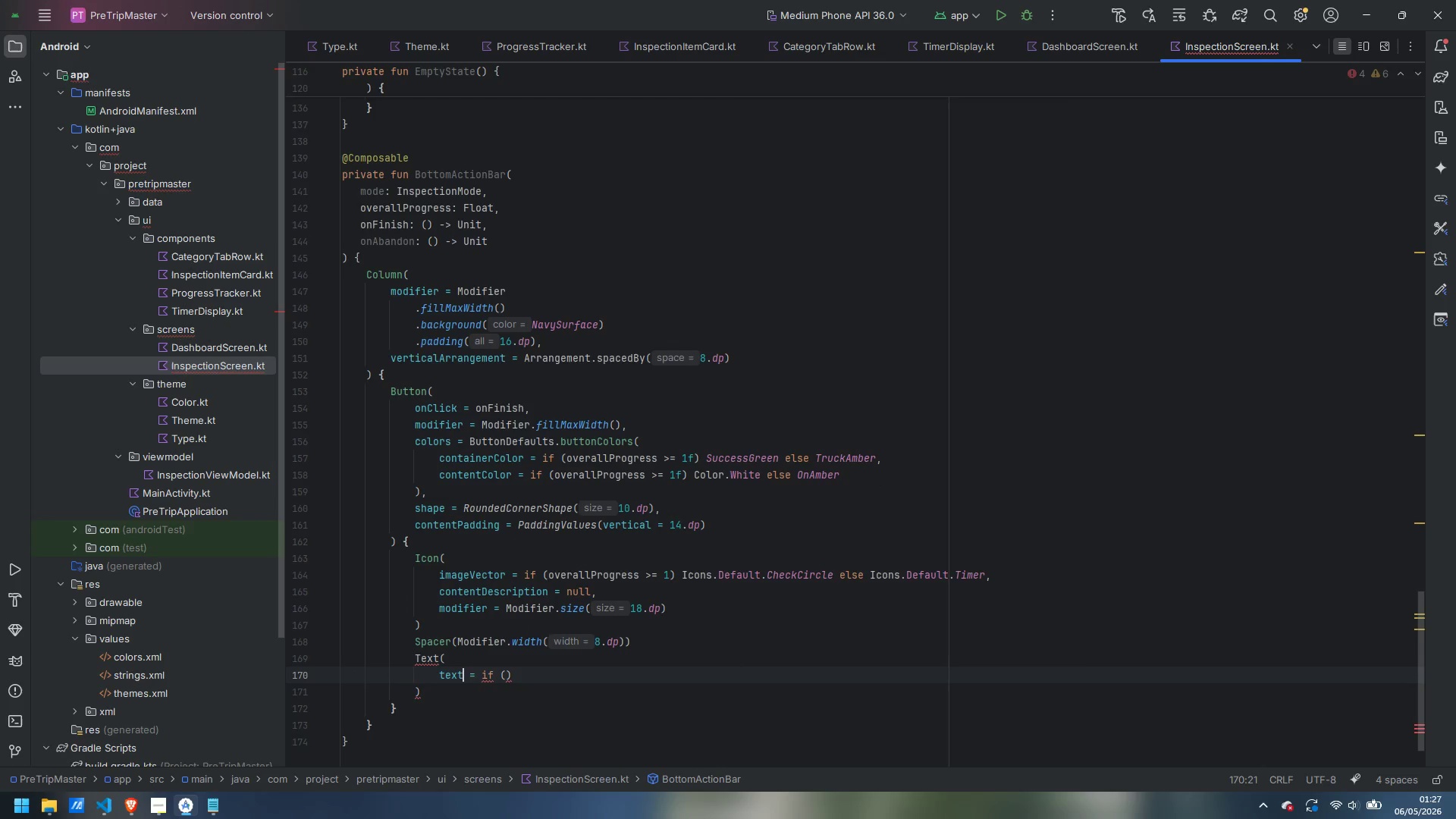 
key(Control+ArrowRight)
 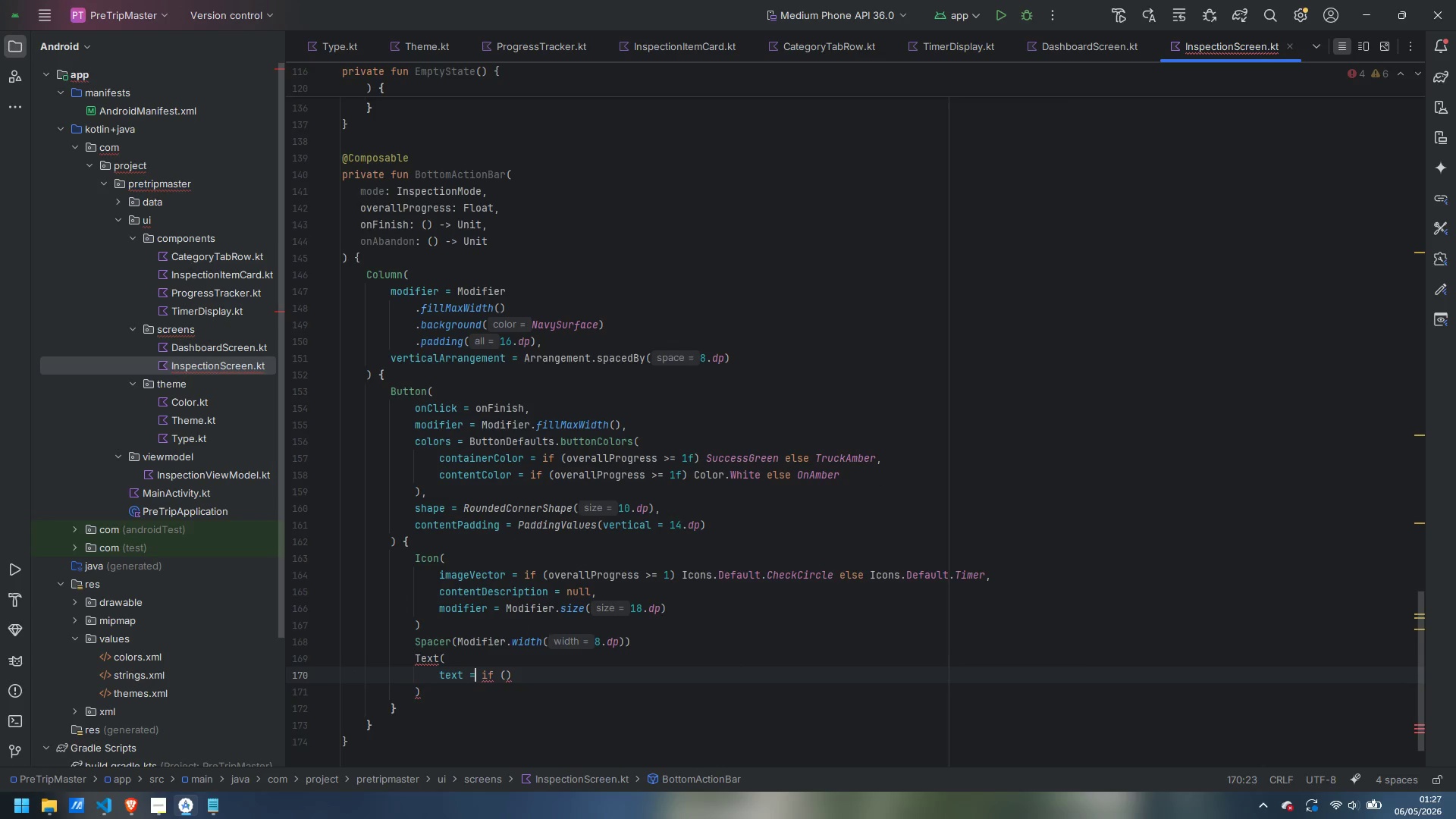 
key(Control+ArrowRight)
 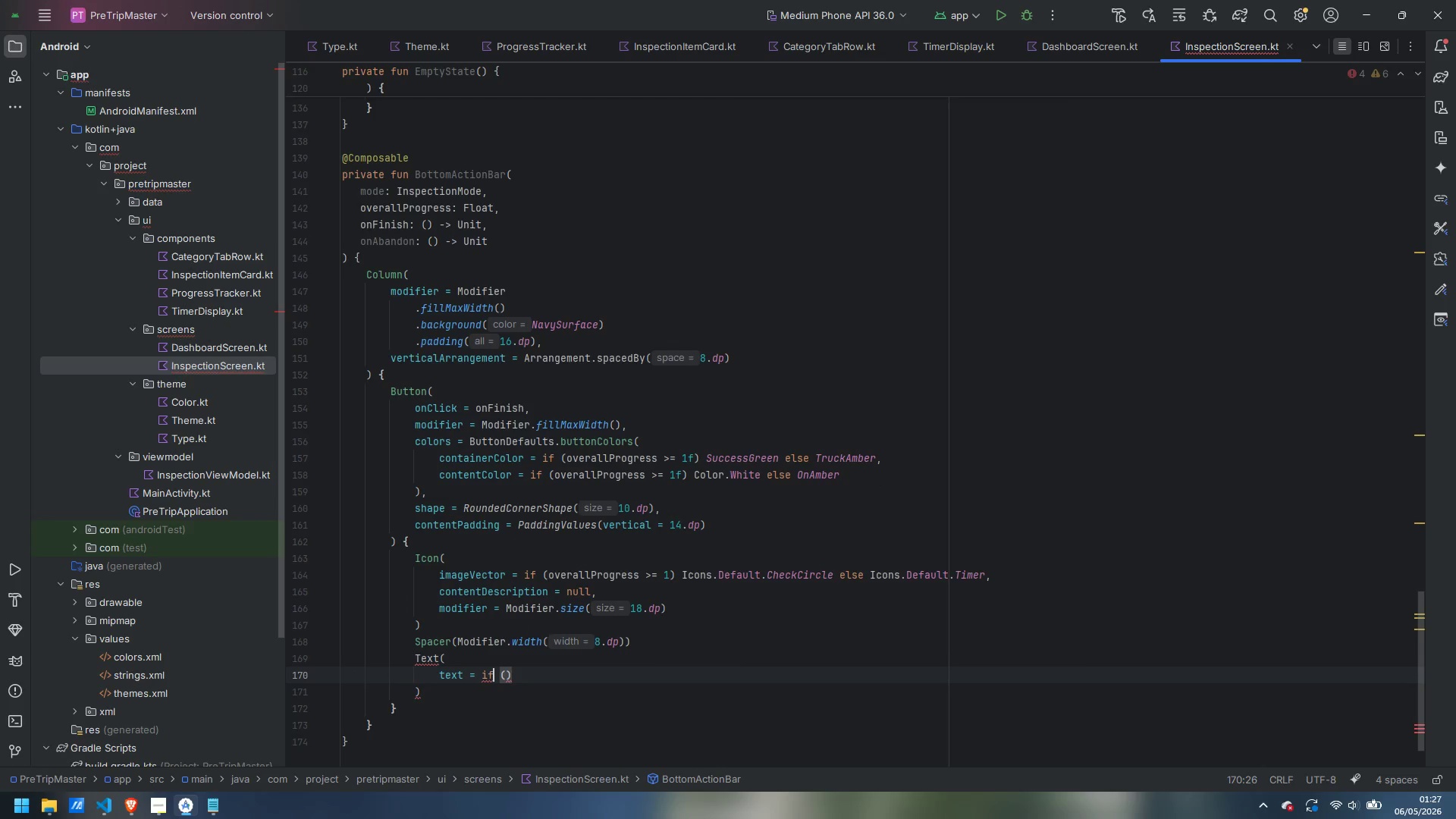 
key(Control+ArrowRight)
 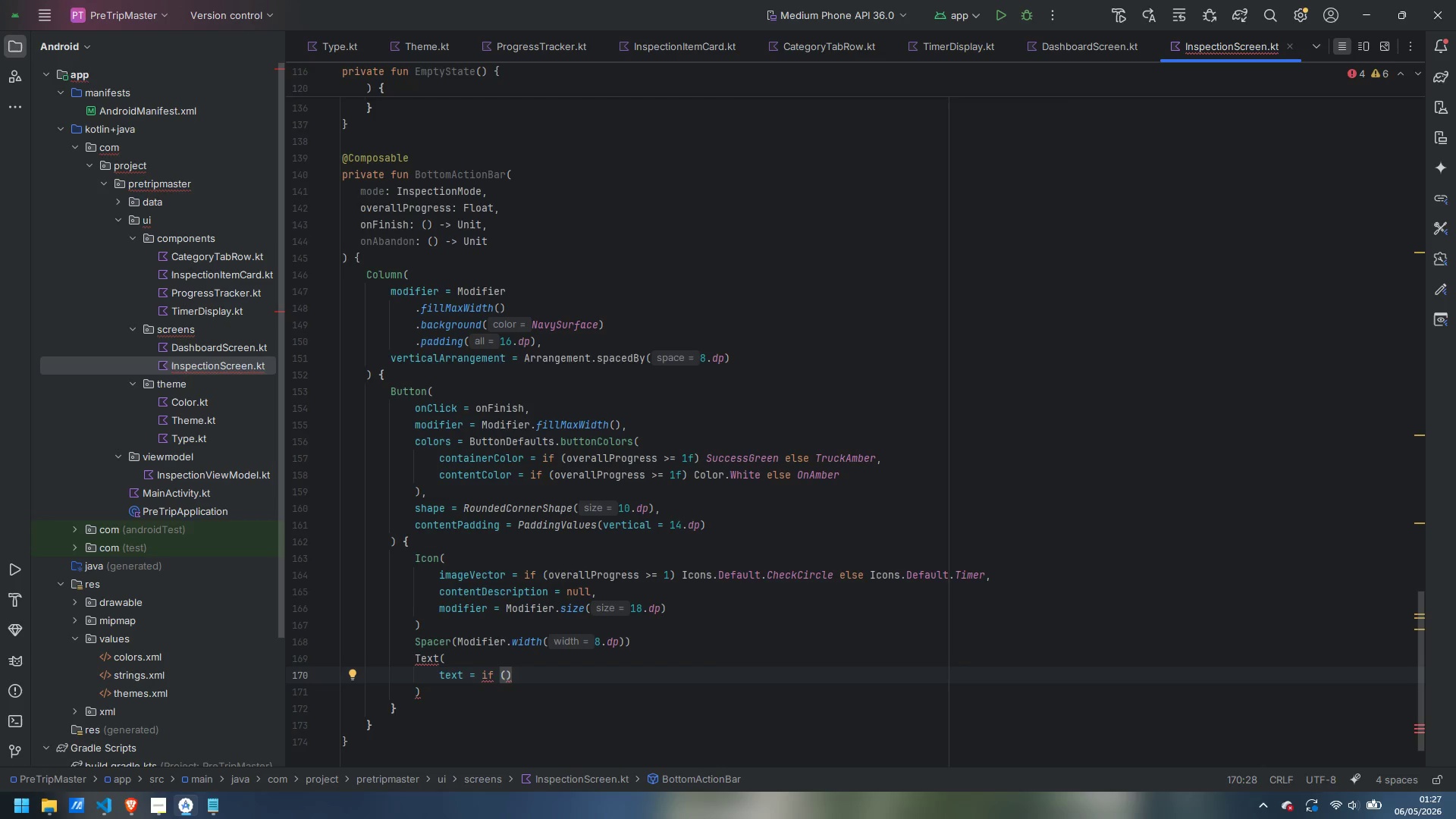 
type(mode == INspe)
 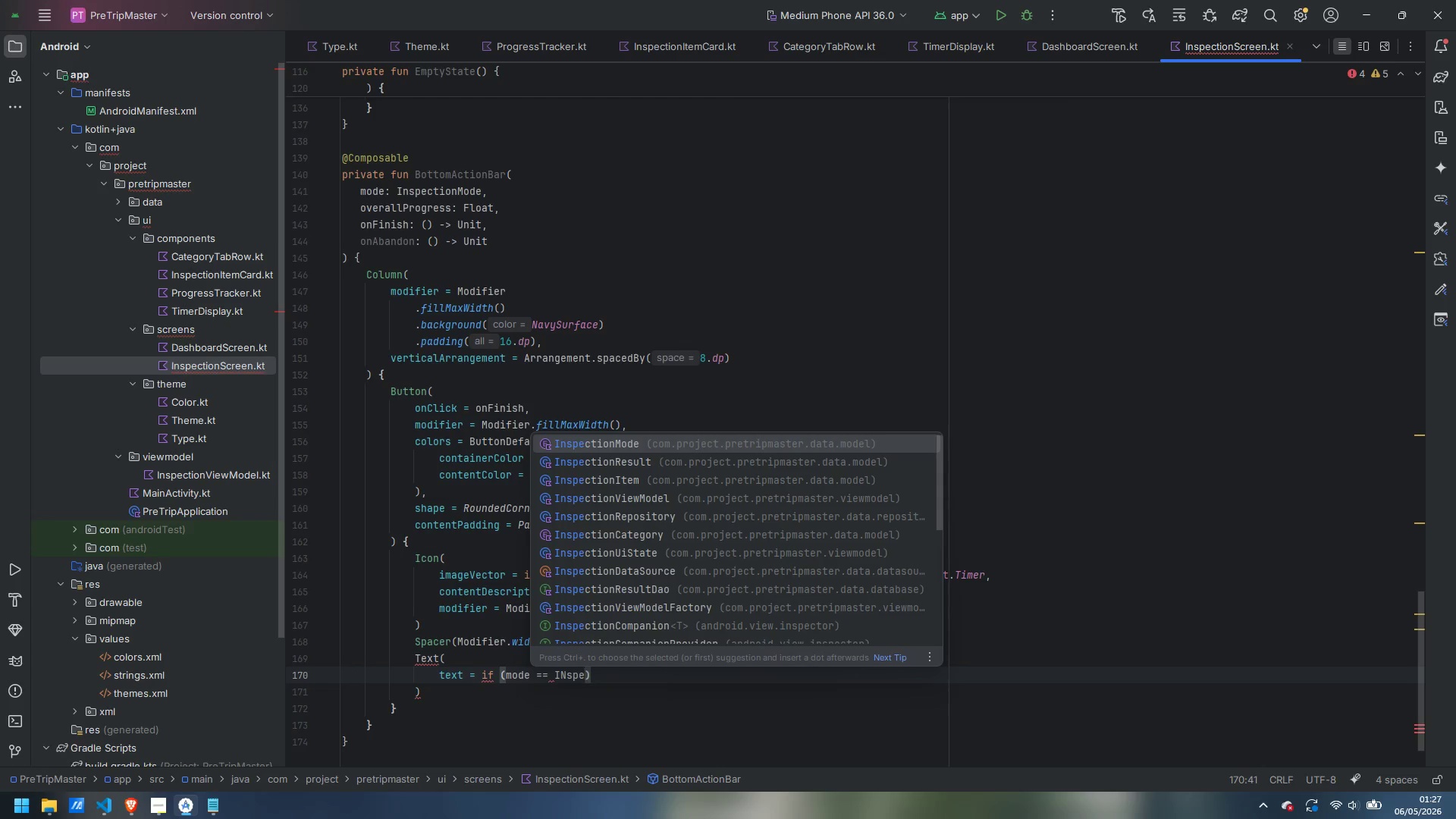 
key(Enter)
 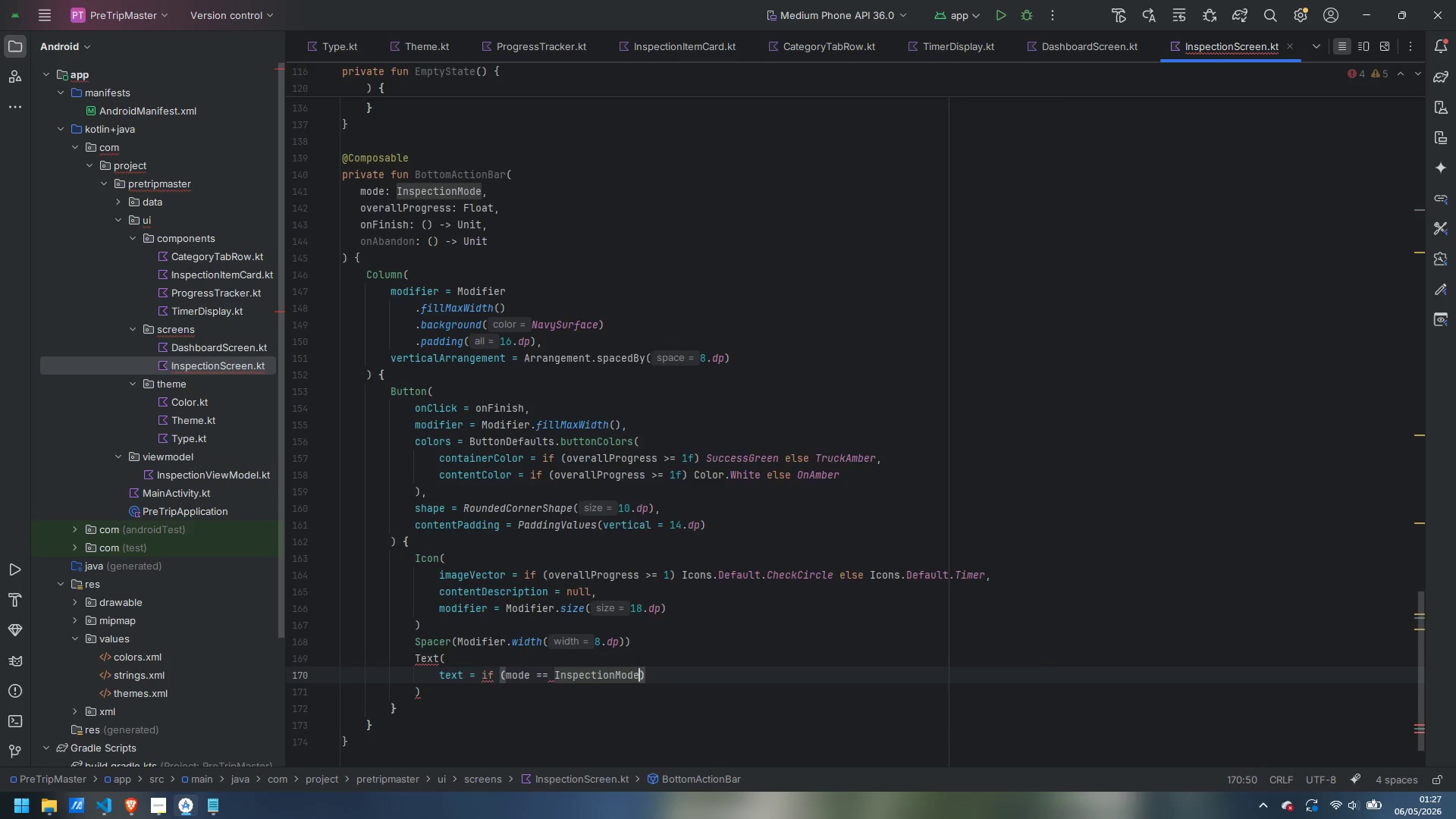 
type(.ST)
 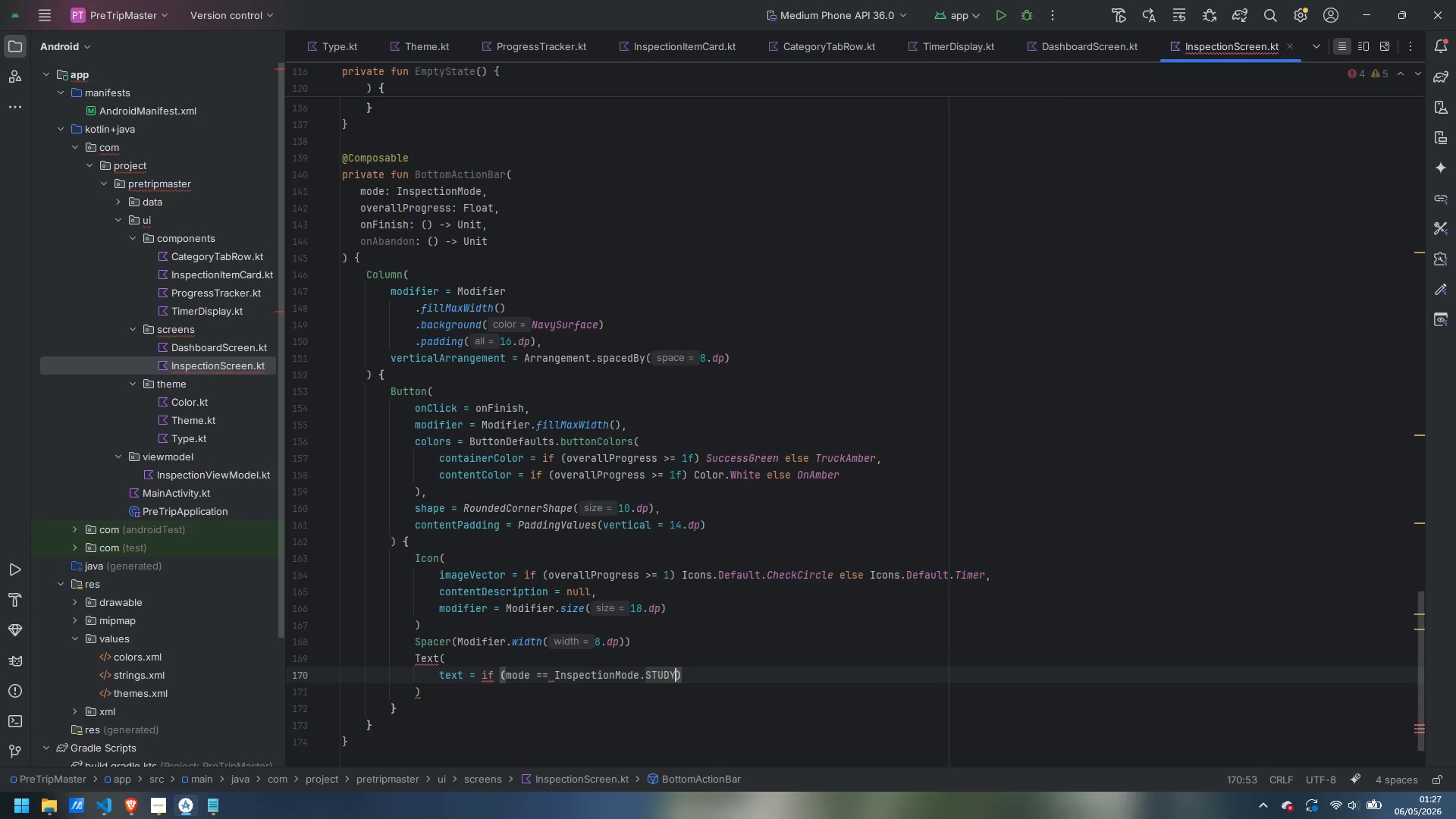 
 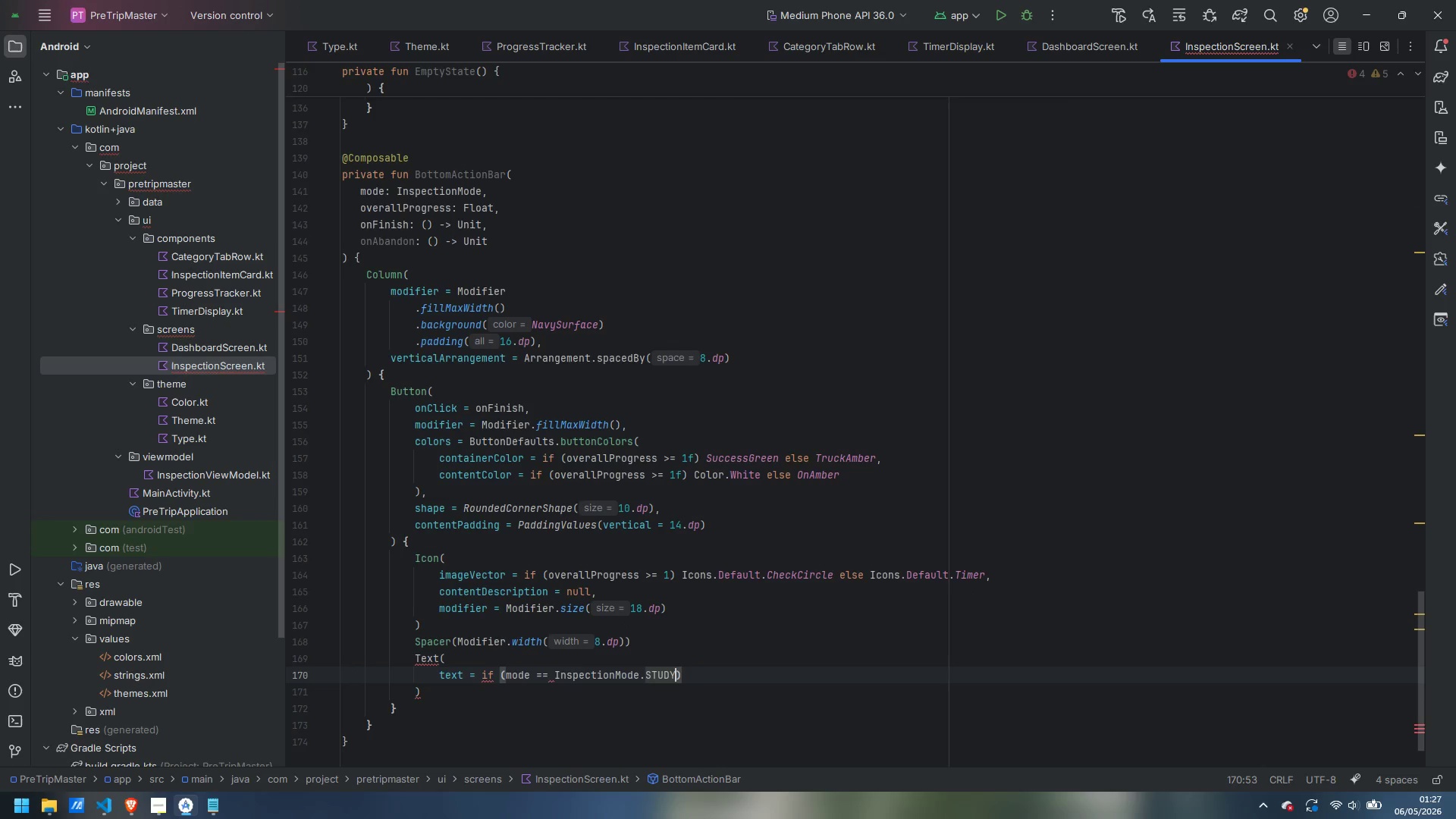 
key(Enter)
 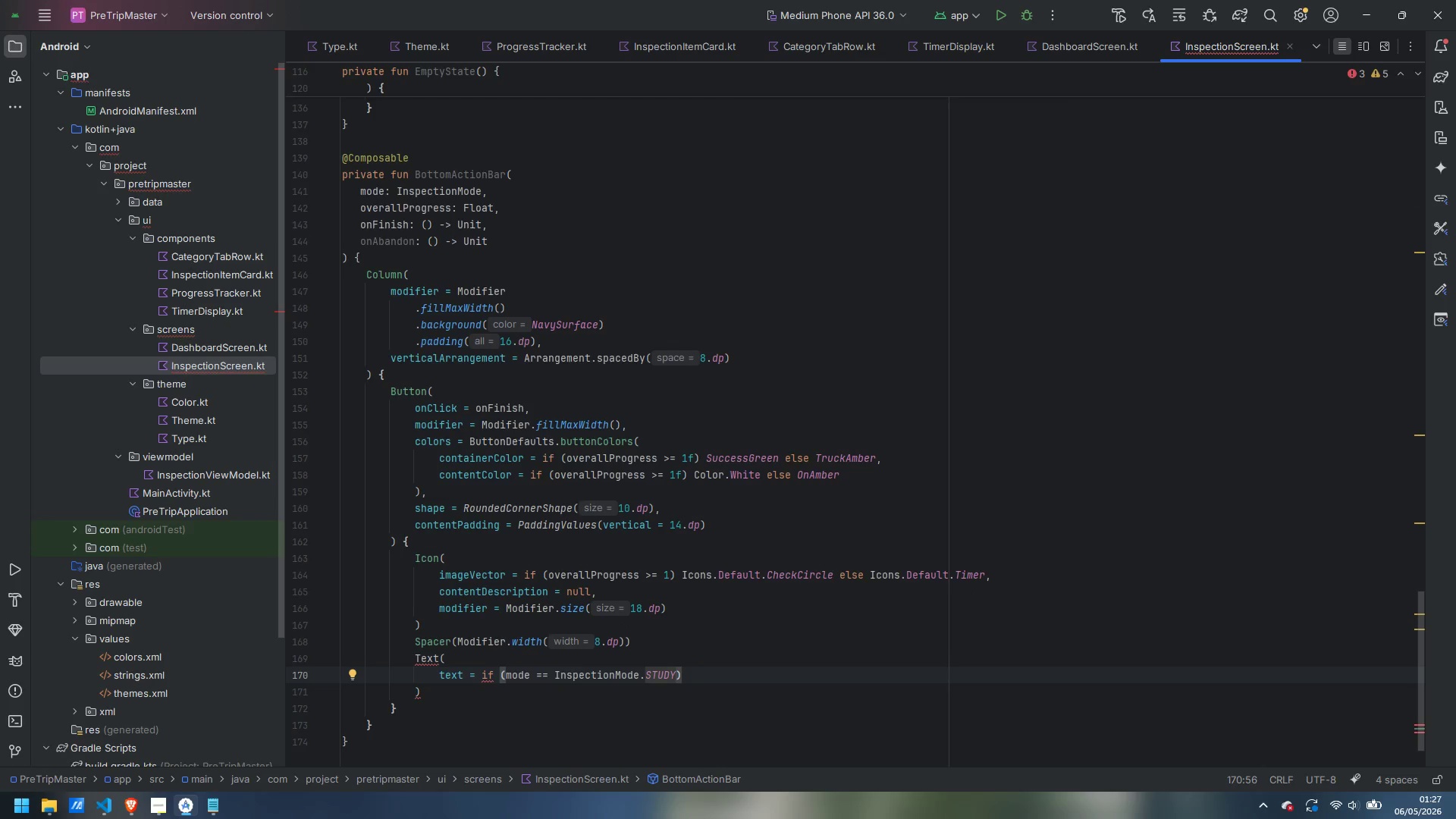 
key(ArrowRight)
 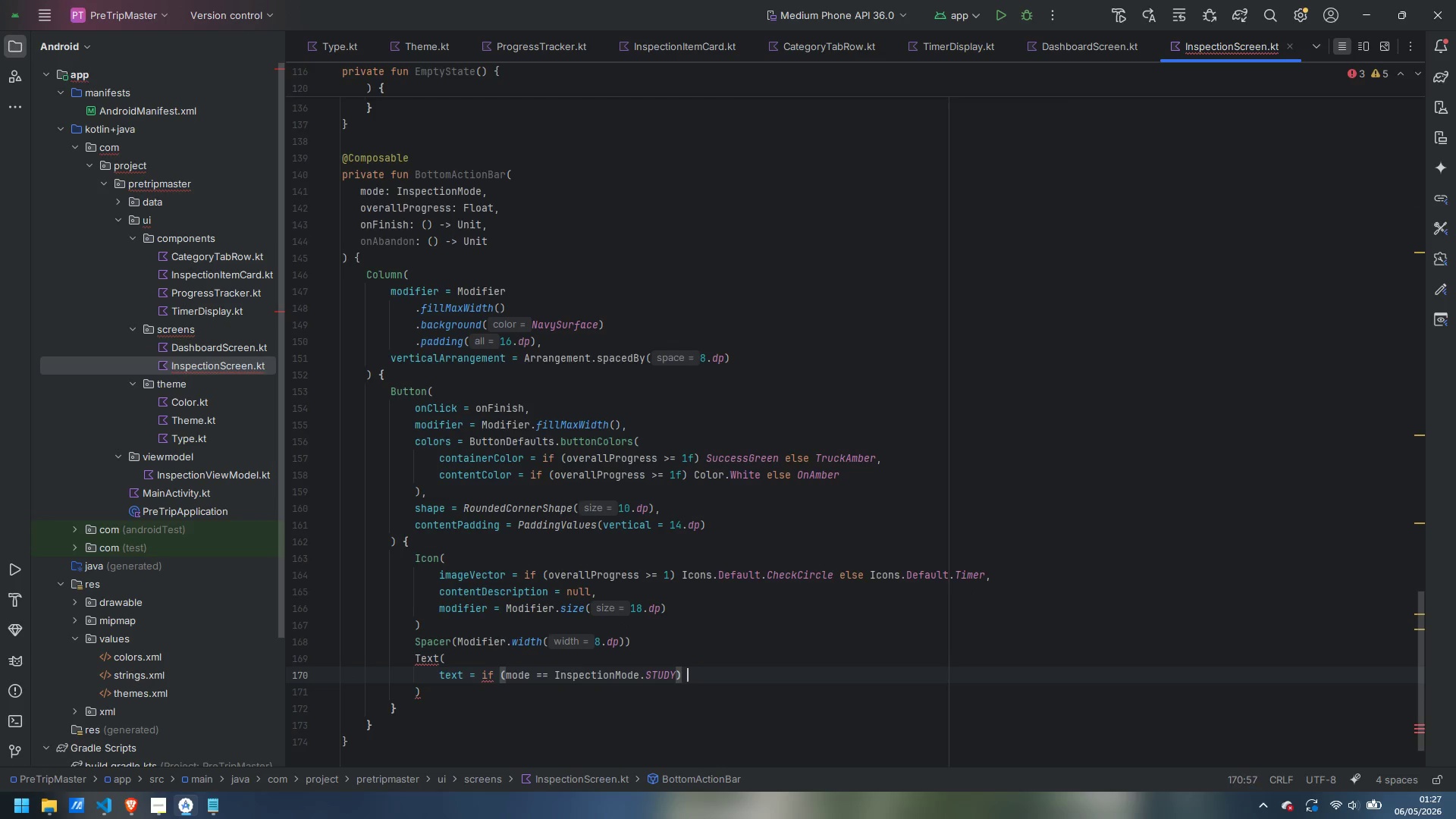 
type( "Com)
key(Backspace)
type(mplete Inspection)
 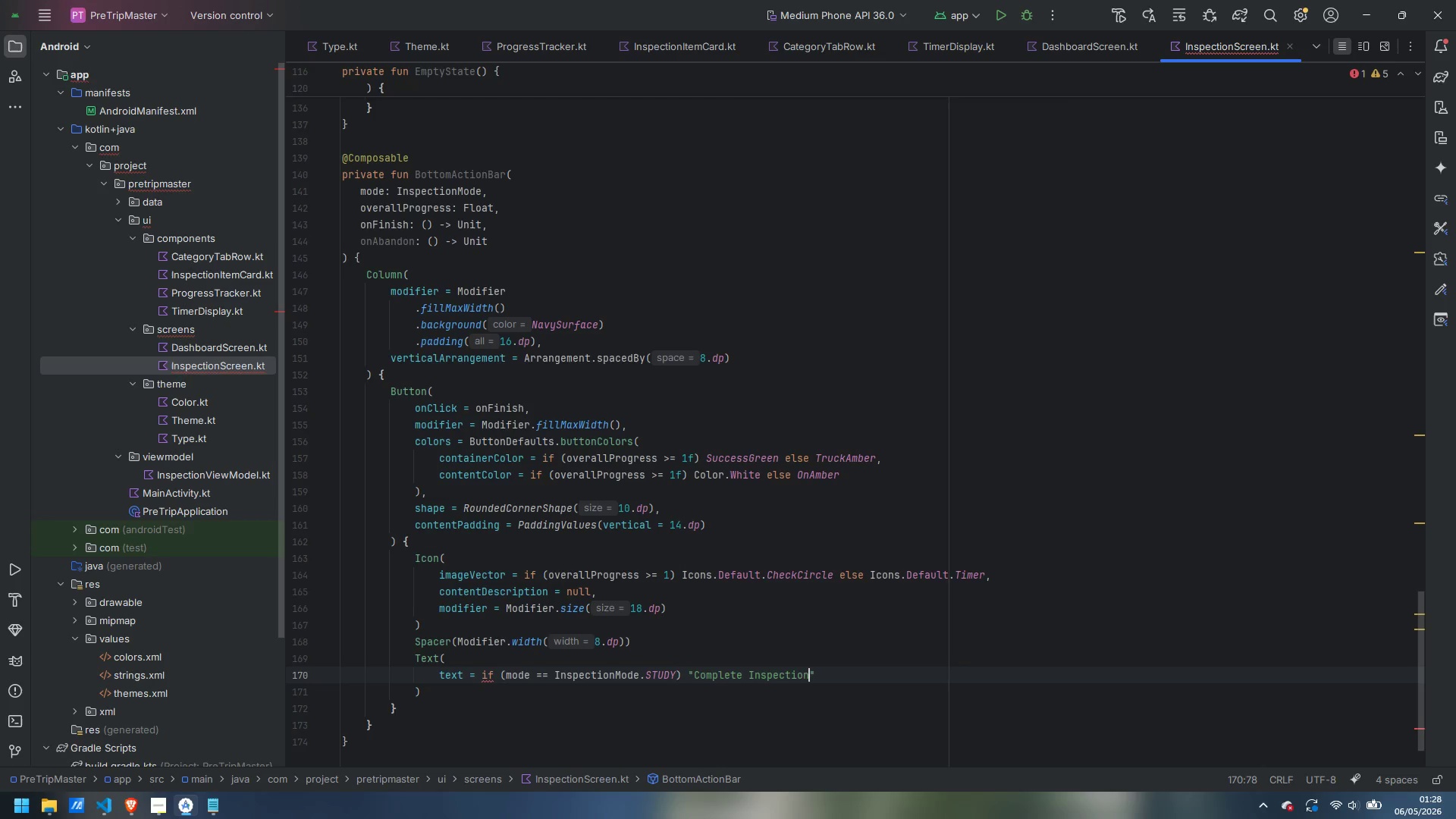 
key(ArrowRight)
 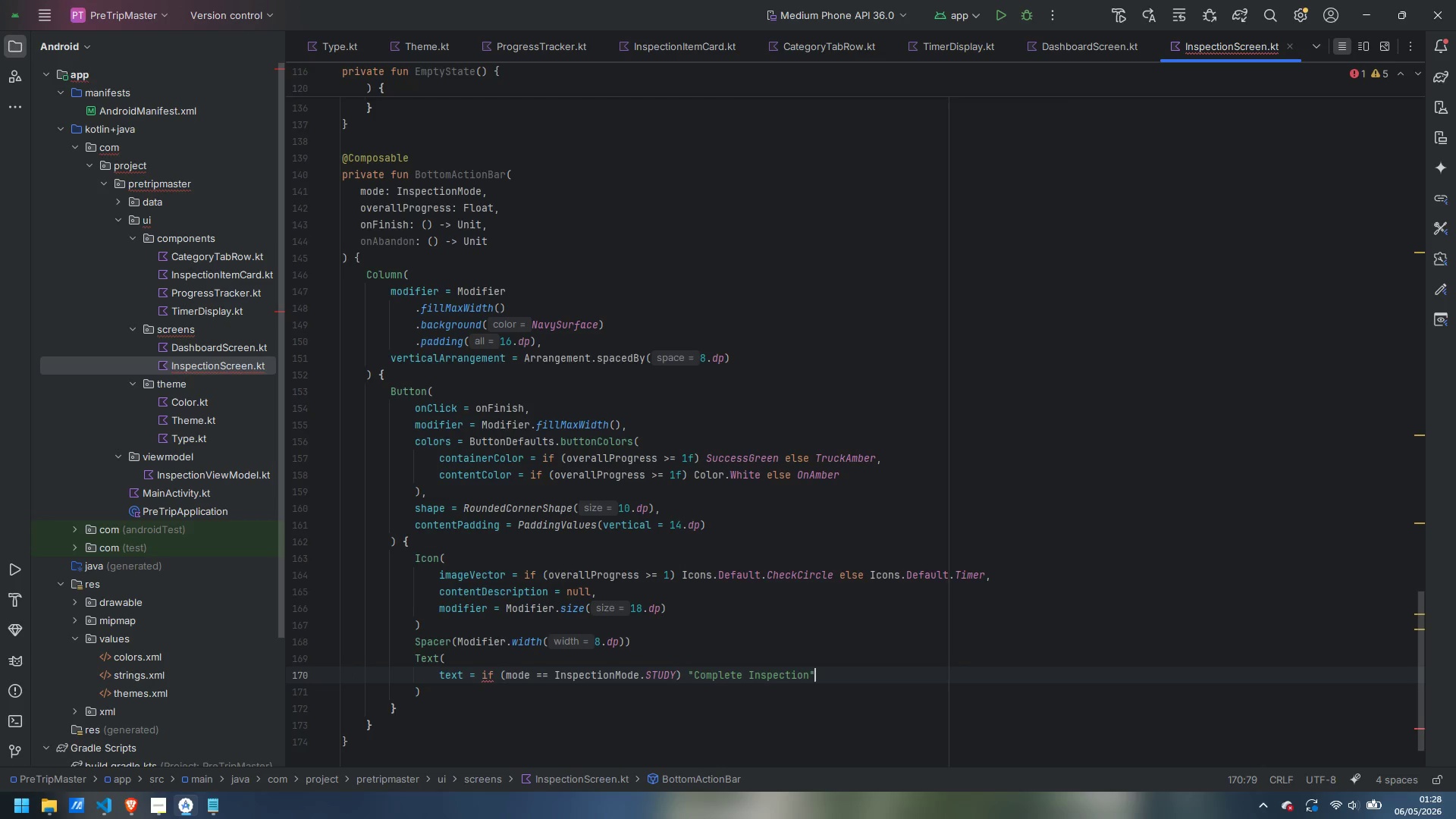 
type( else "SUbmit )
 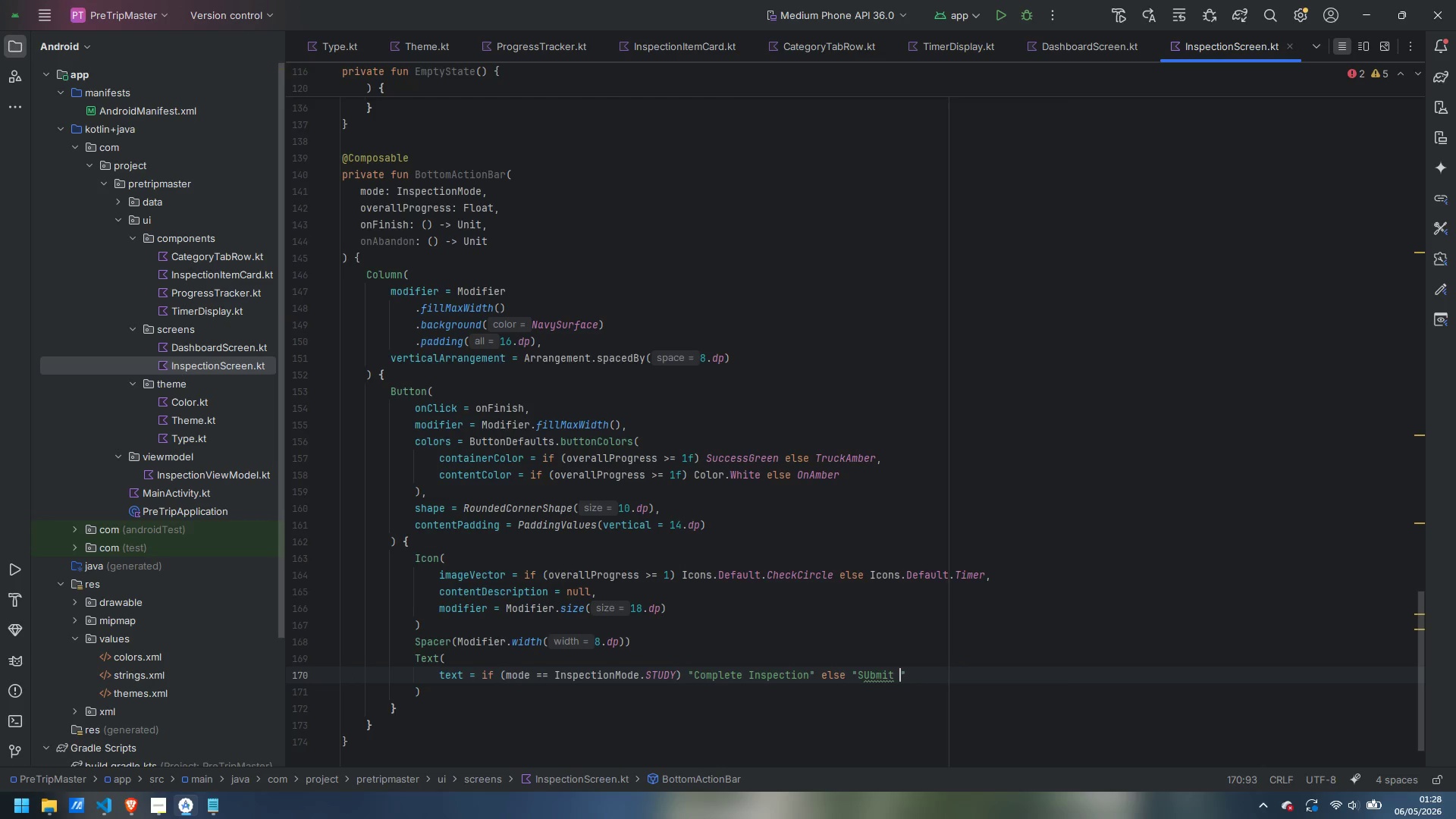 
key(Control+ArrowLeft)
 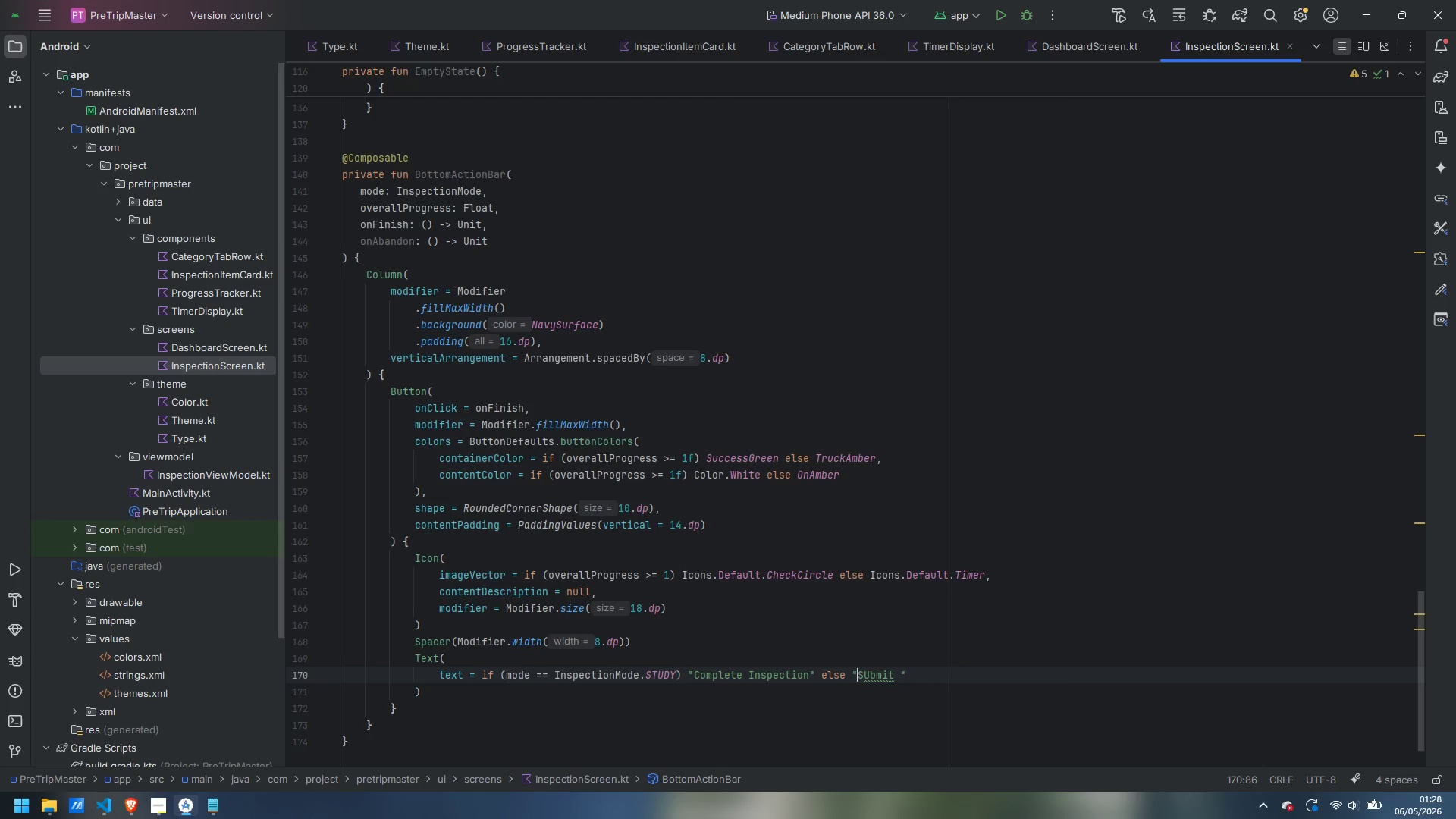 
key(ArrowRight)
 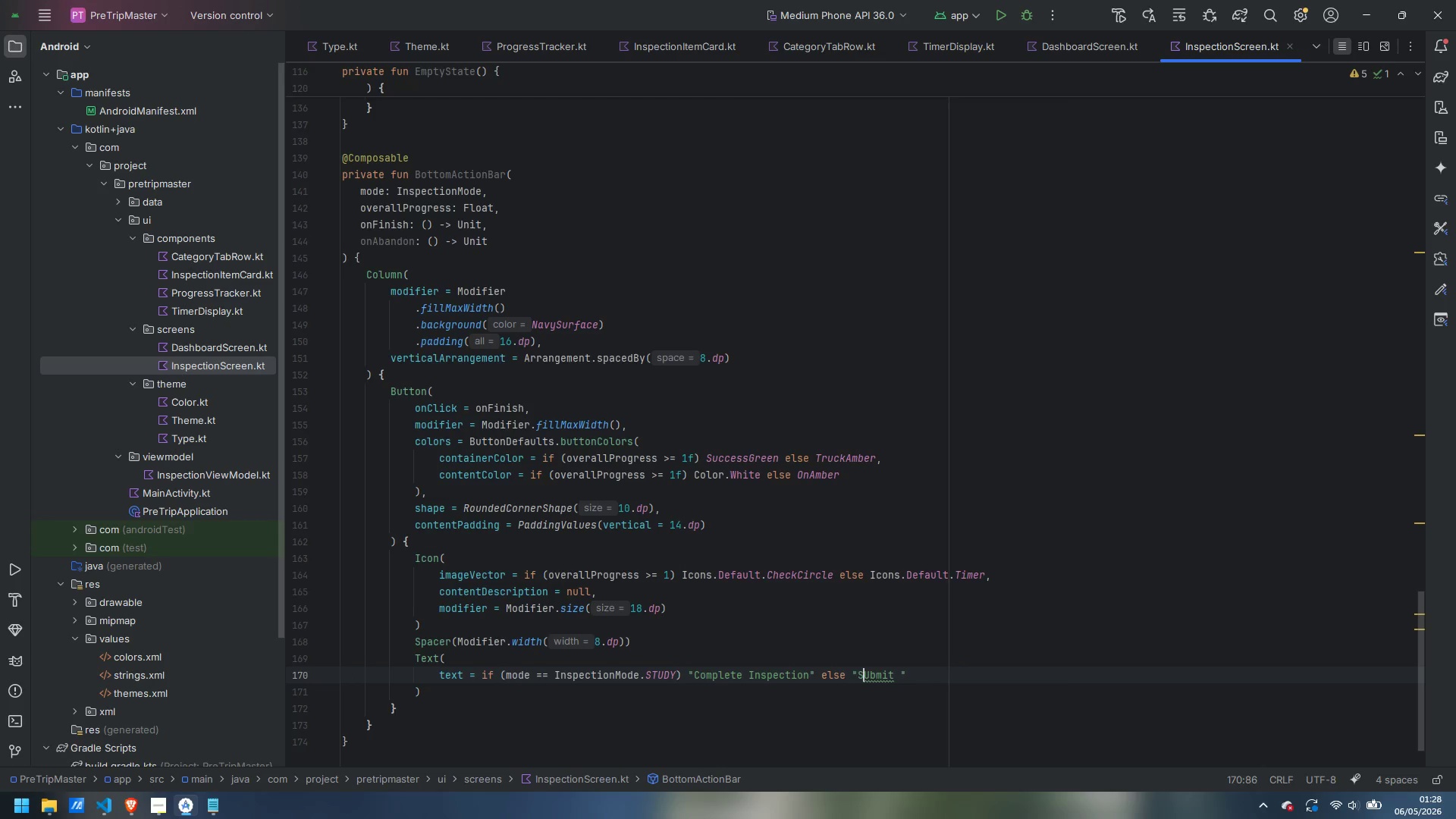 
key(ArrowRight)
 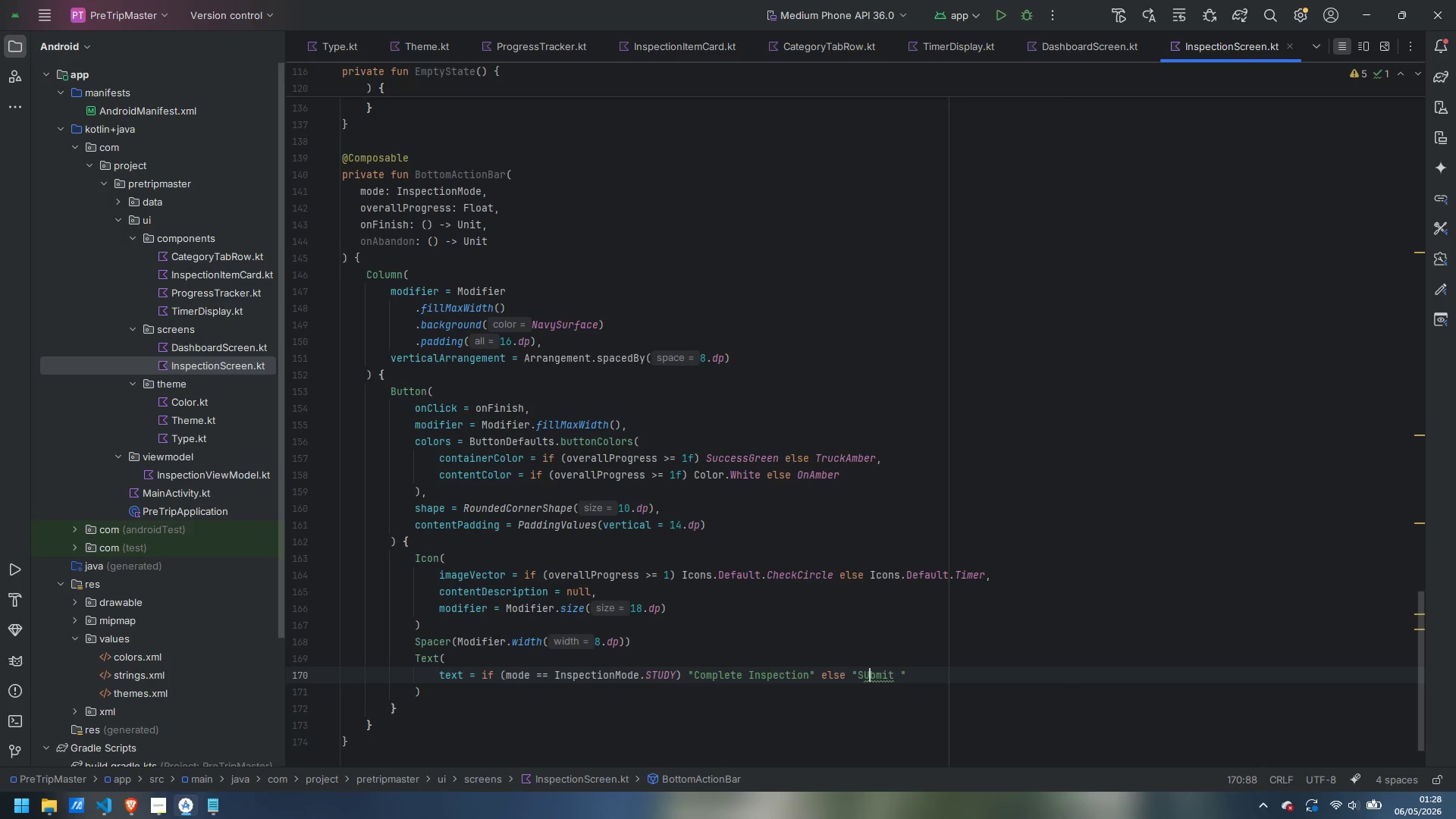 
key(Backspace)
 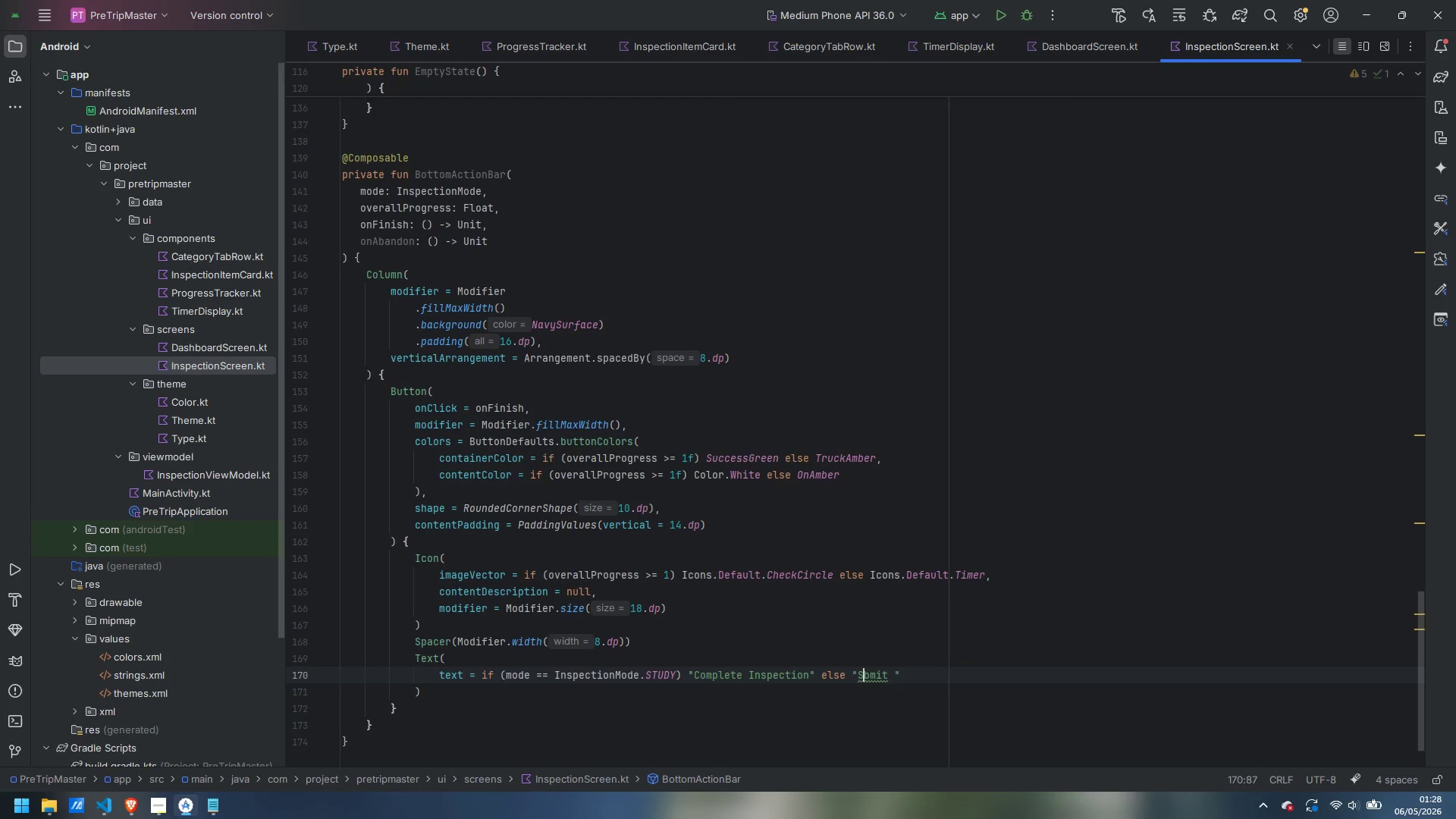 
key(U)
 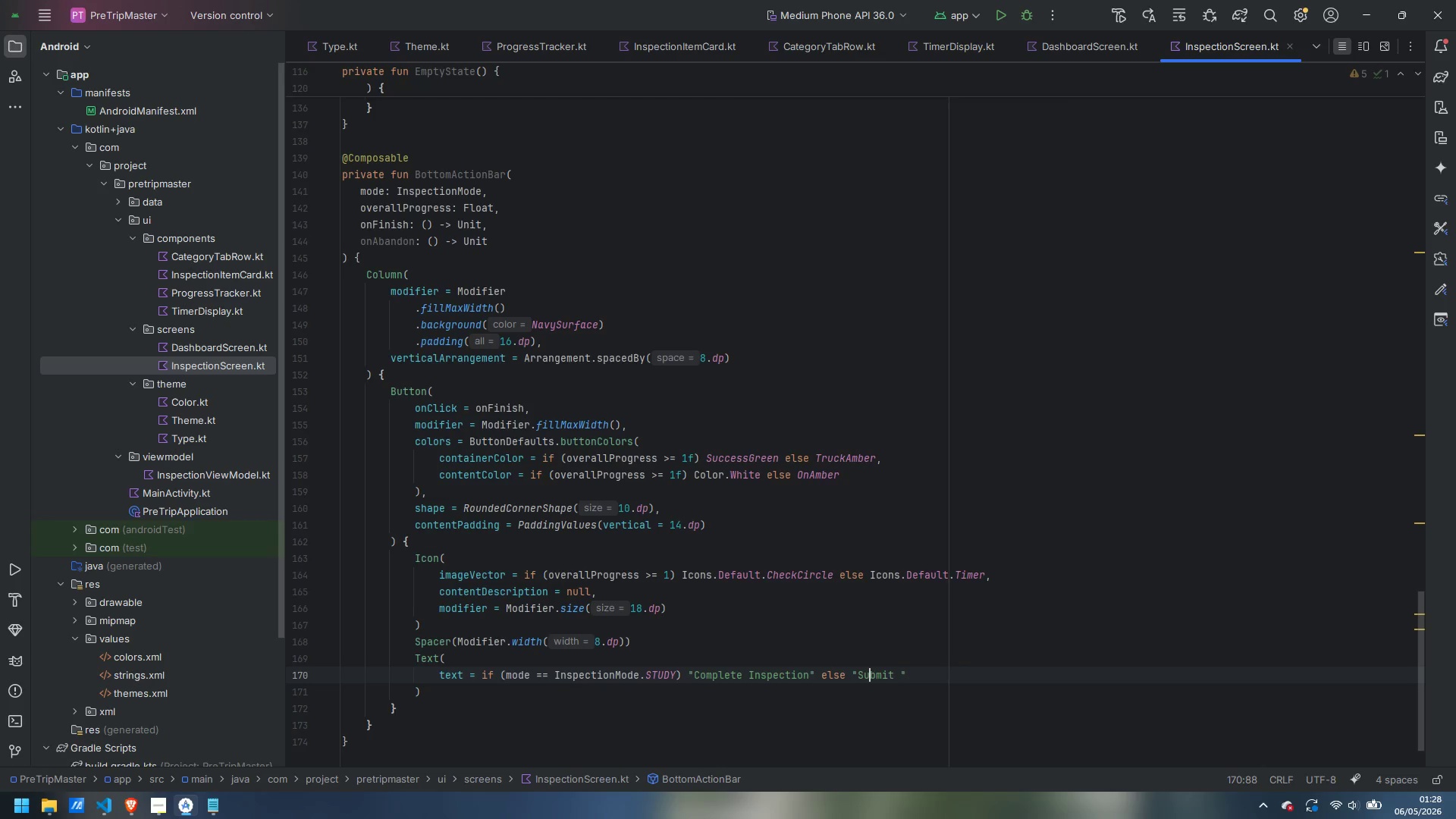 
key(Control+ArrowRight)
 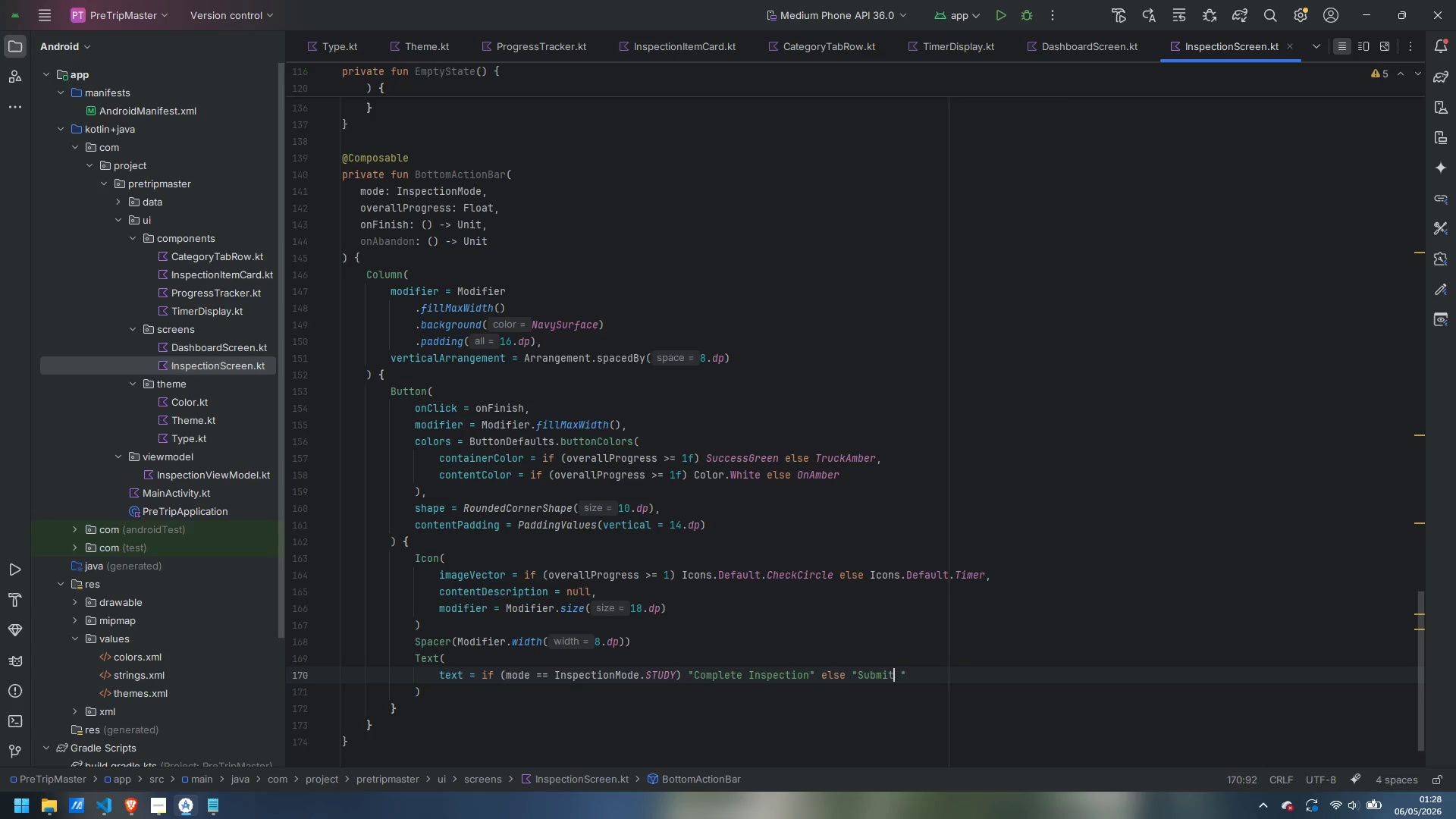 
key(ArrowRight)
 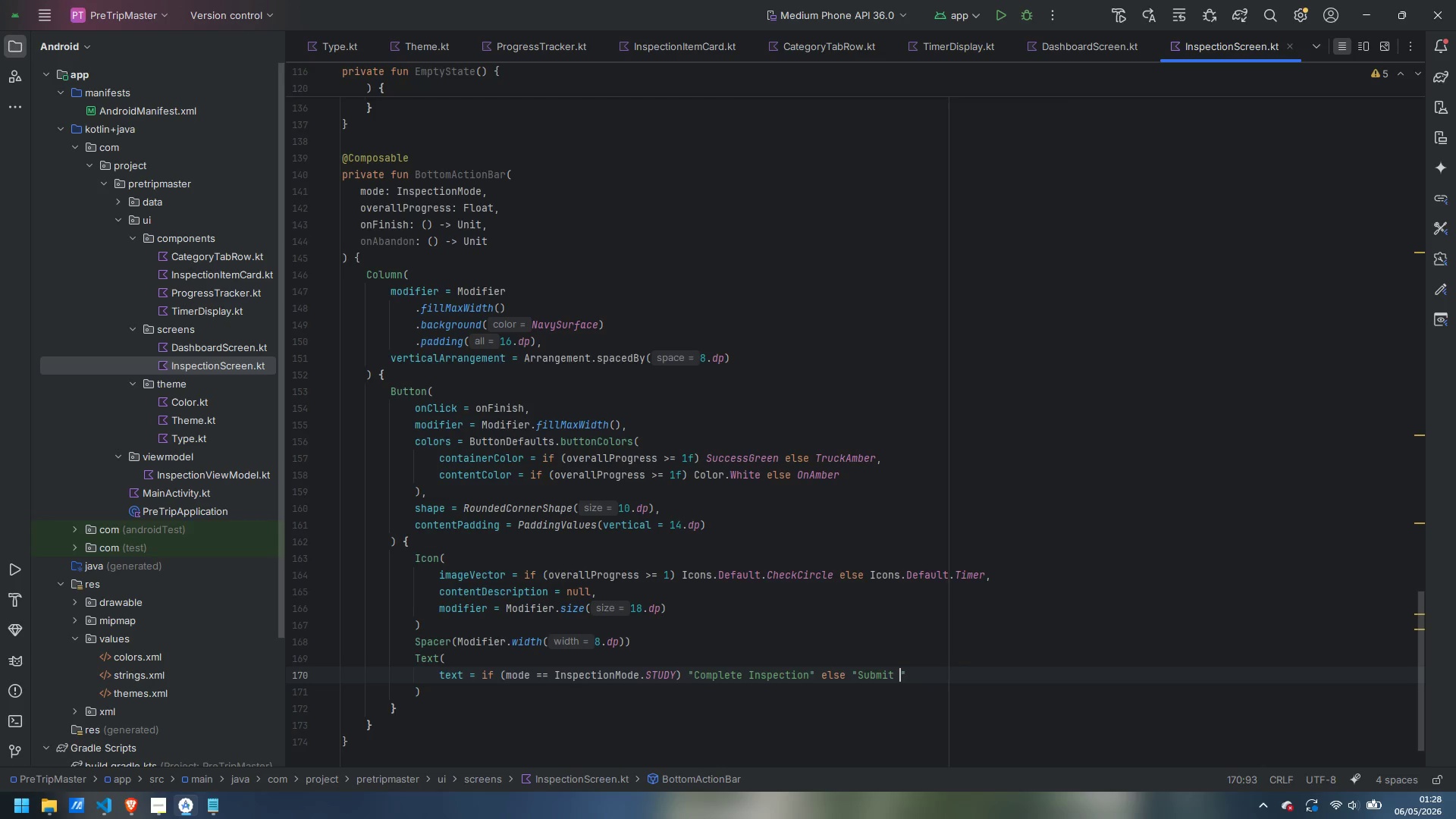 
type(Exam)
 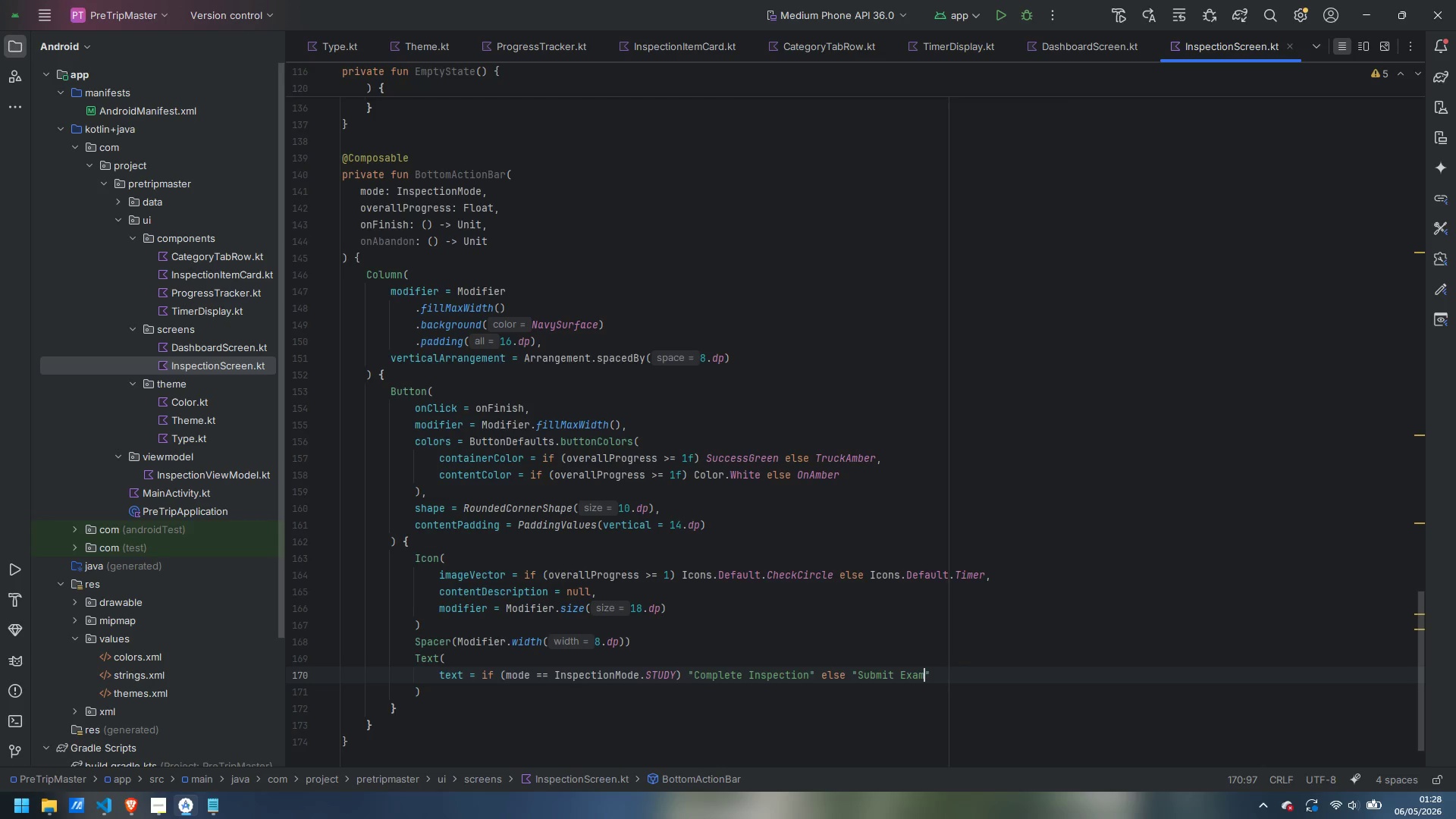 
key(ArrowRight)
 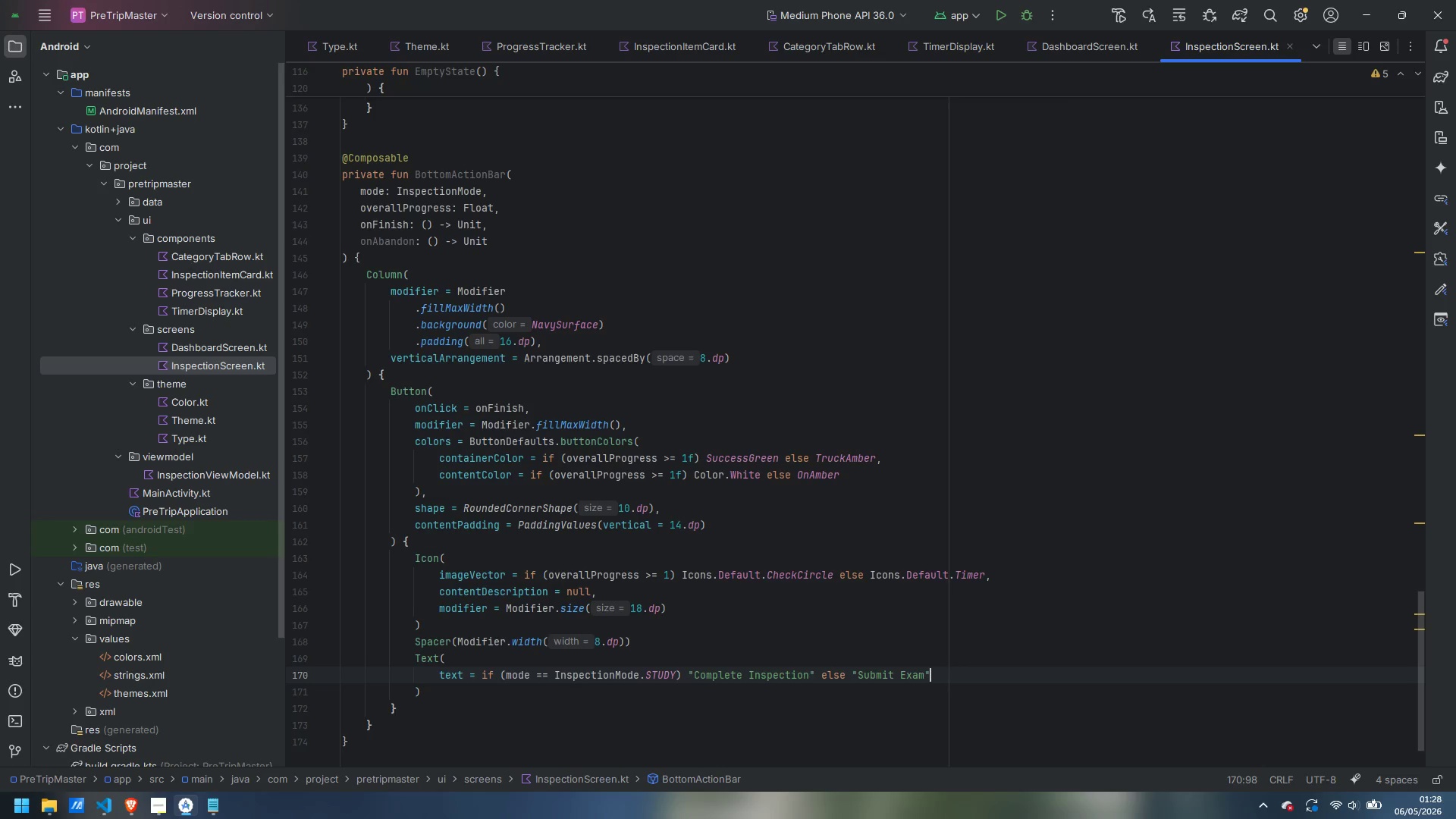 
key(Comma)
 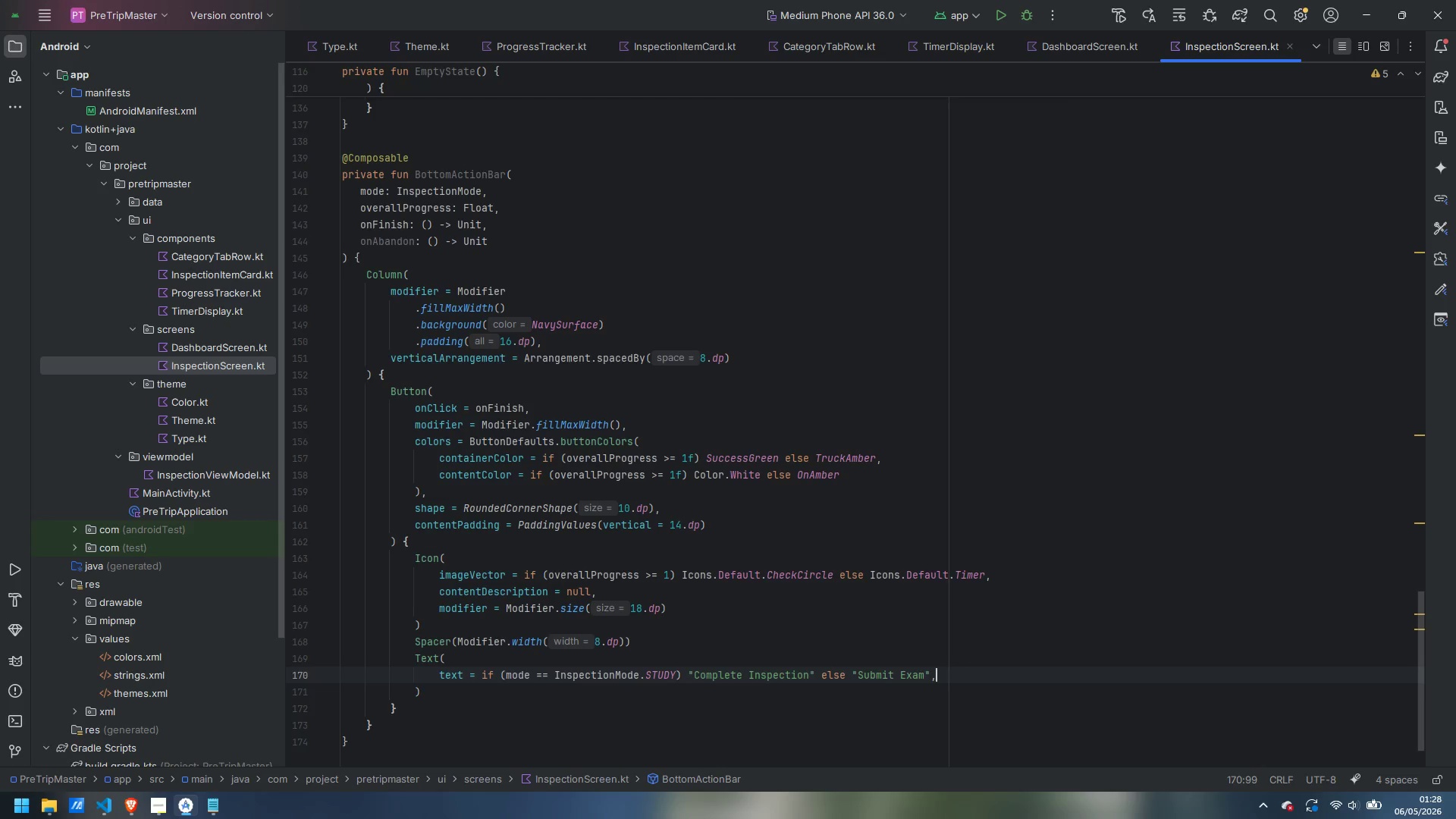 
key(Enter)
 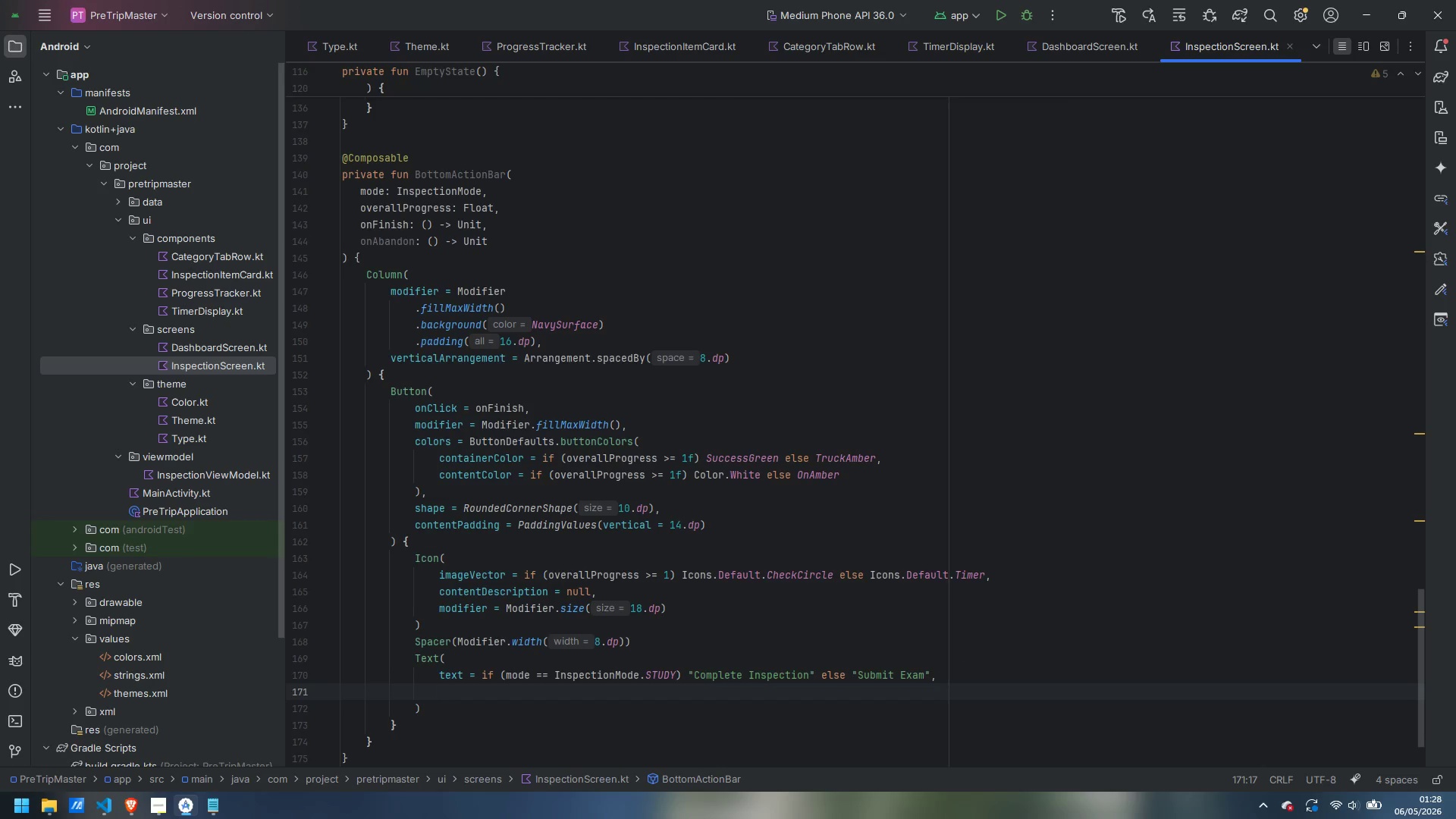 
type(fontWe)
 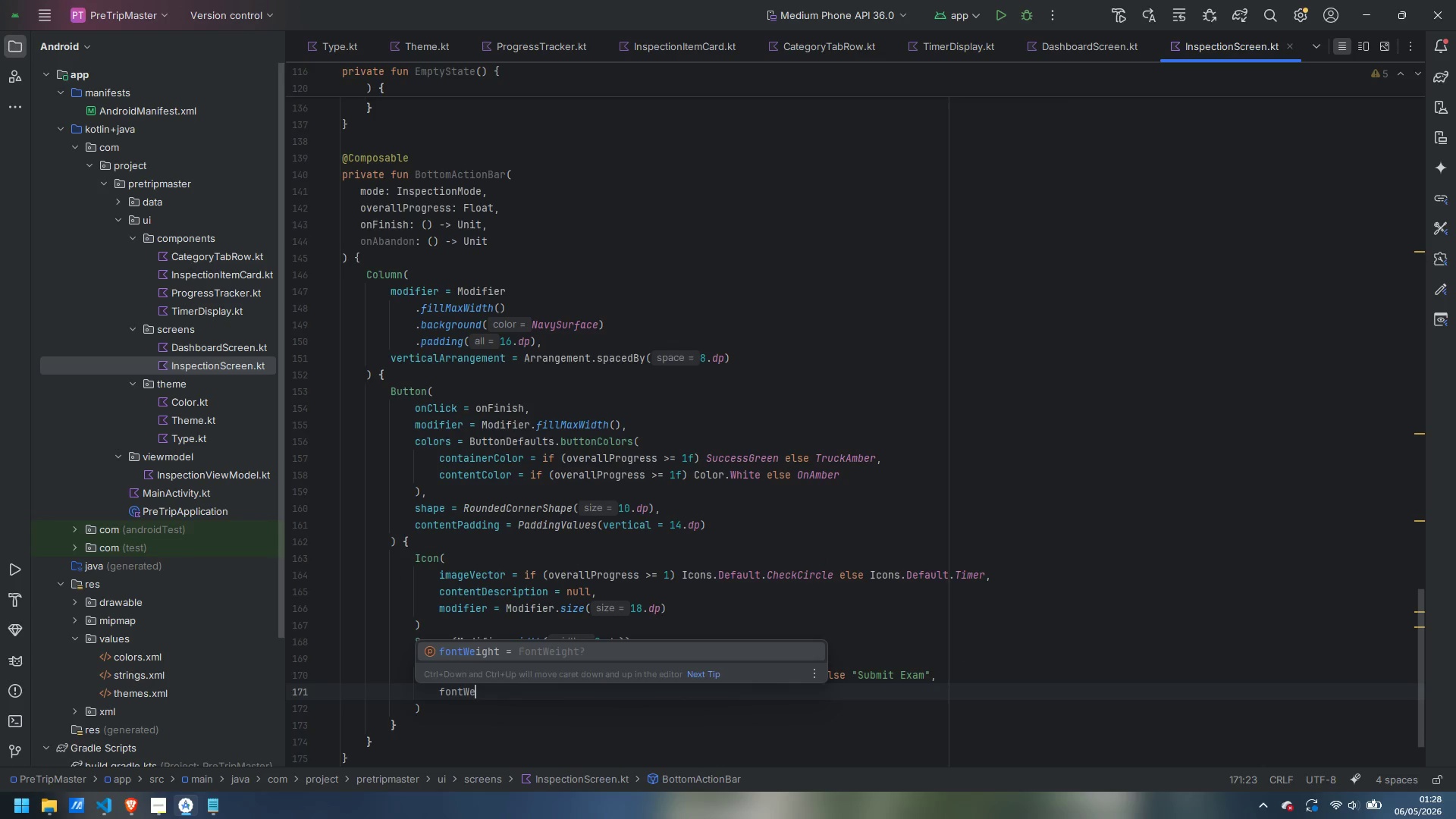 
key(Enter)
 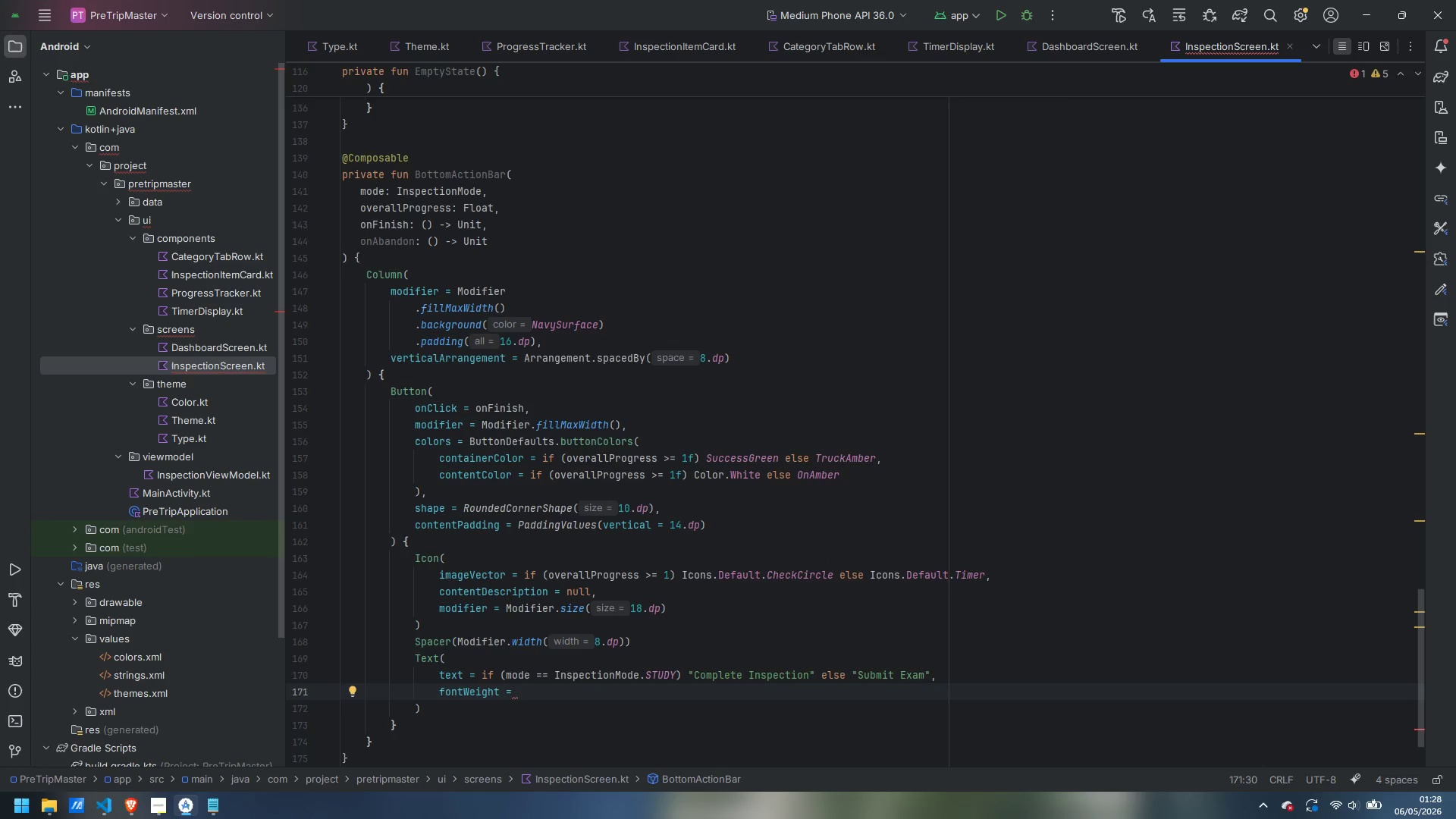 
hold_key(key=ShiftLeft, duration=0.42)
 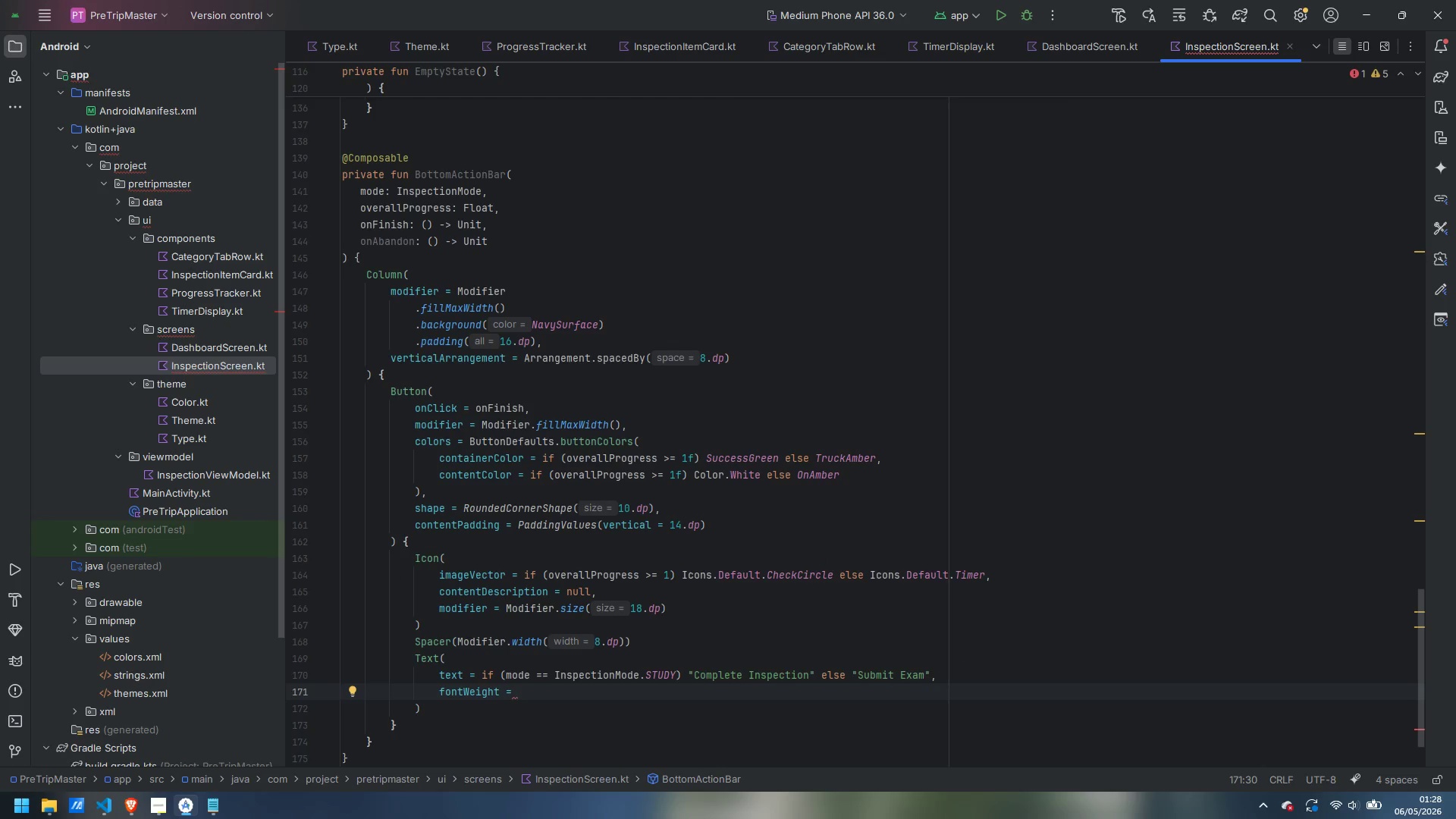 
type(FontWe)
 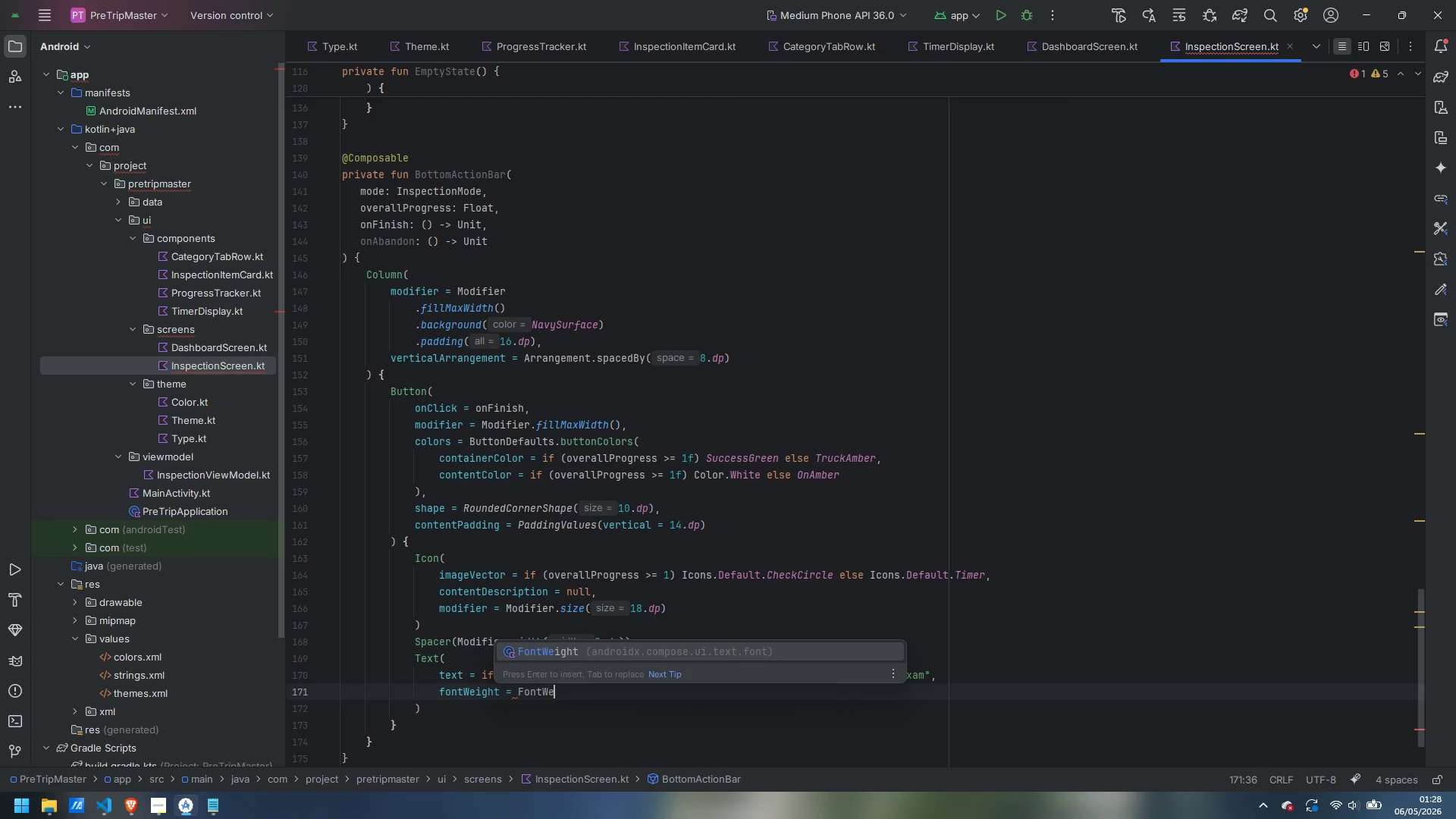 
key(Enter)
 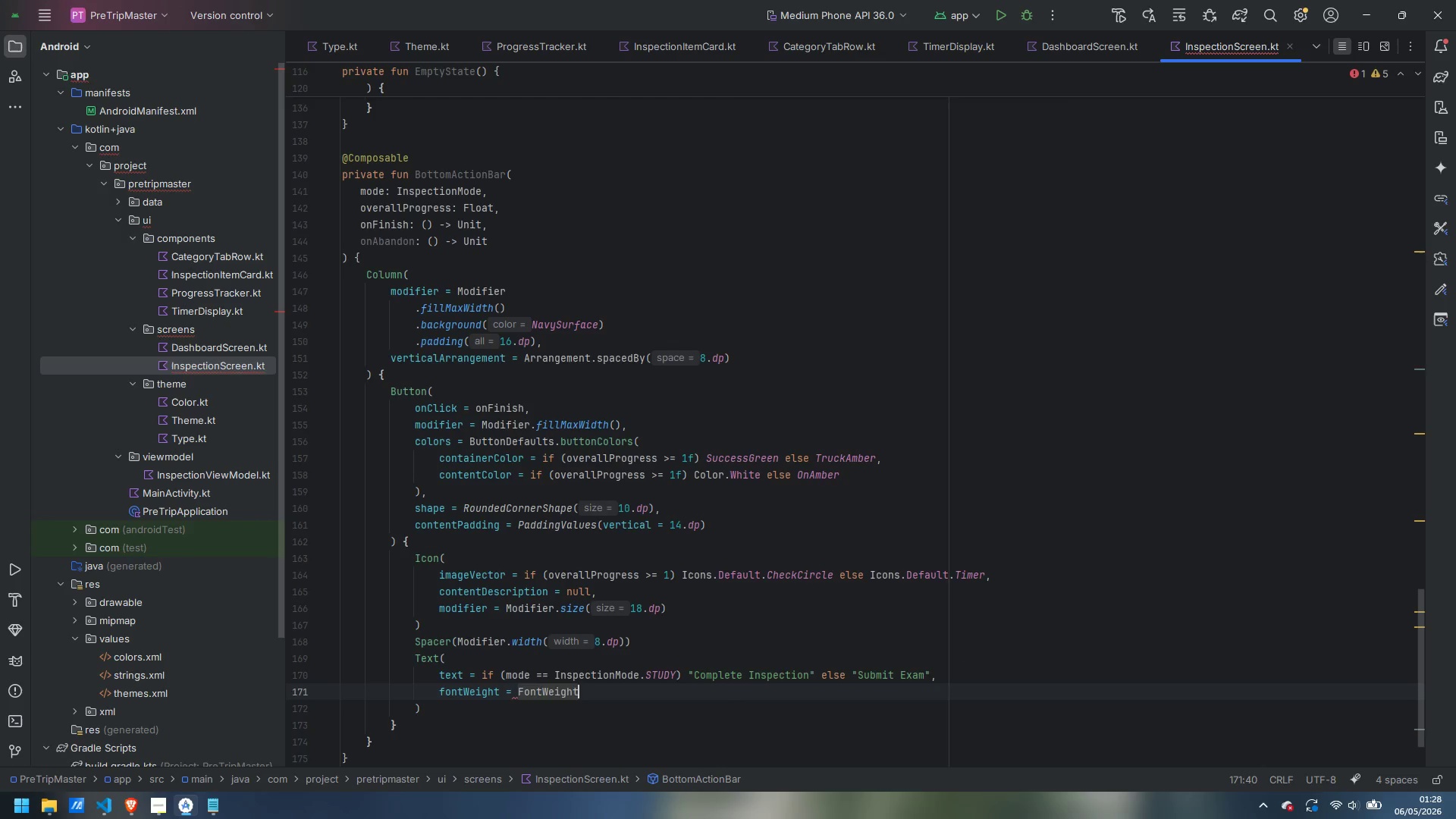 
key(Period)
 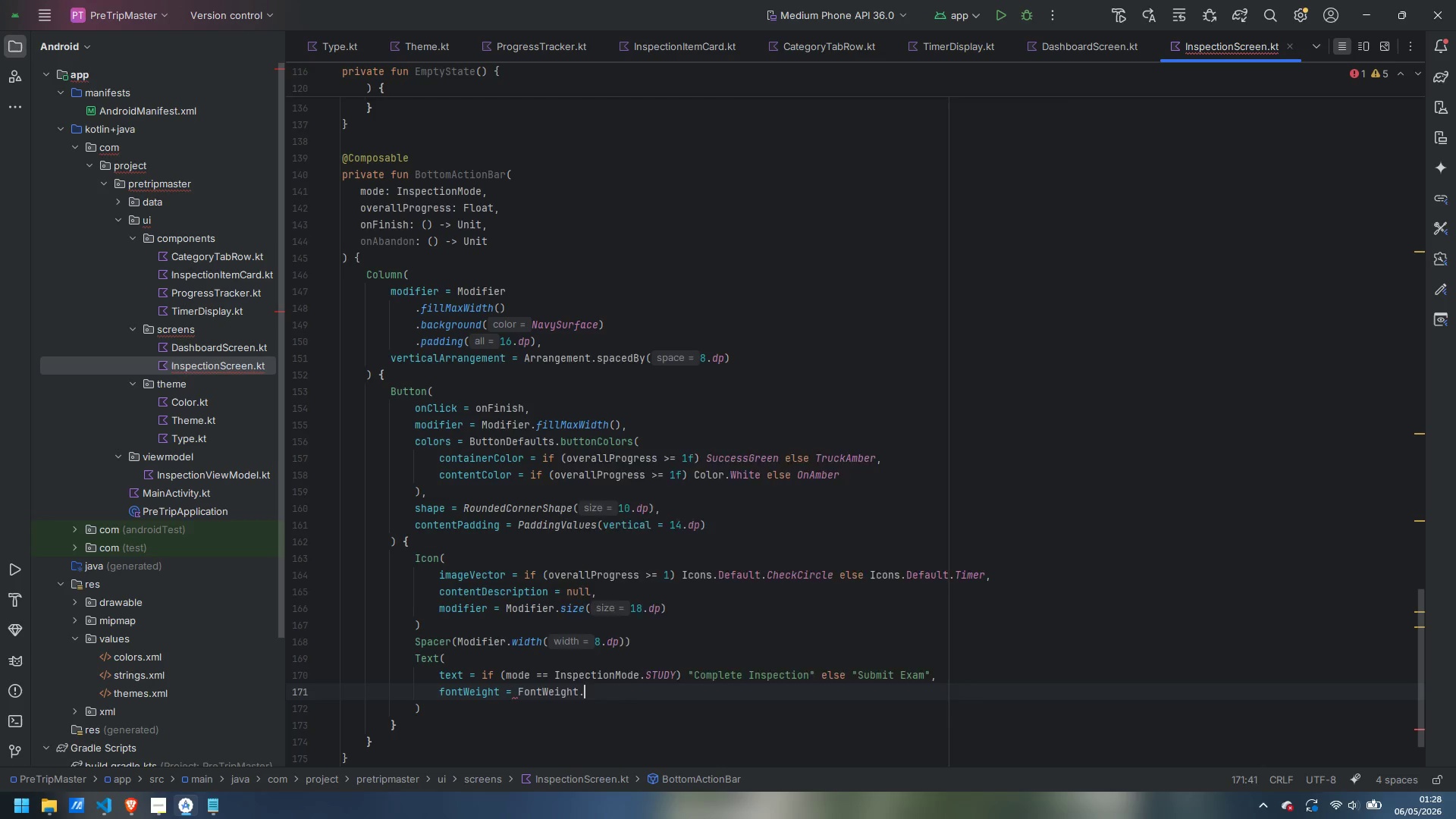 
key(Shift+ShiftLeft)
 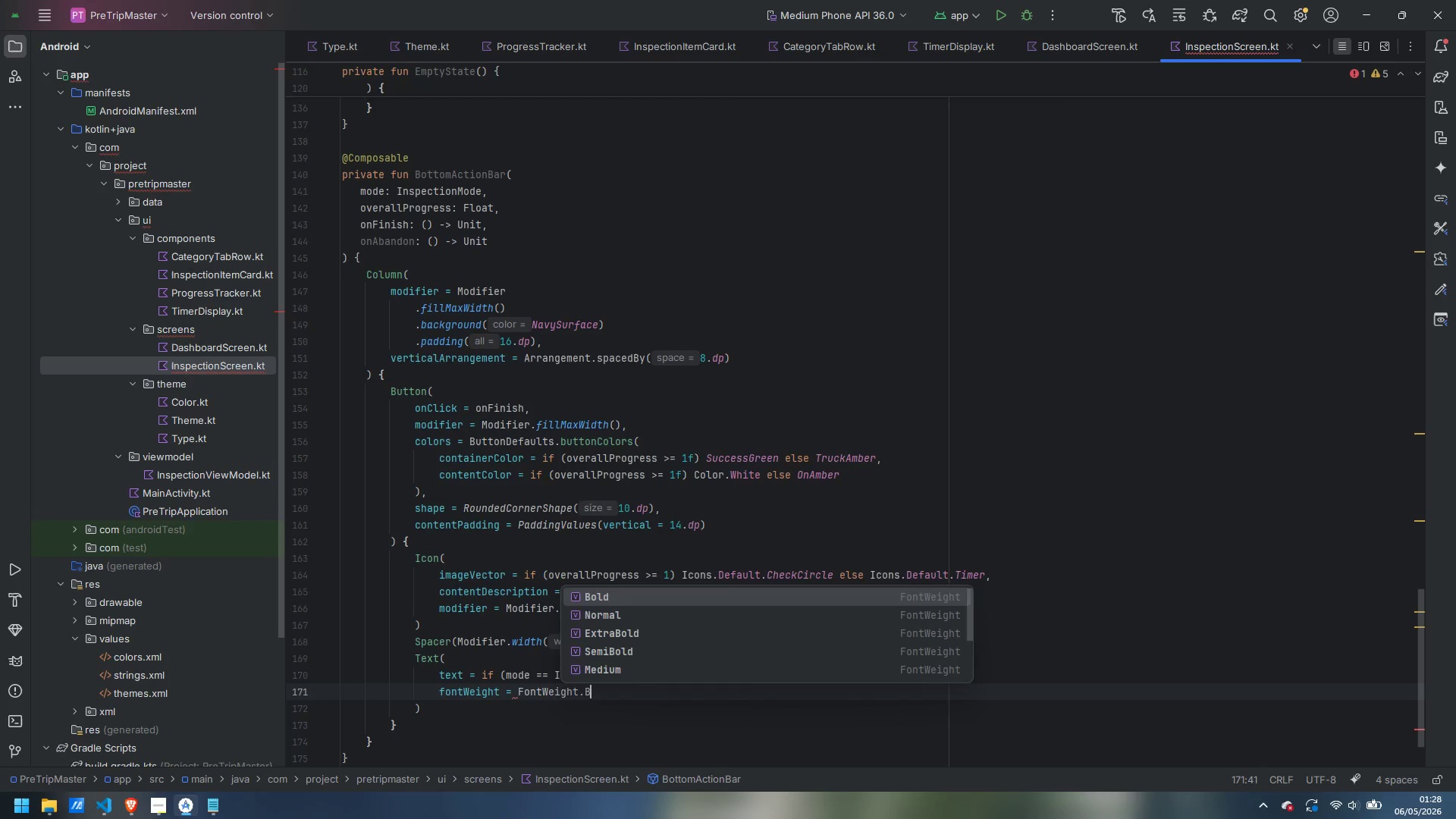 
key(Shift+B)
 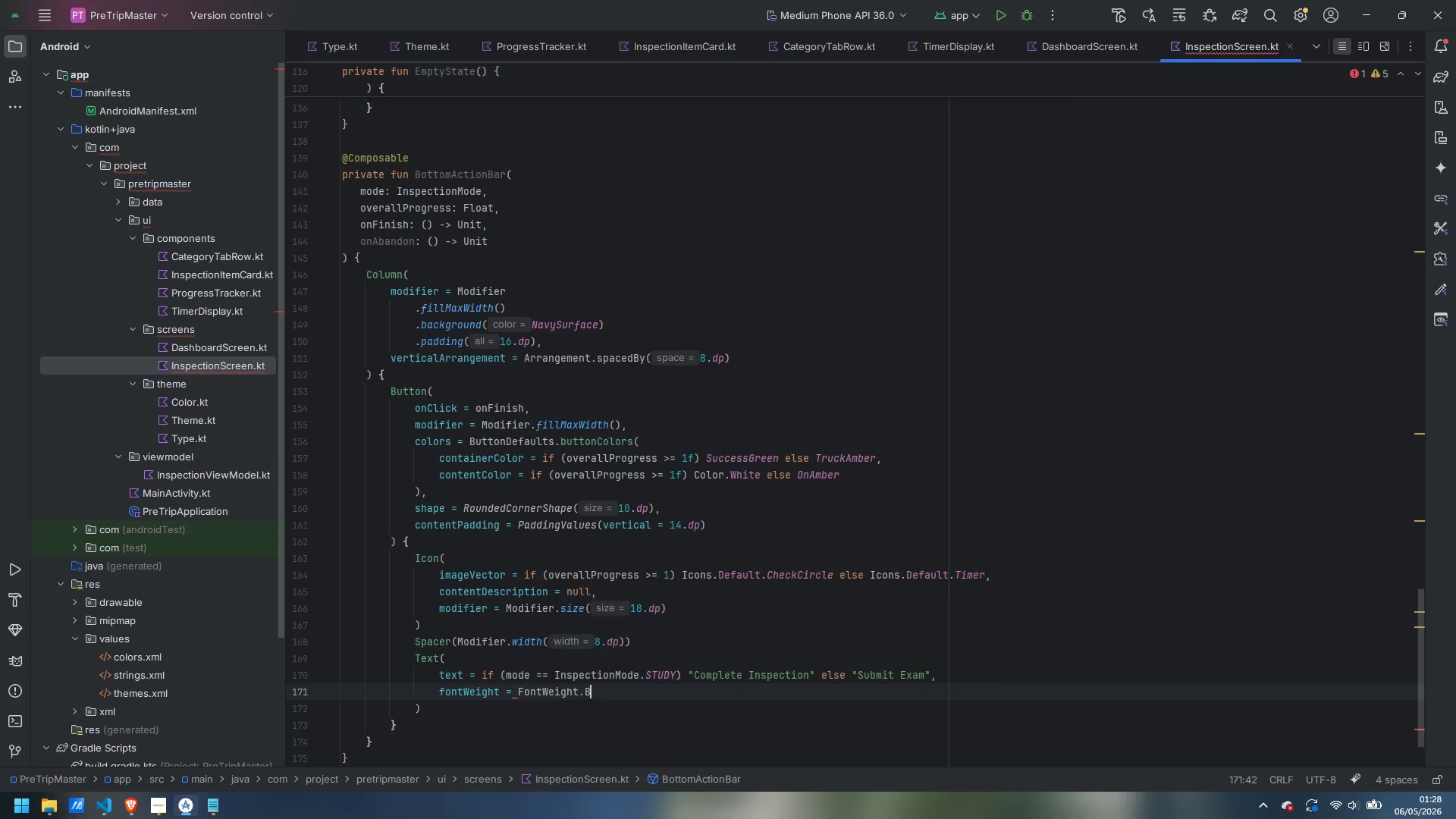 
key(Enter)
 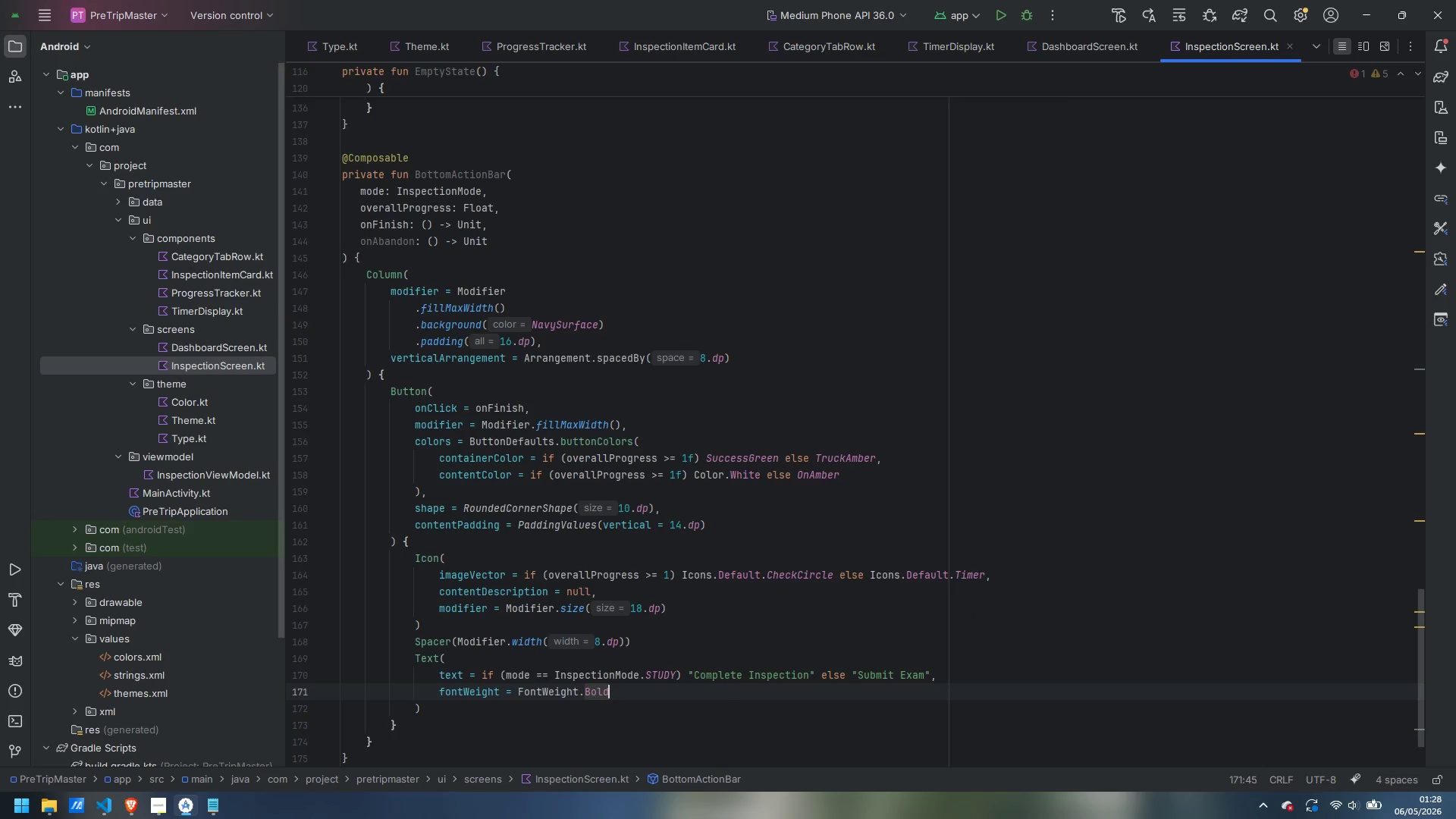 
key(Comma)
 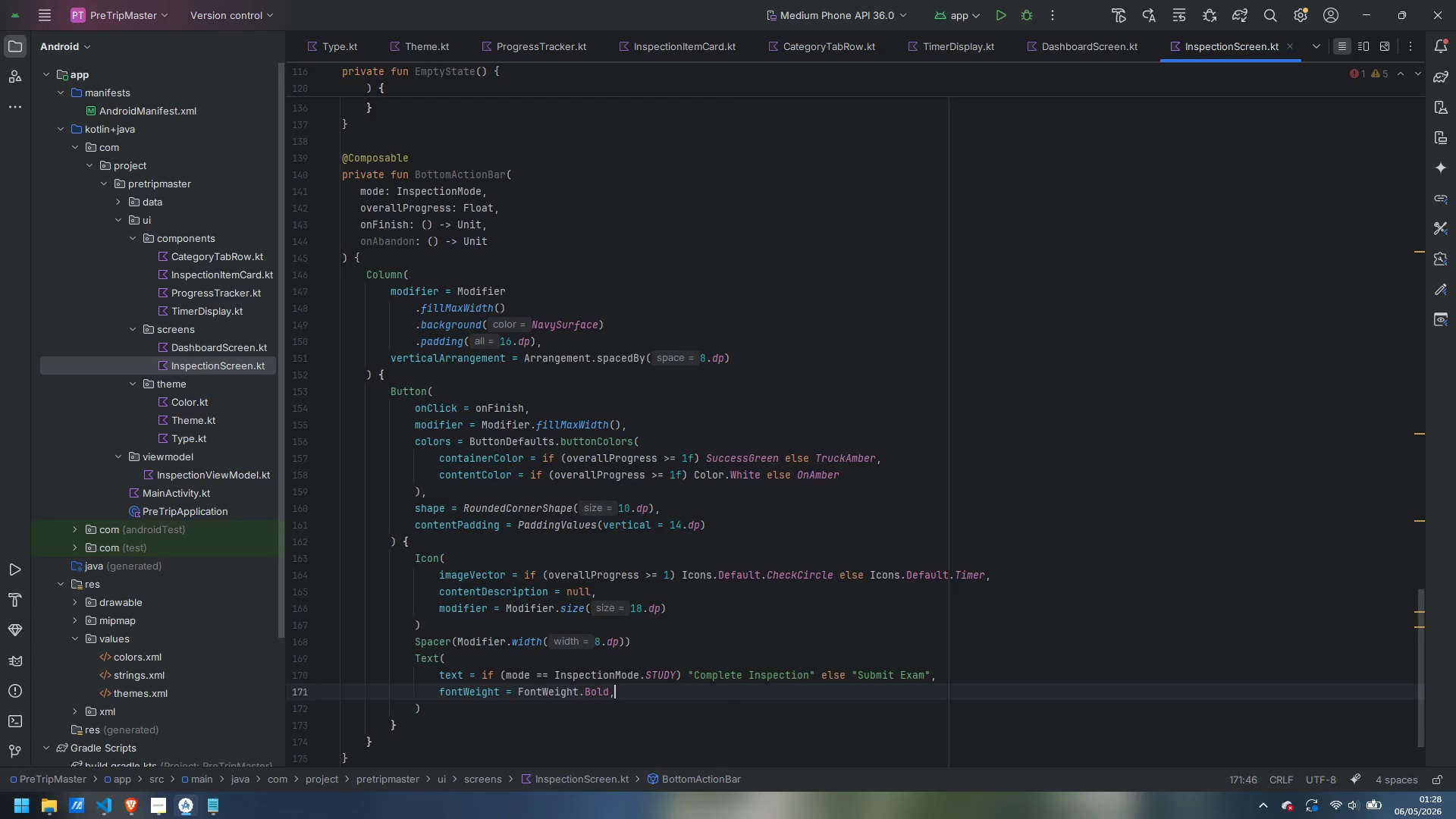 
key(Enter)
 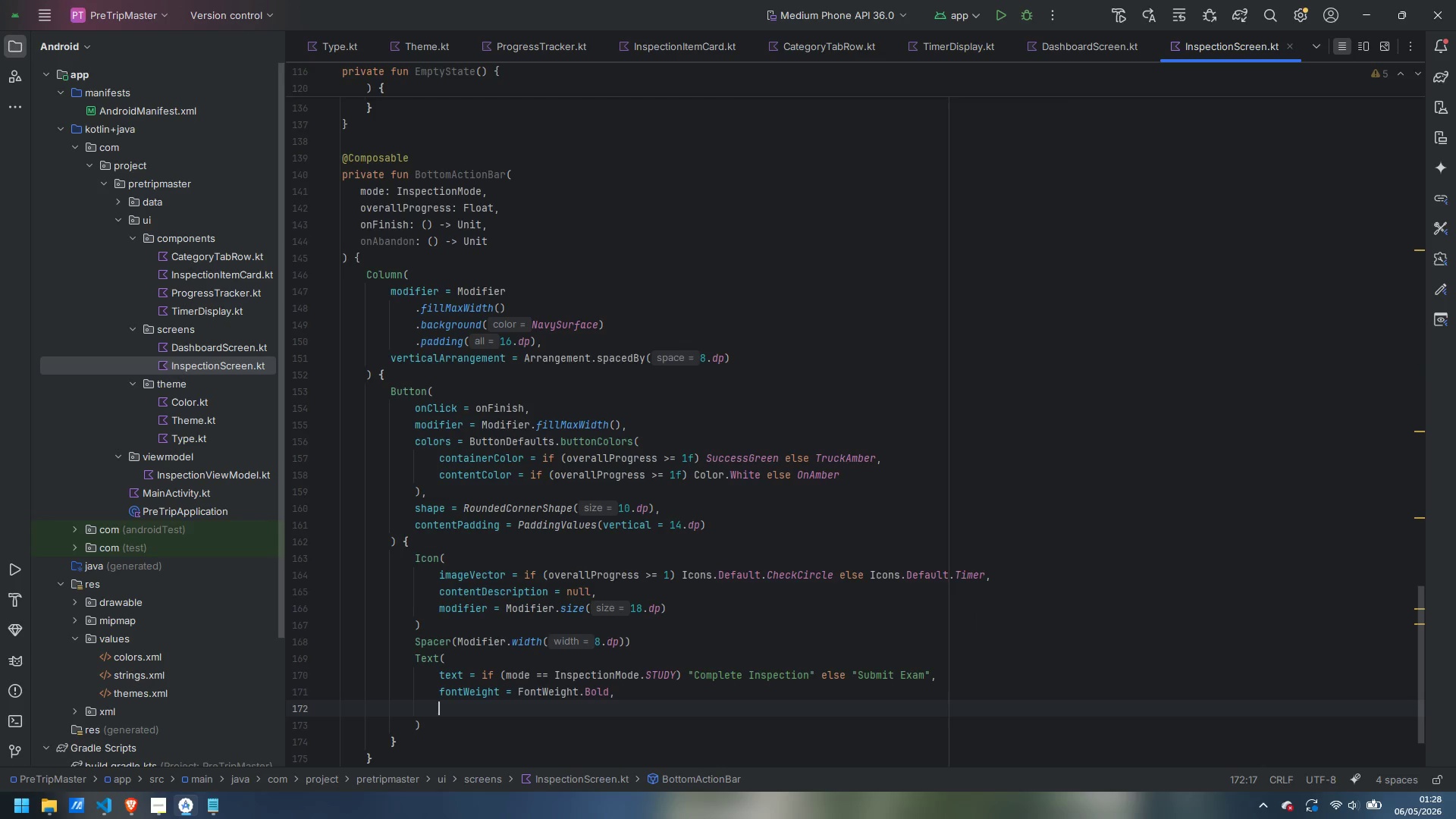 
type(fontS)
 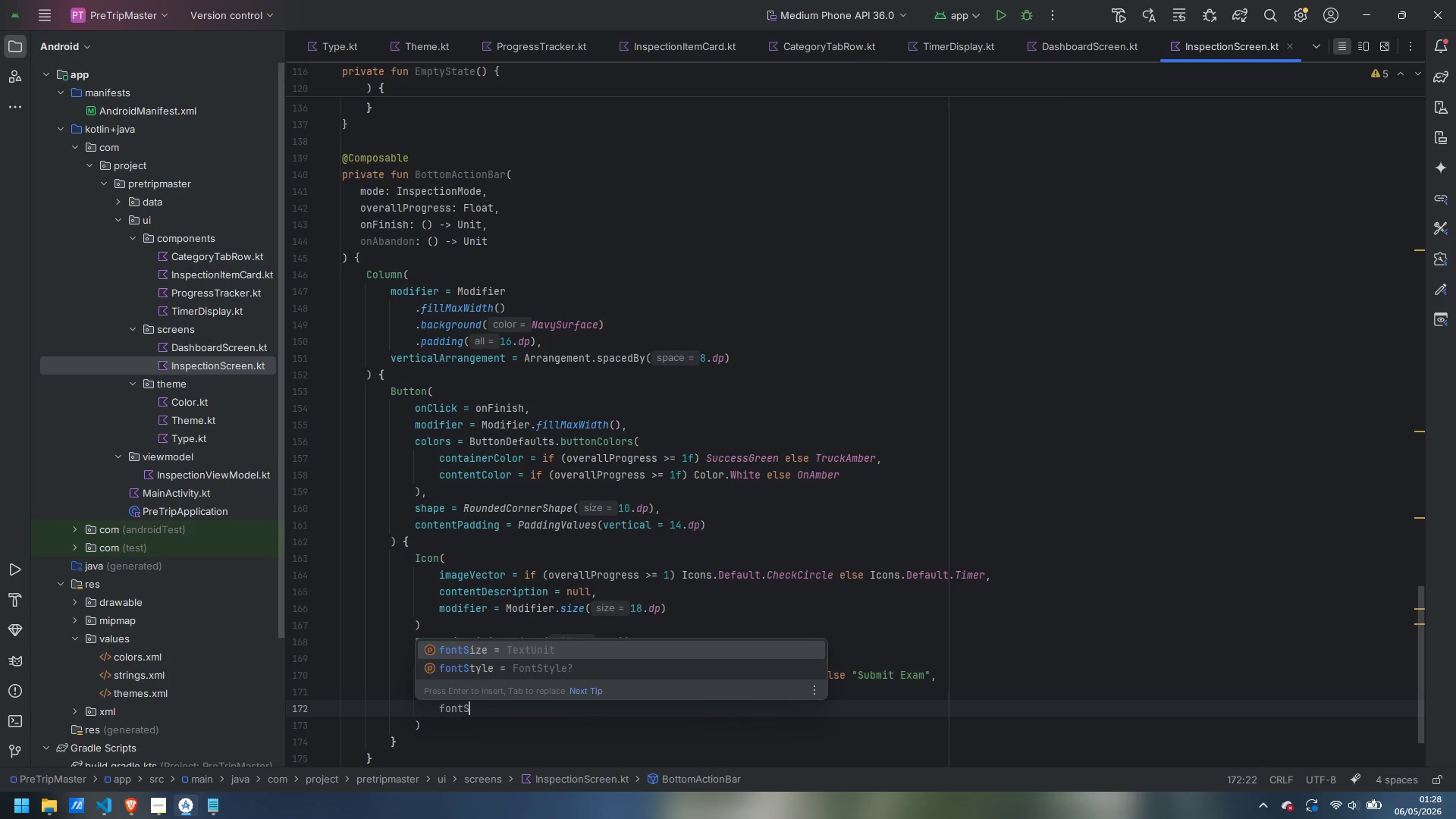 
key(Enter)
 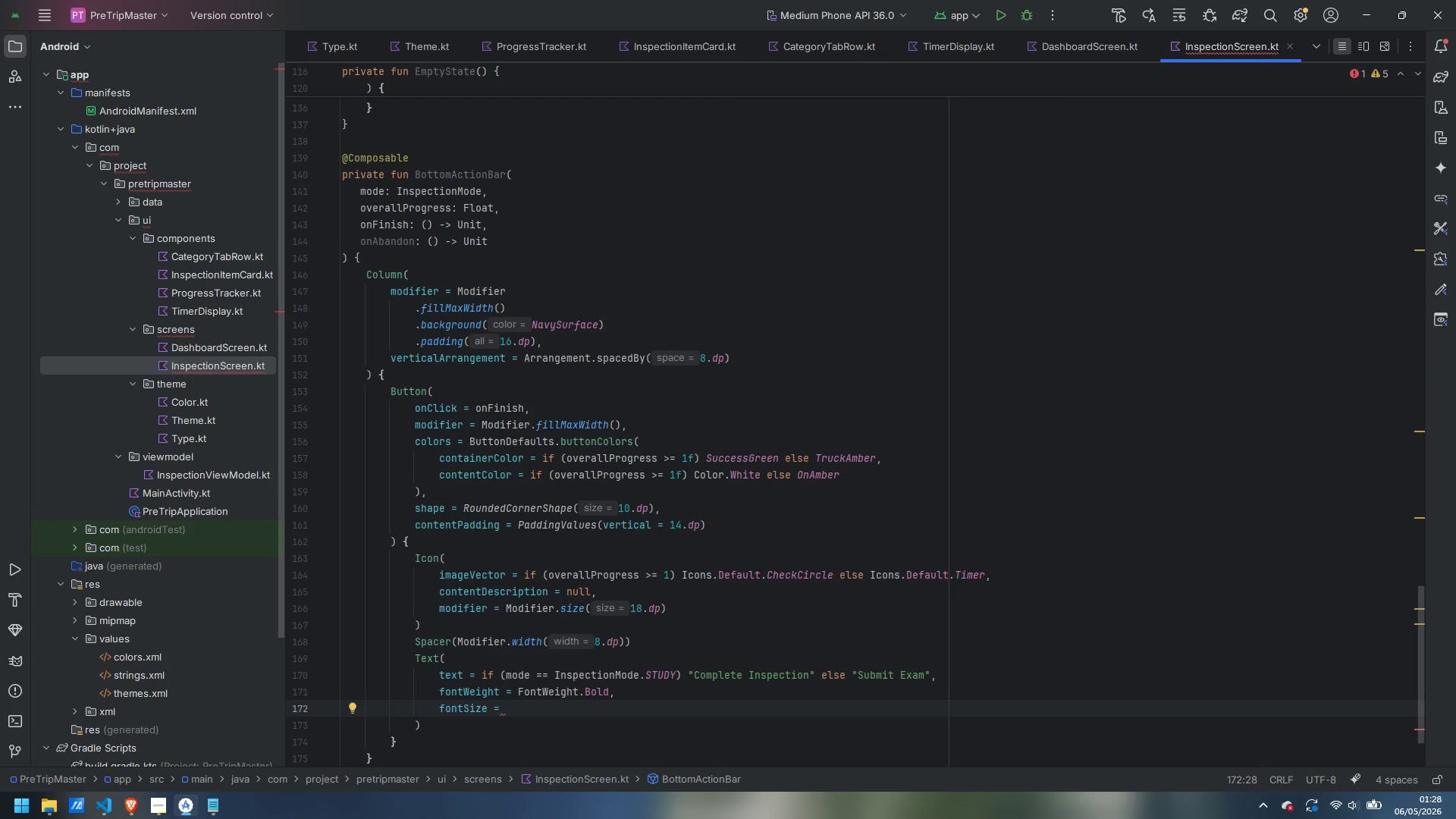 
type(15sp)
 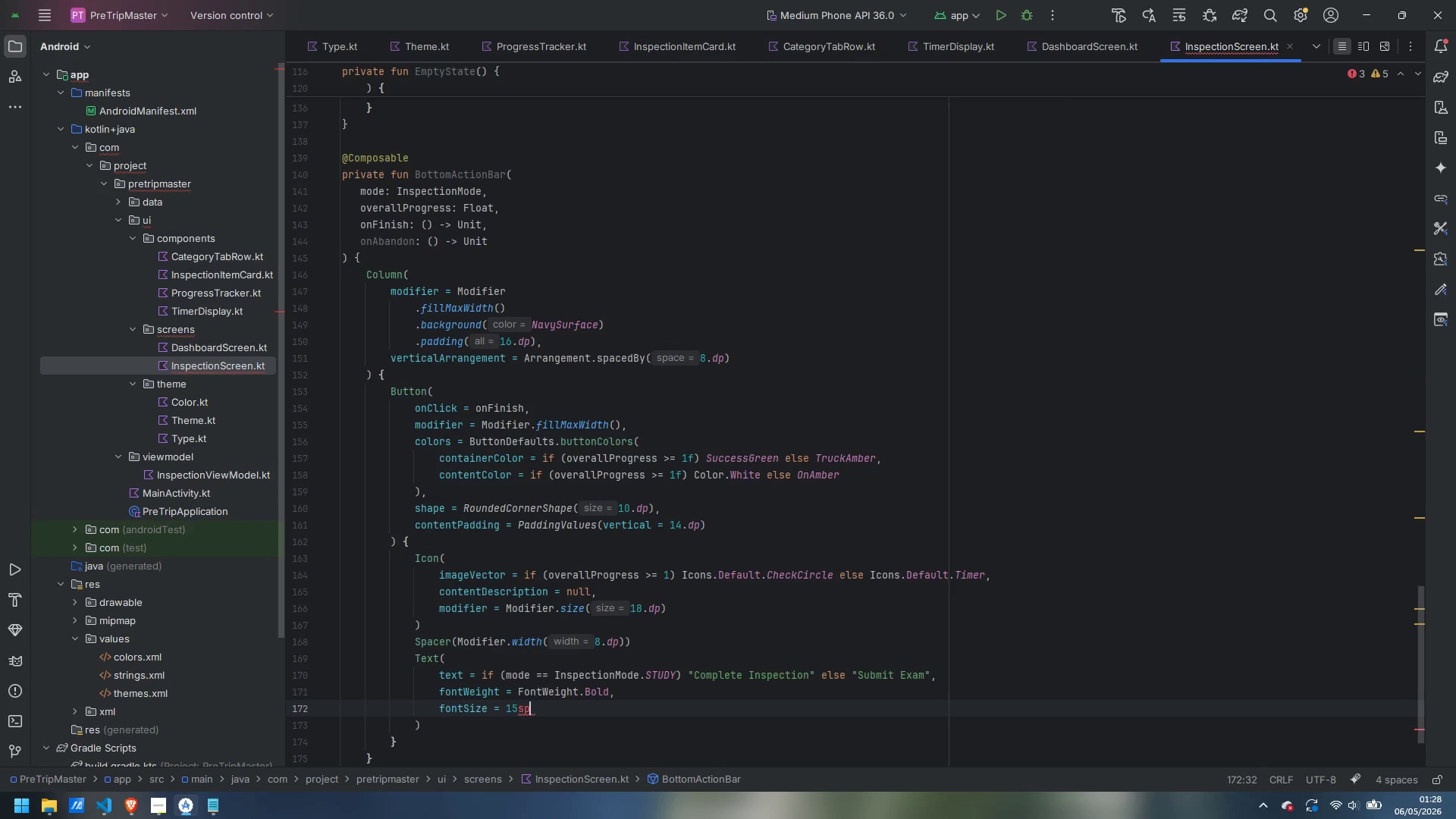 
key(ArrowLeft)
 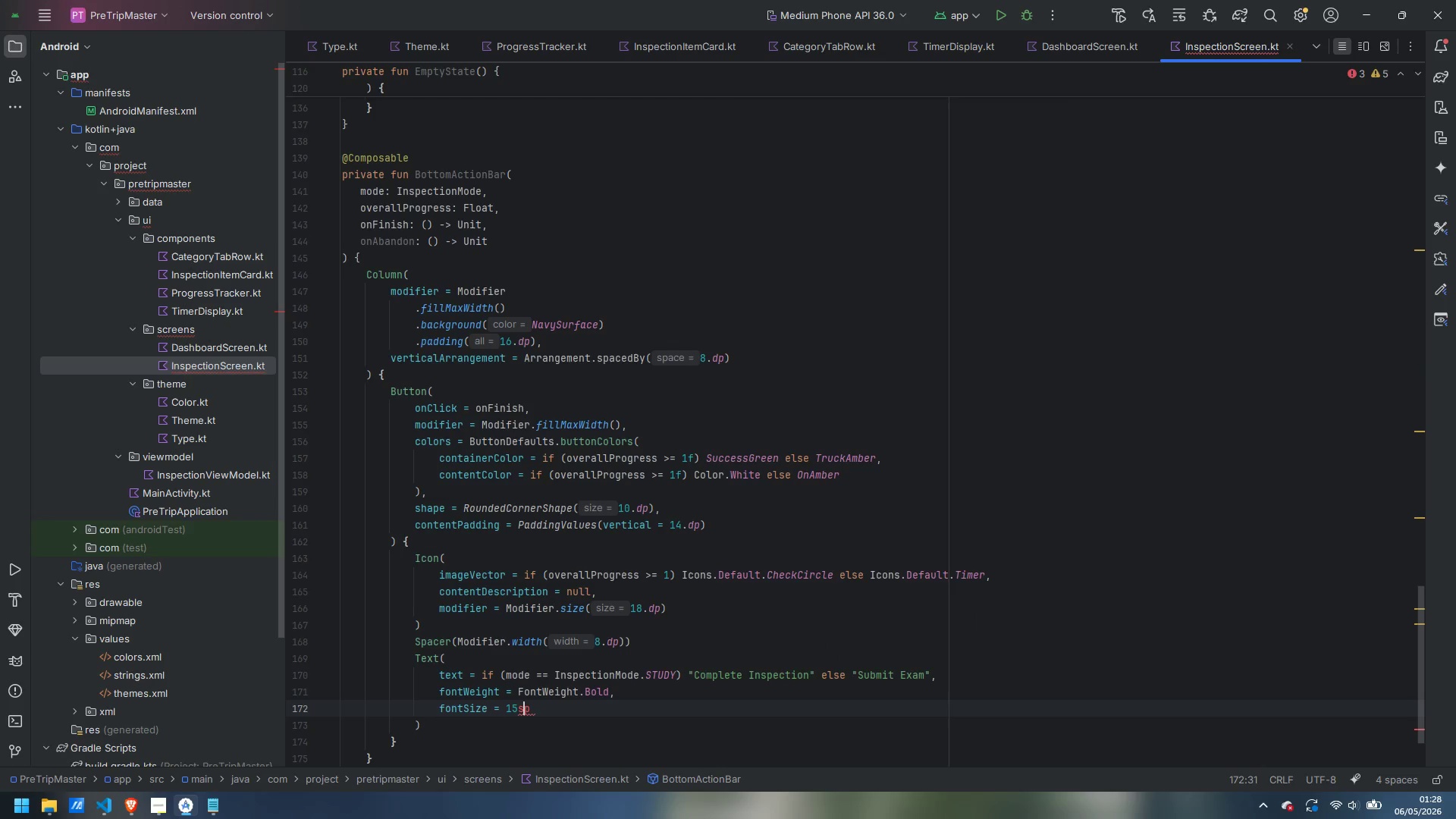 
key(ArrowLeft)
 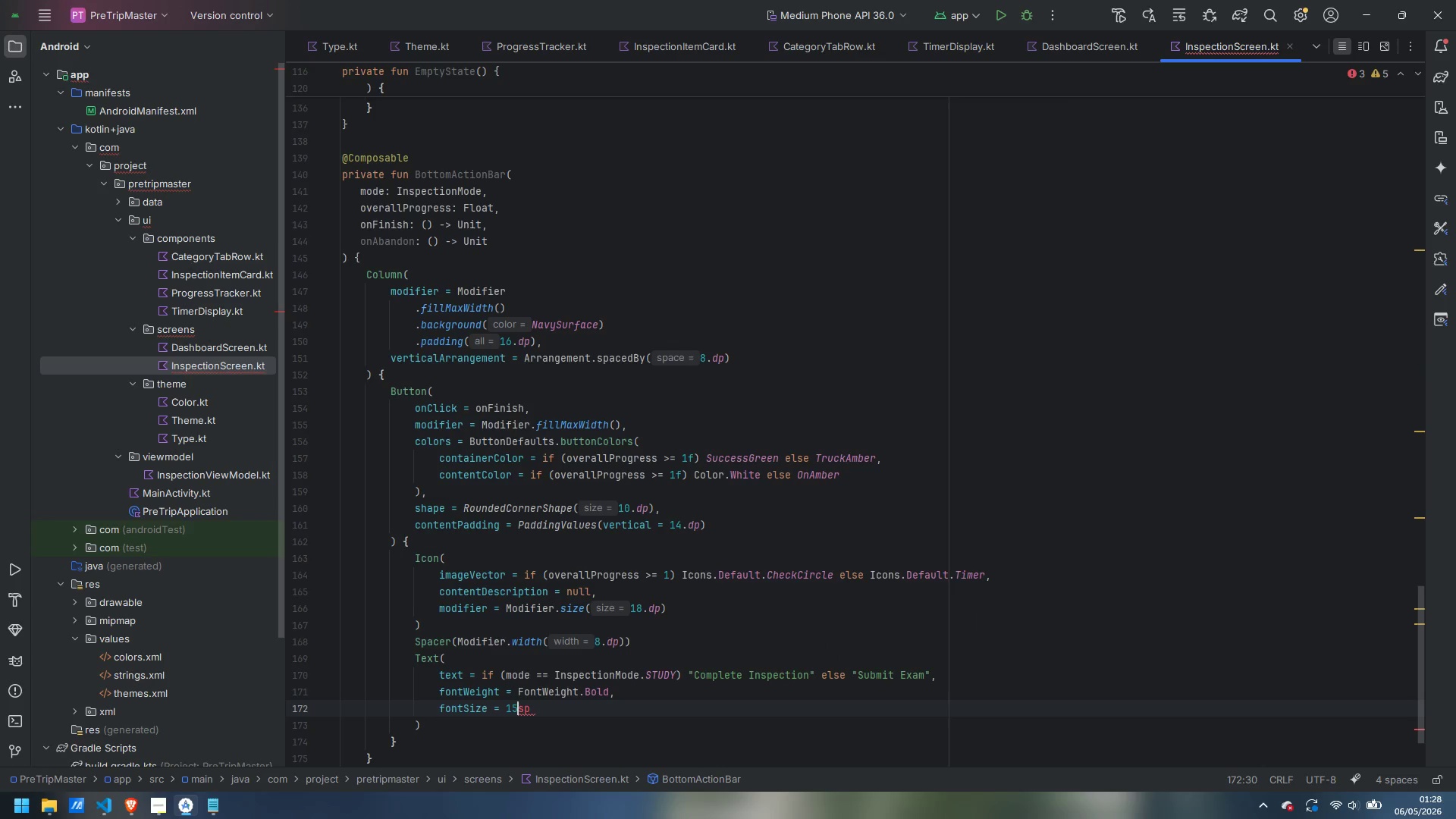 
key(Period)
 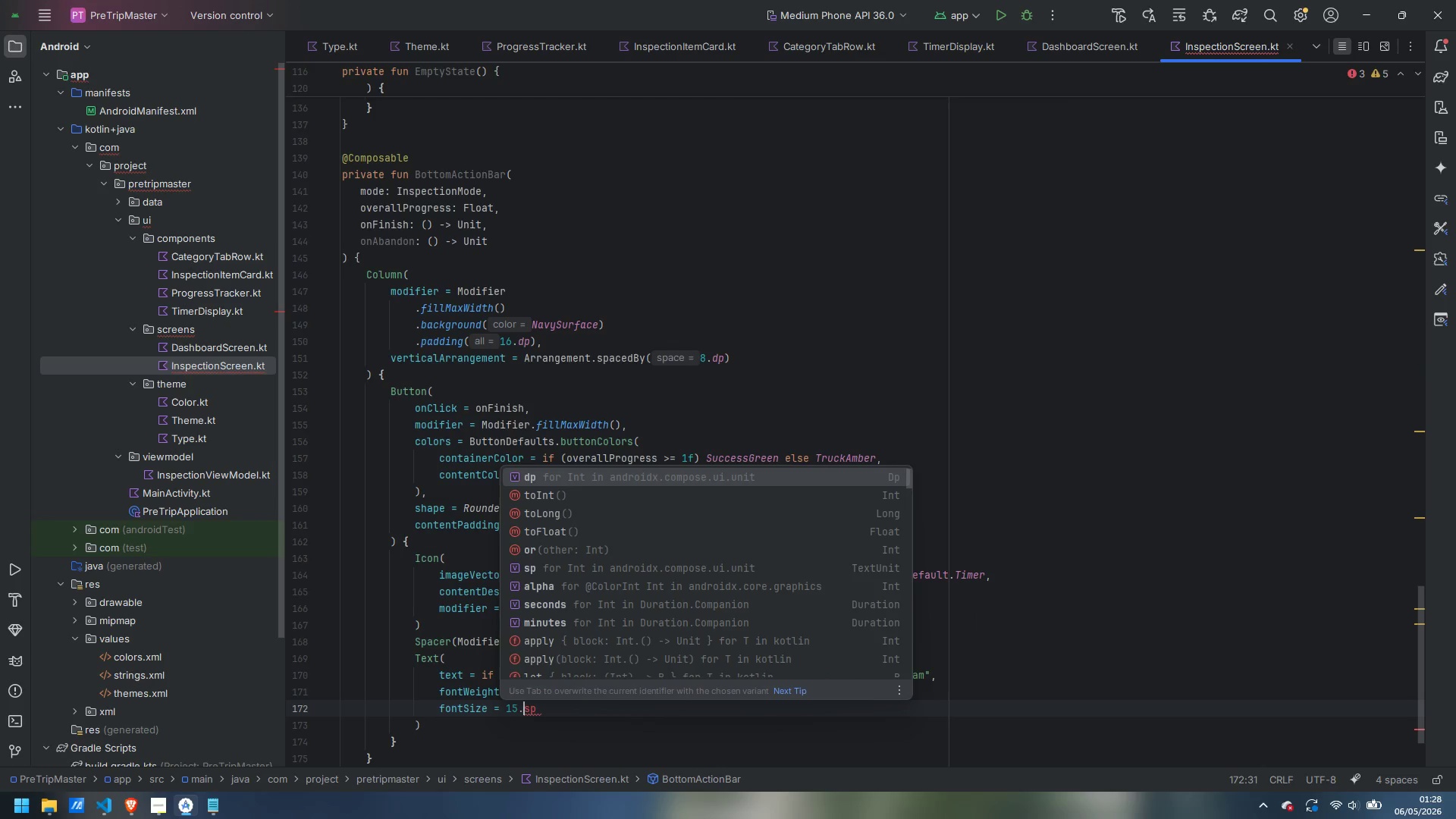 
key(Escape)
 